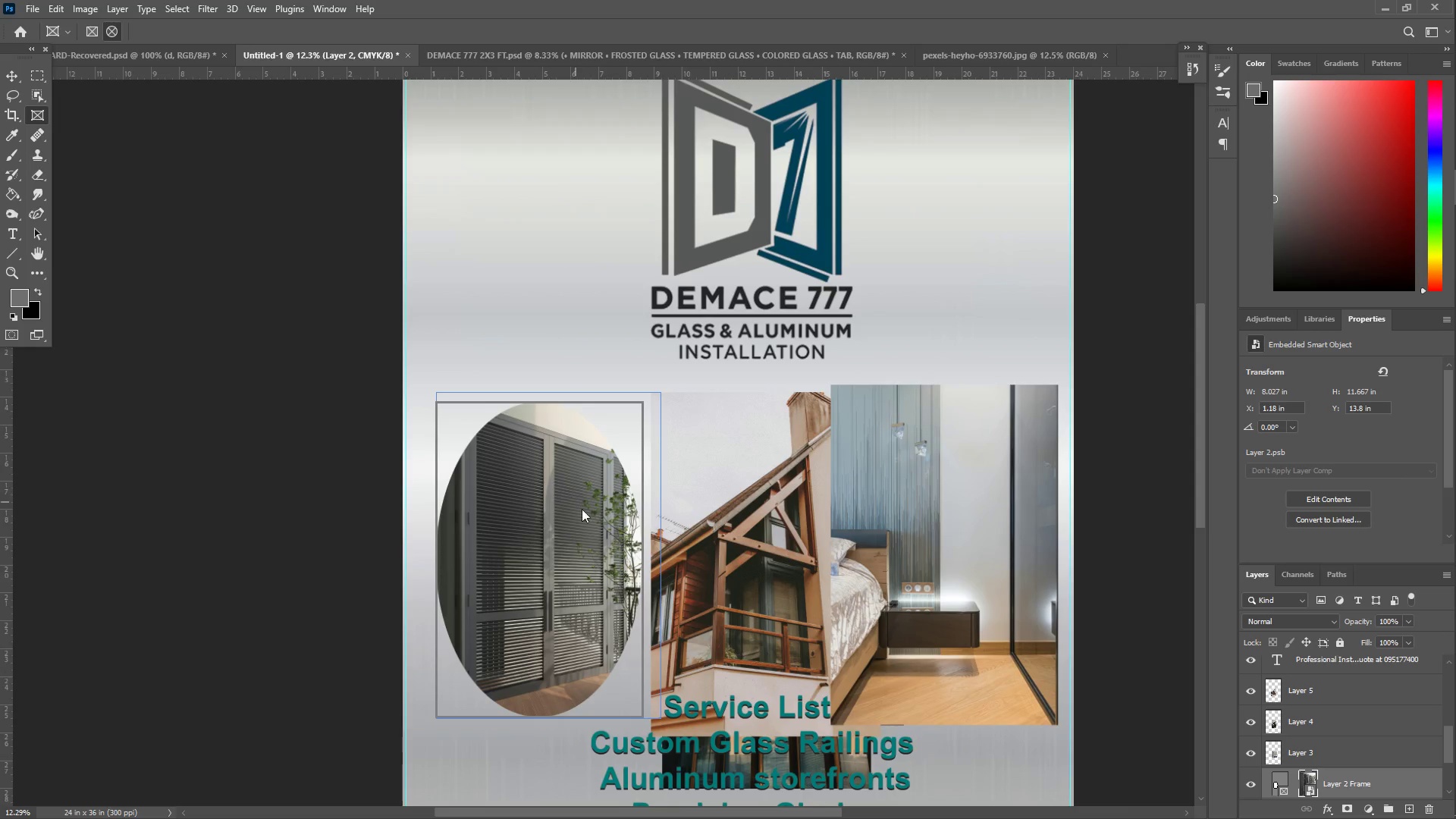 
scroll: coordinate [618, 538], scroll_direction: up, amount: 4.0
 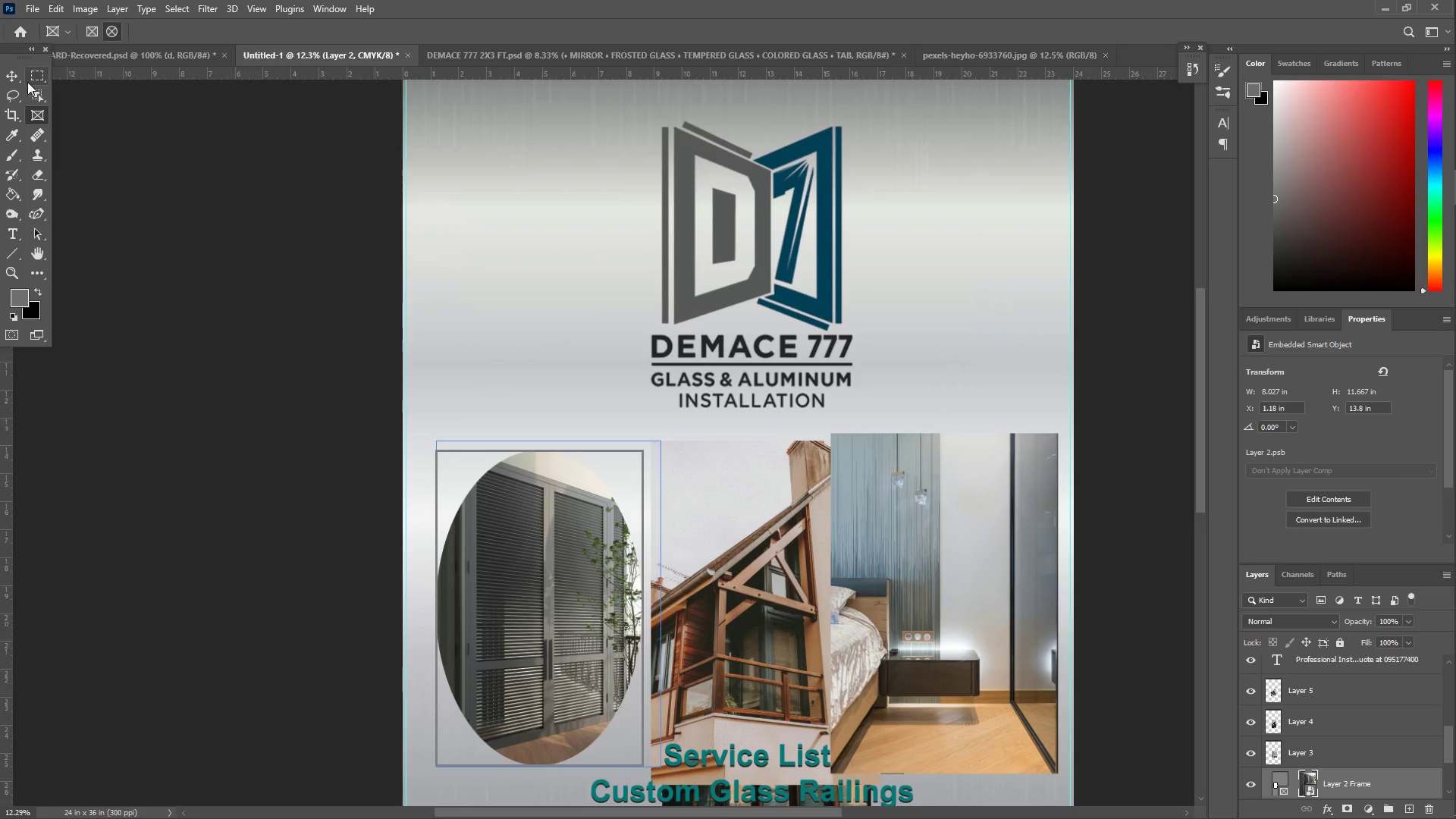 
left_click([9, 74])
 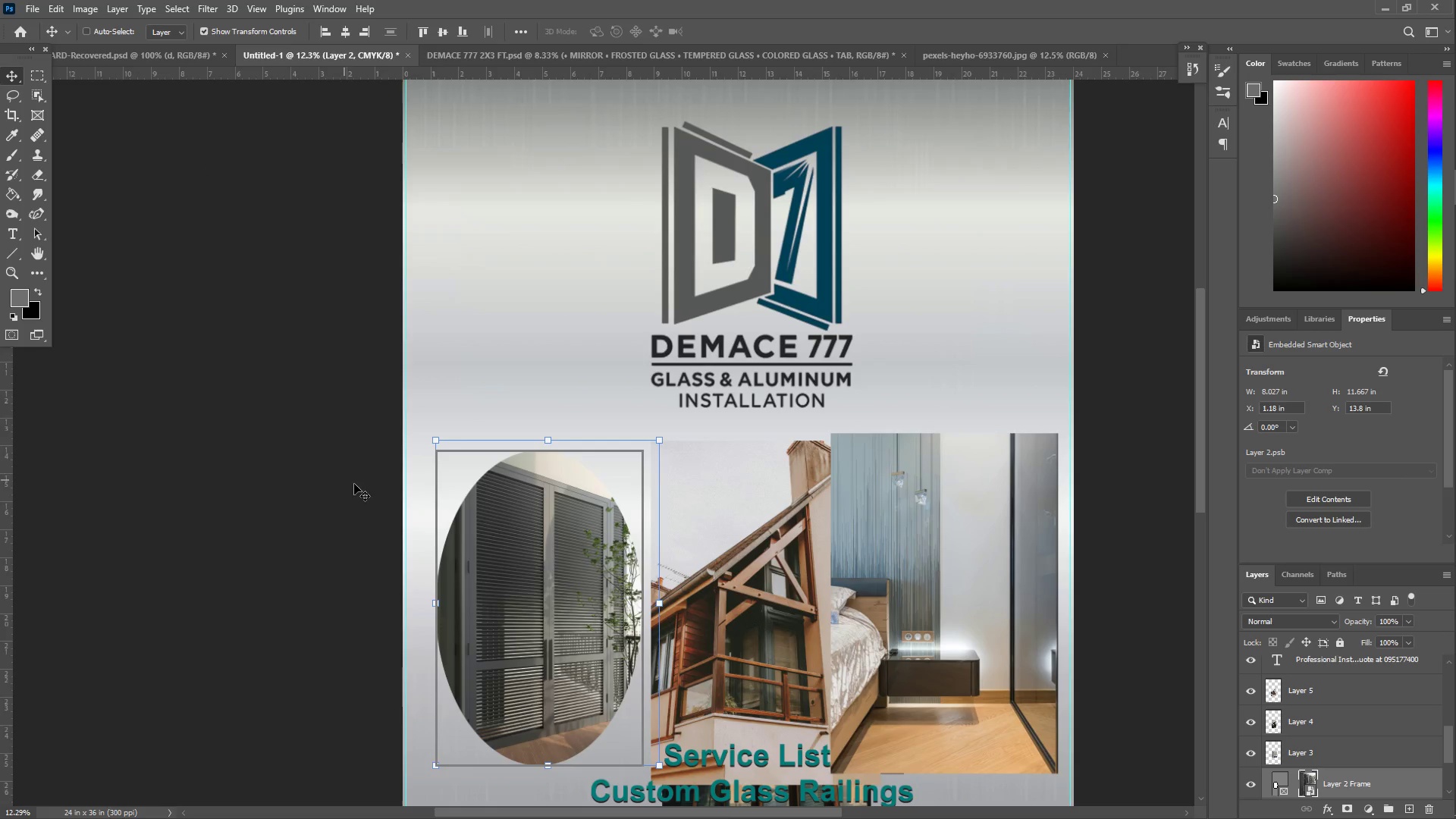 
hold_key(key=ShiftLeft, duration=1.5)
left_click_drag(start_coordinate=[530, 566], to_coordinate=[548, 230])
 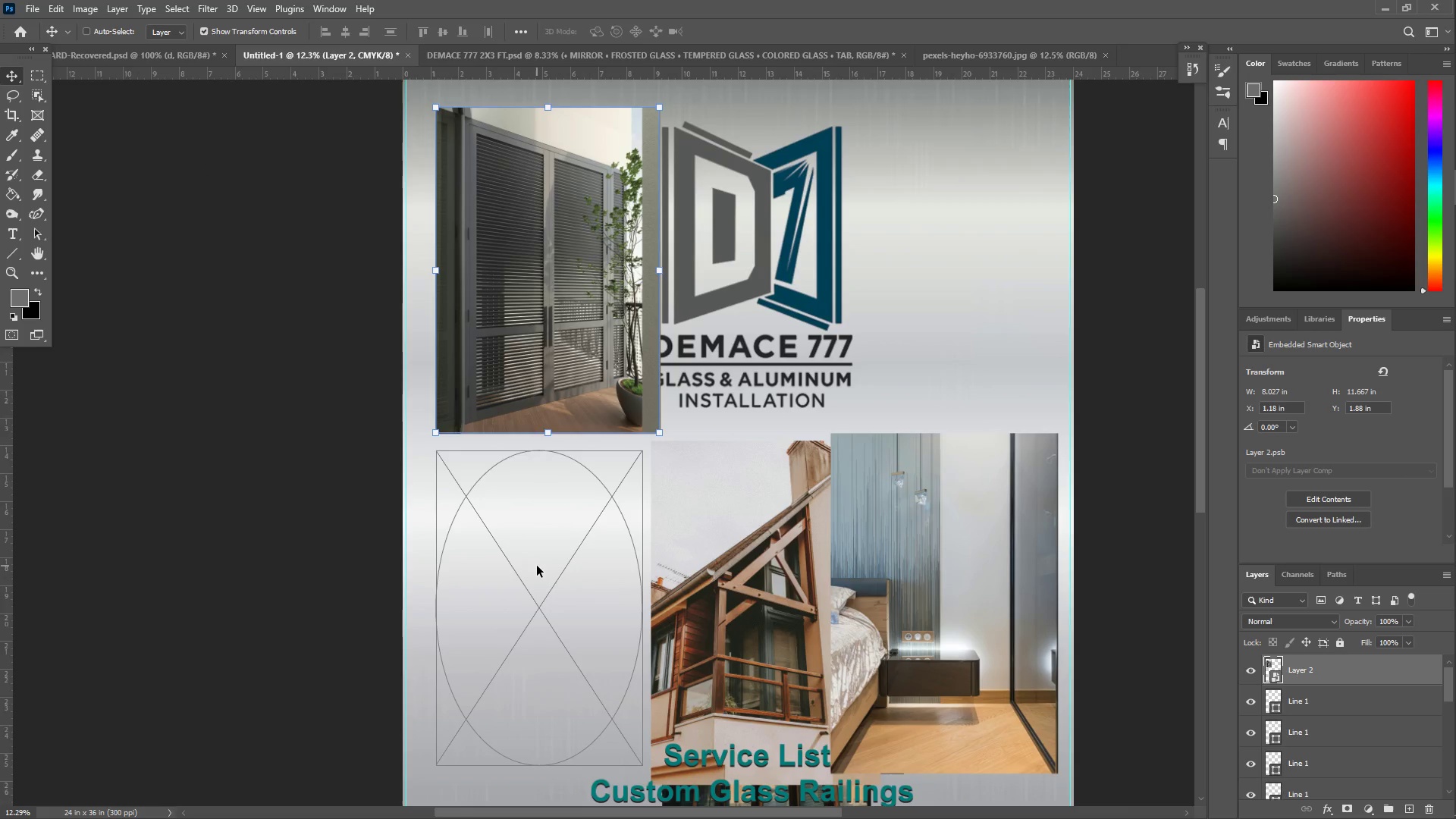 
hold_key(key=ShiftLeft, duration=0.33)
 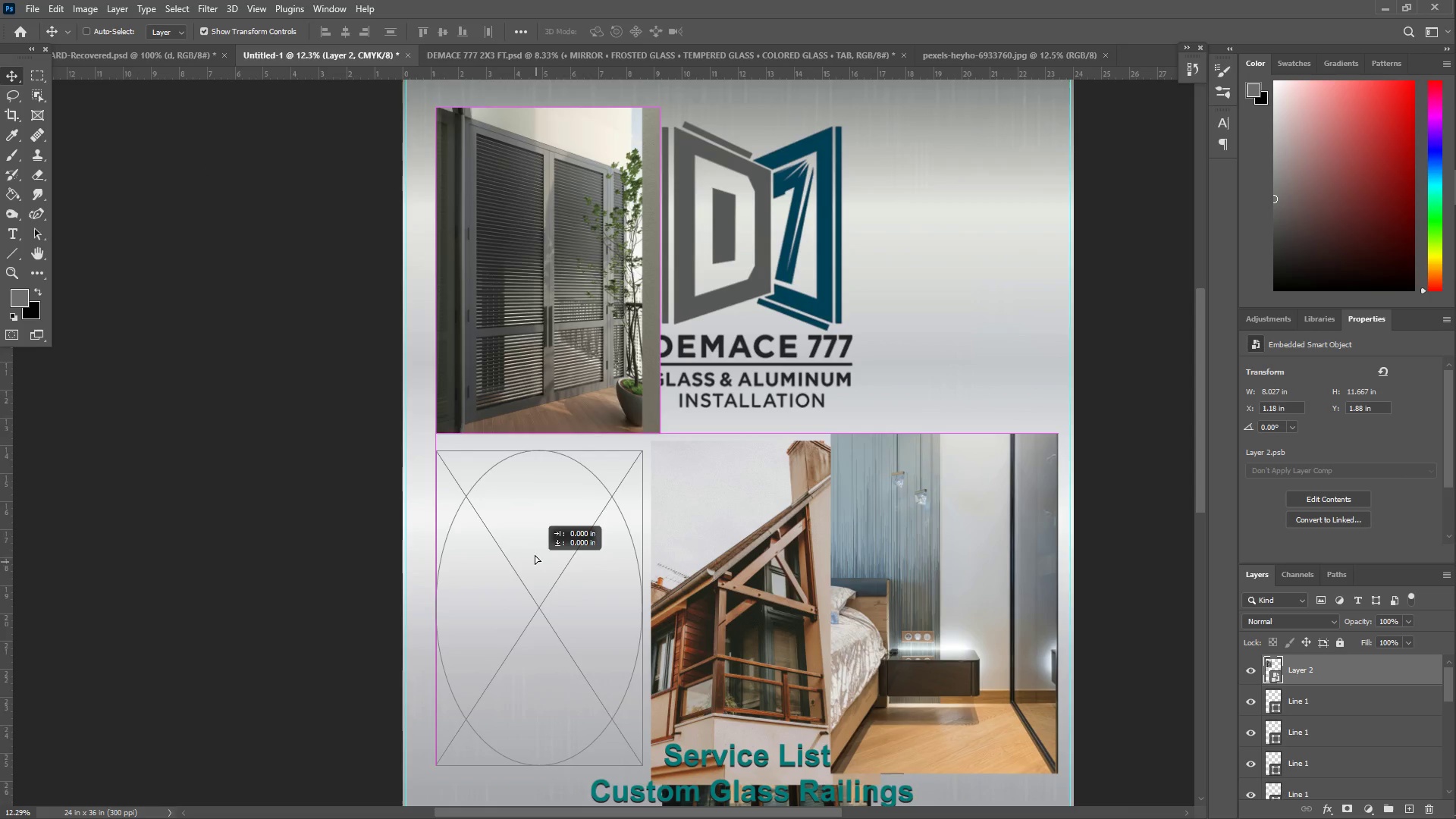 
hold_key(key=ShiftLeft, duration=1.08)
left_click_drag(start_coordinate=[537, 566], to_coordinate=[540, 541])
 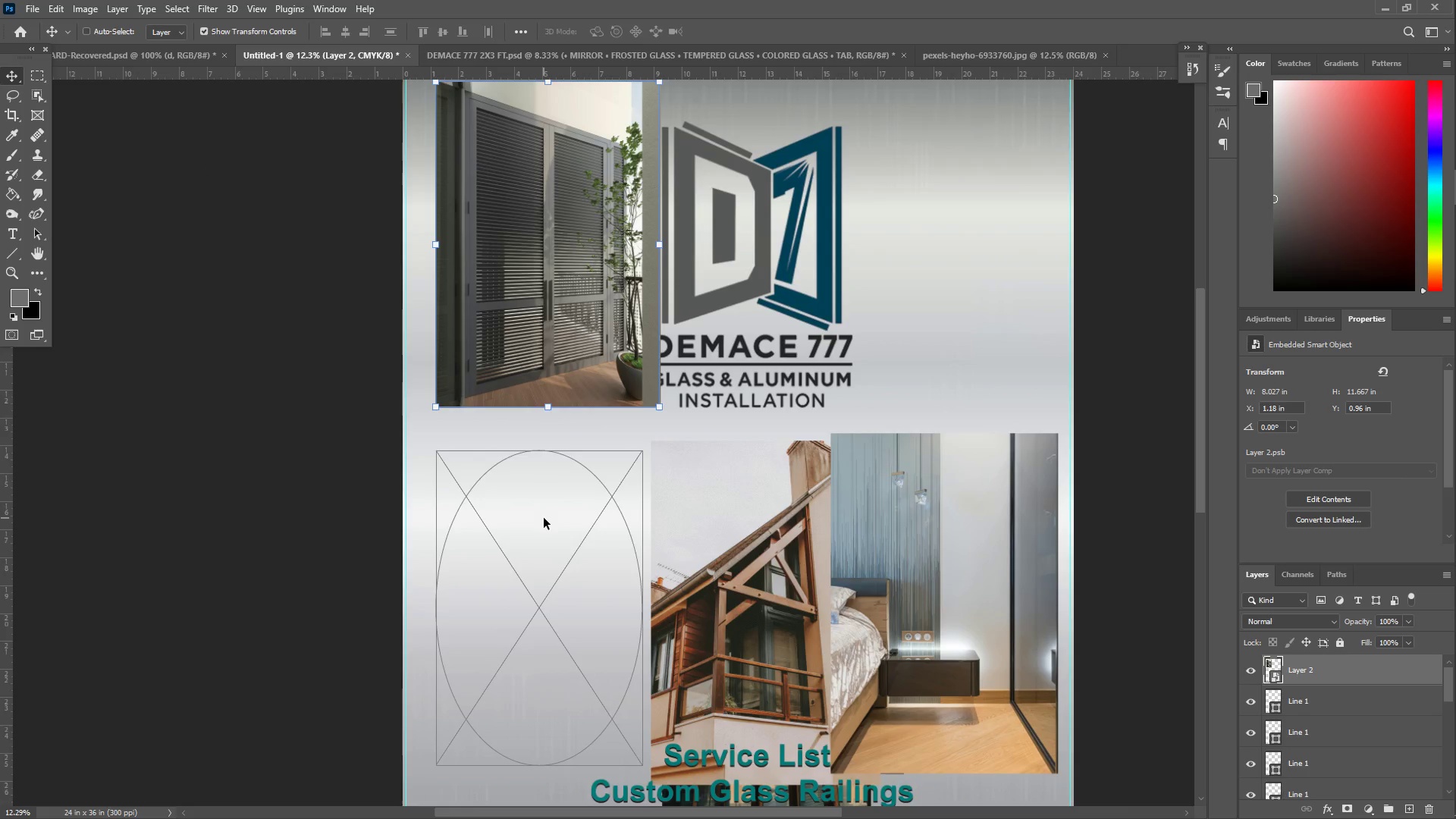 
right_click([544, 518])
 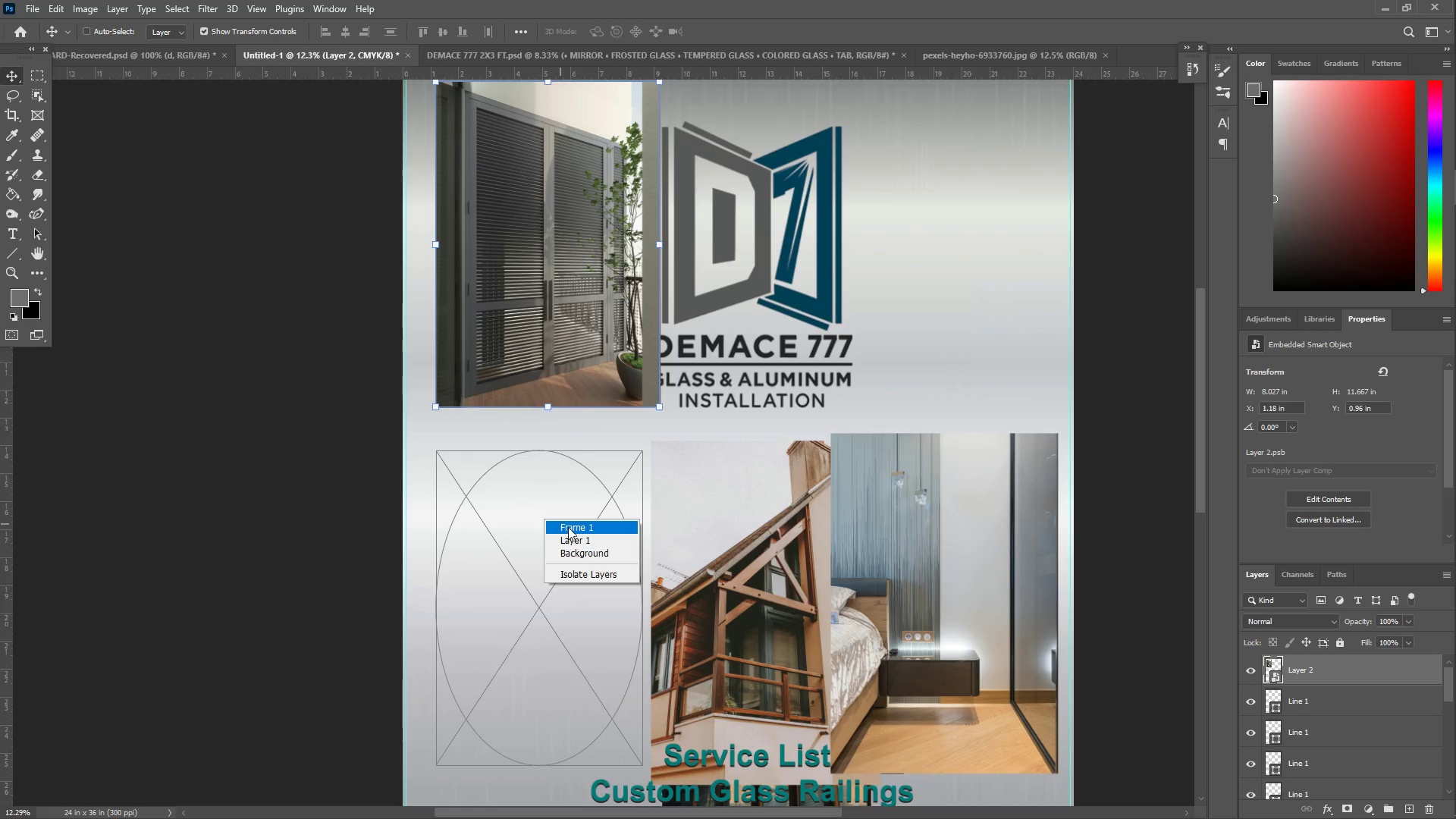 
left_click([568, 527])
 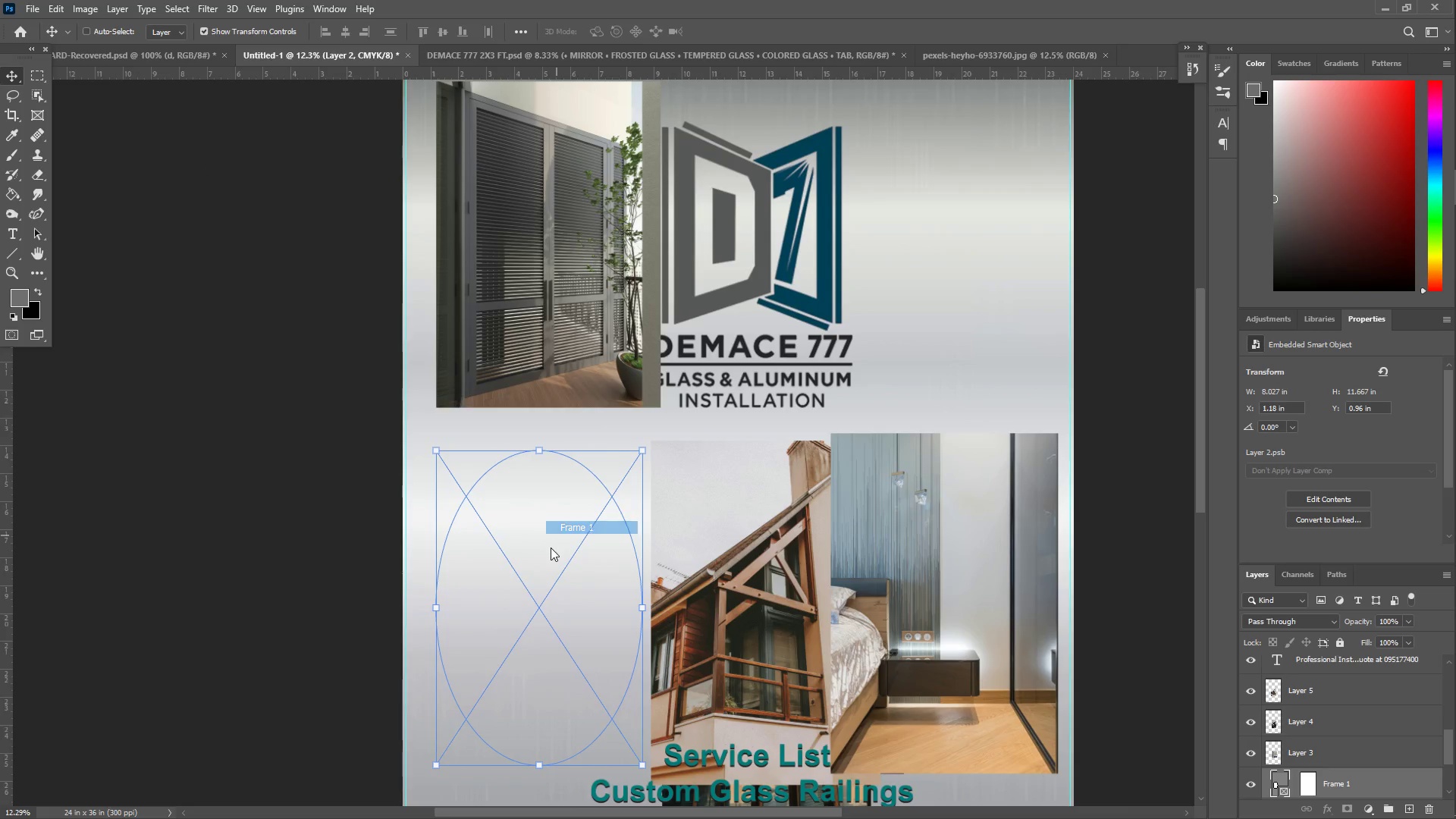 
hold_key(key=ShiftLeft, duration=1.14)
left_click_drag(start_coordinate=[554, 552], to_coordinate=[531, 180])
 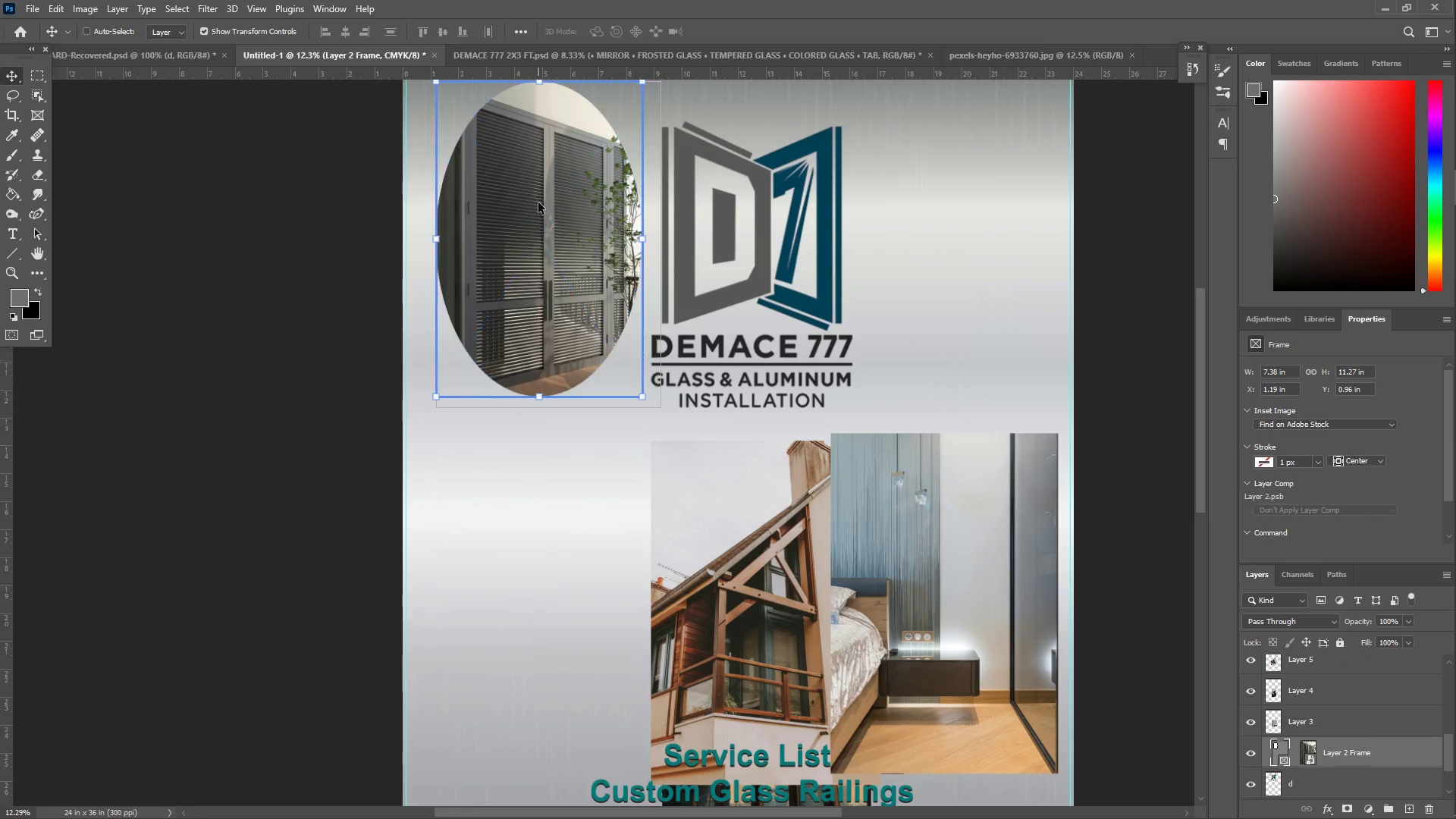 
scroll: coordinate [538, 202], scroll_direction: up, amount: 7.0
 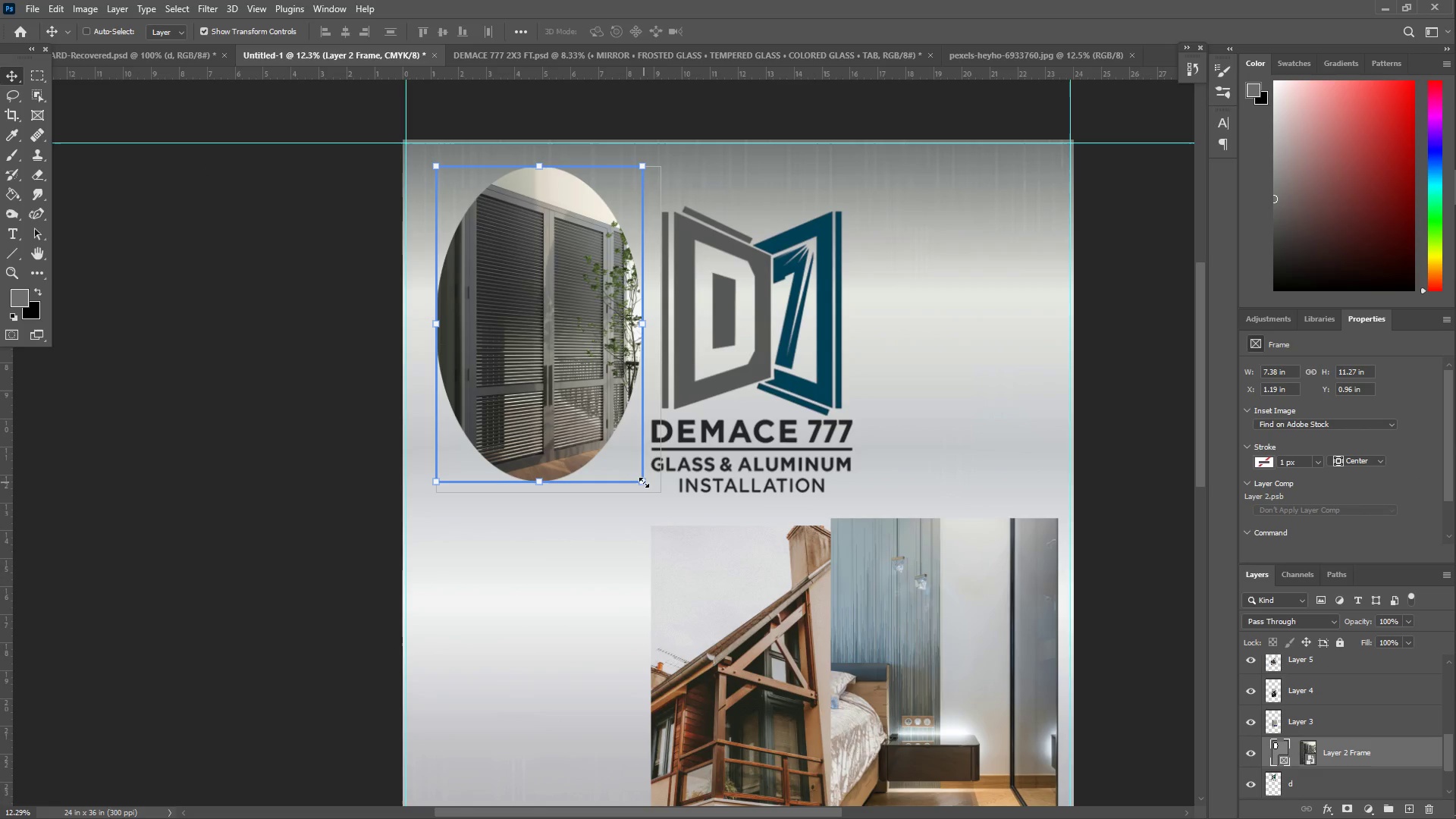 
left_click_drag(start_coordinate=[643, 483], to_coordinate=[651, 500])
 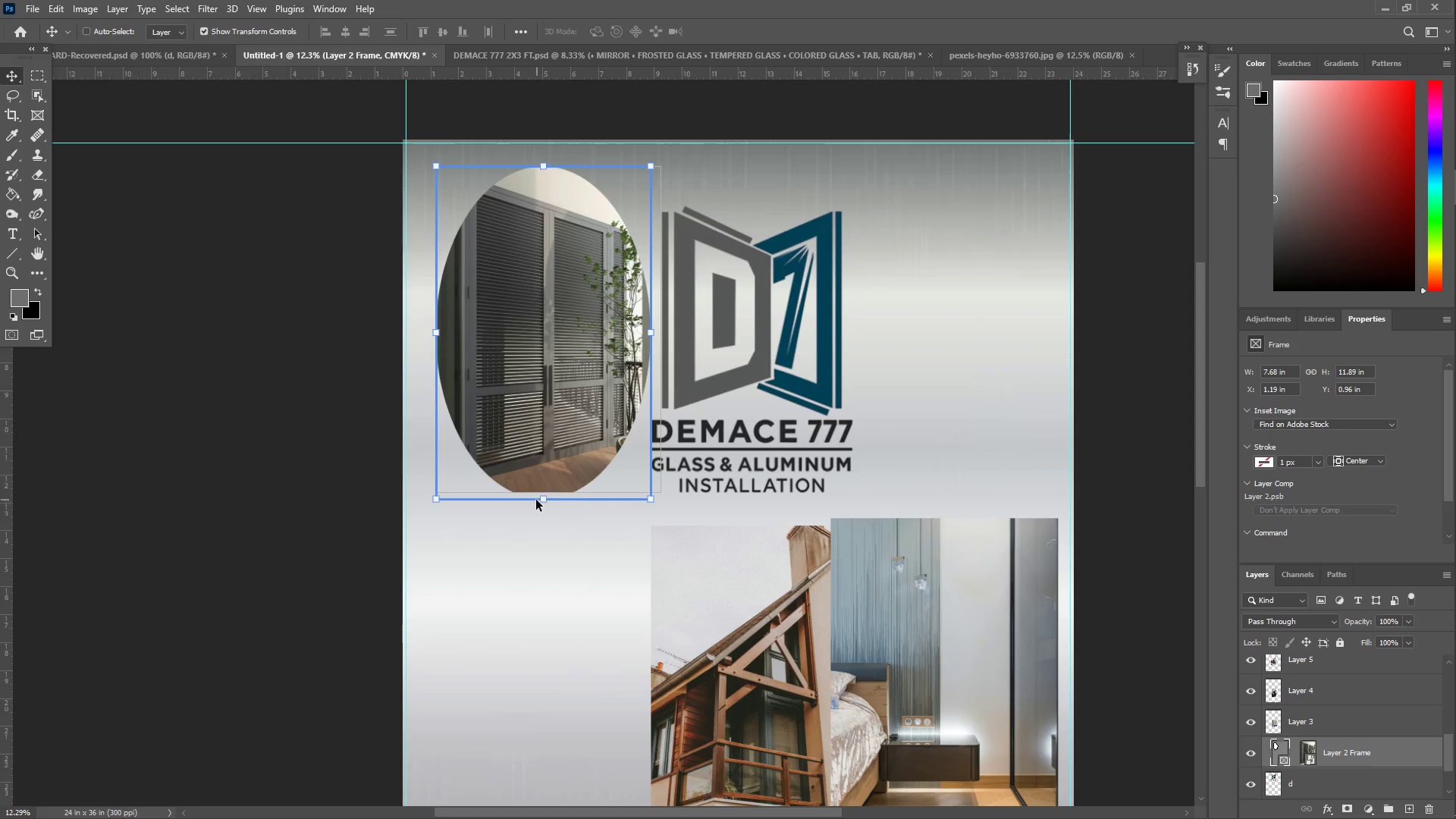 
left_click_drag(start_coordinate=[542, 500], to_coordinate=[545, 480])
 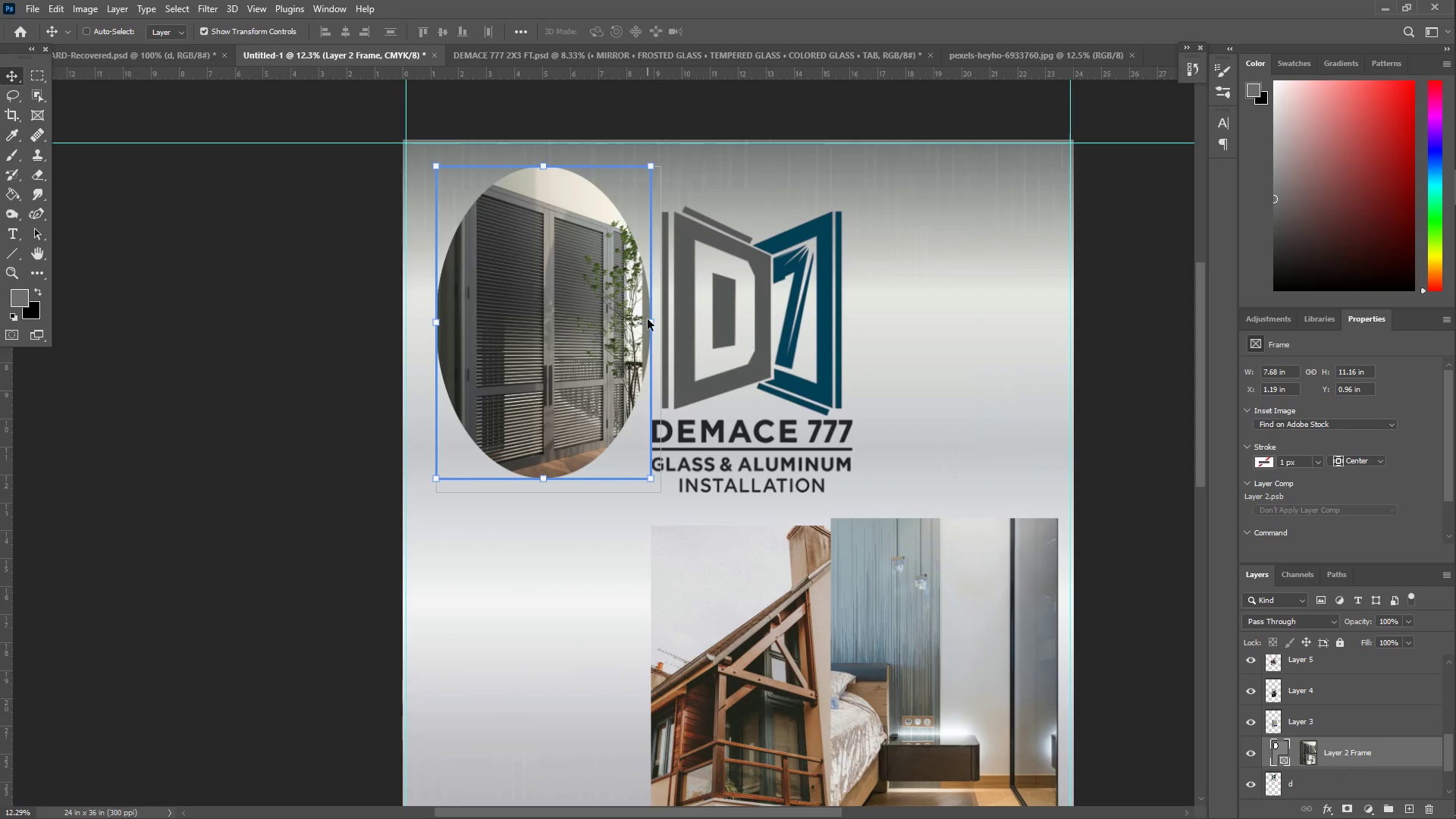 
left_click_drag(start_coordinate=[651, 325], to_coordinate=[637, 320])
 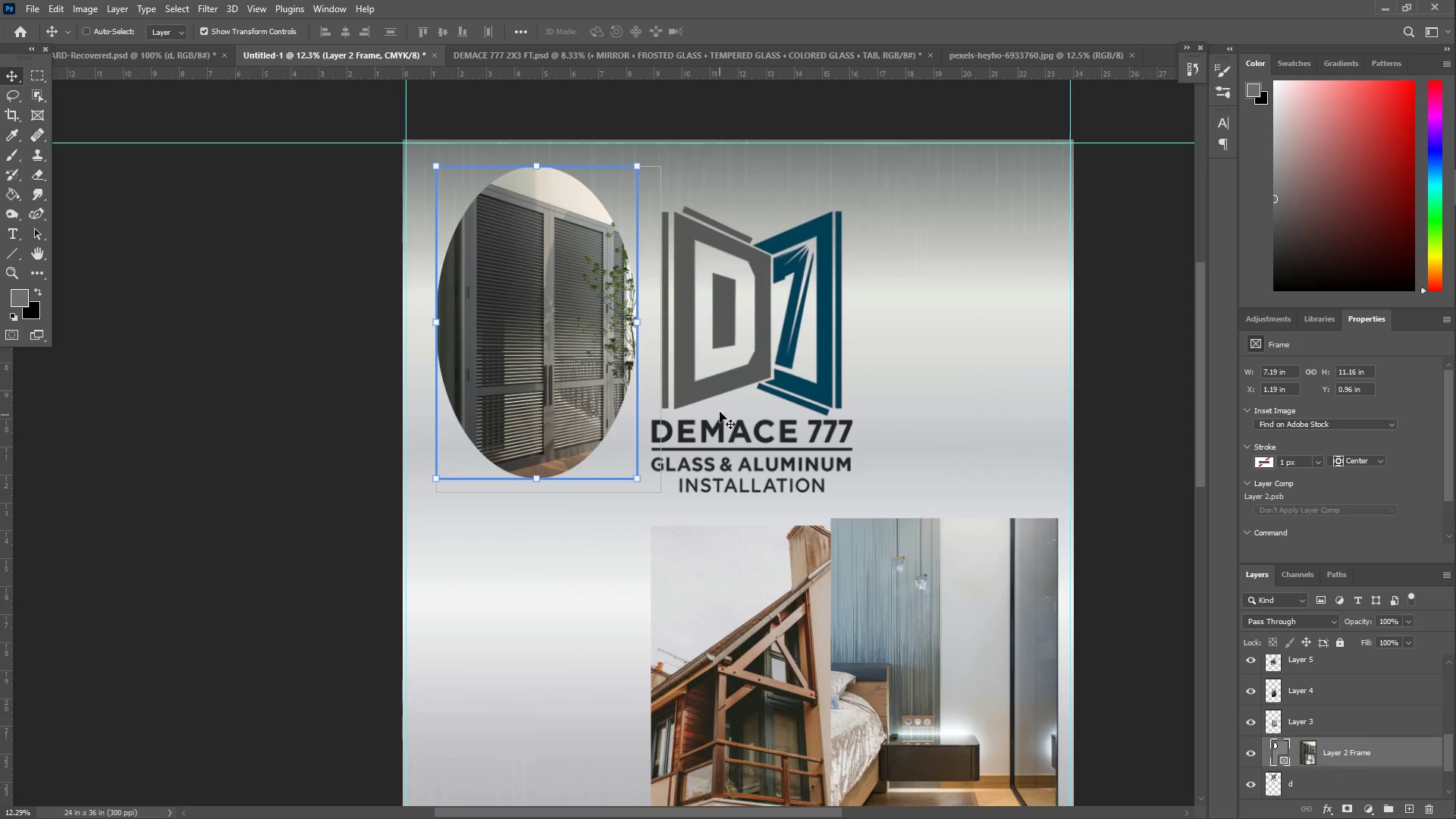 
key(Control+C)
 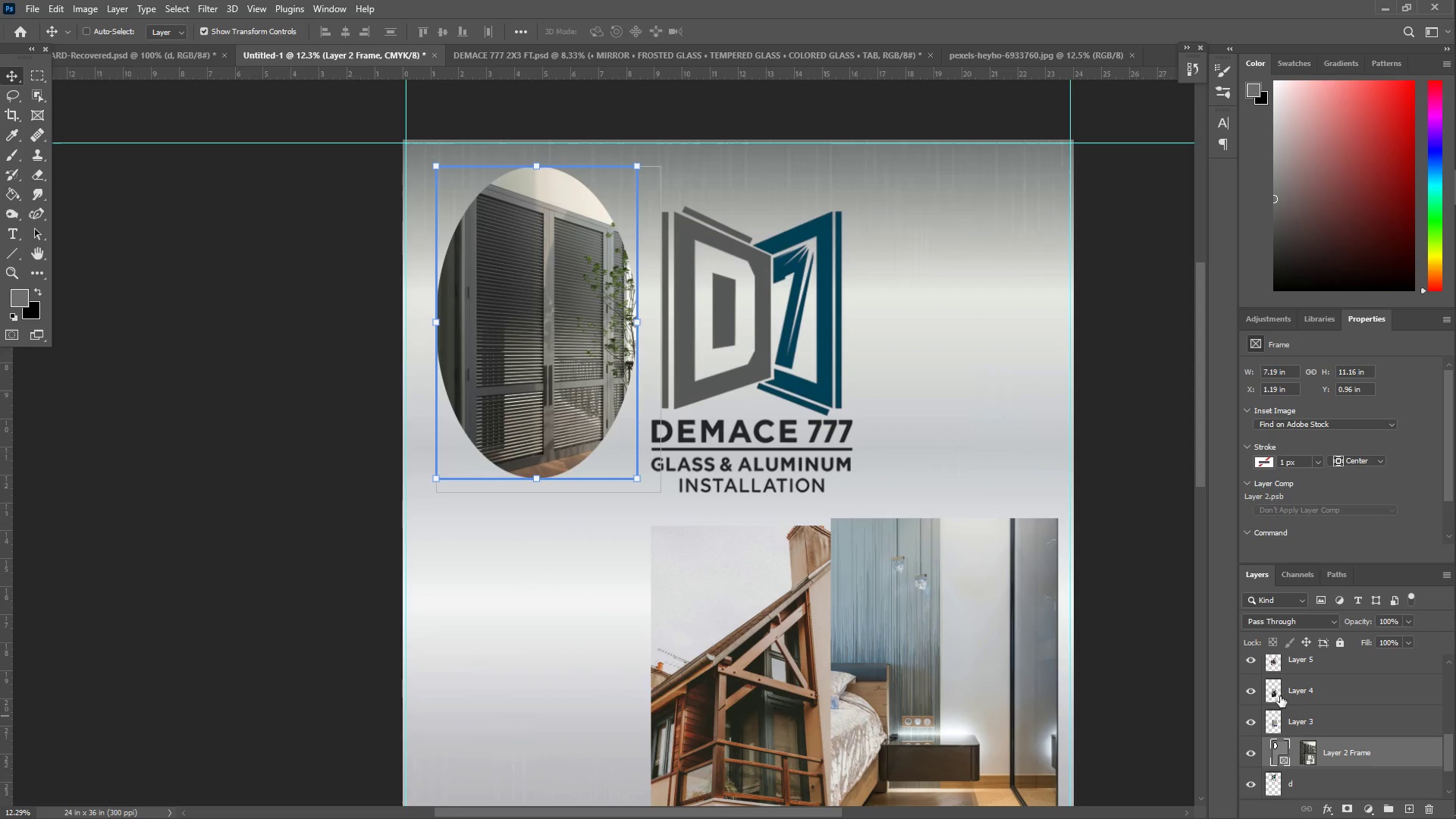 
left_click([1340, 704])
 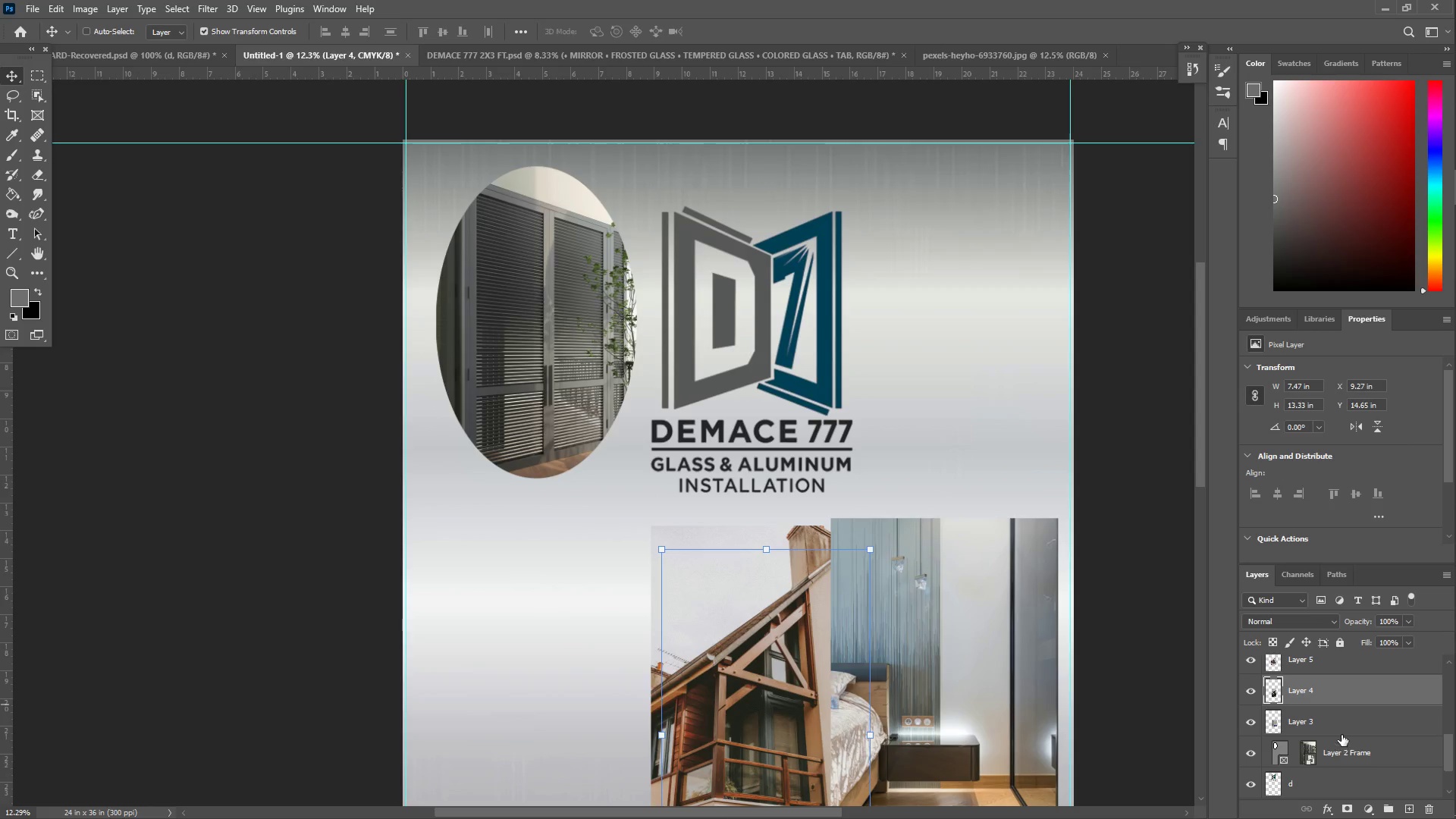 
left_click([1337, 723])
 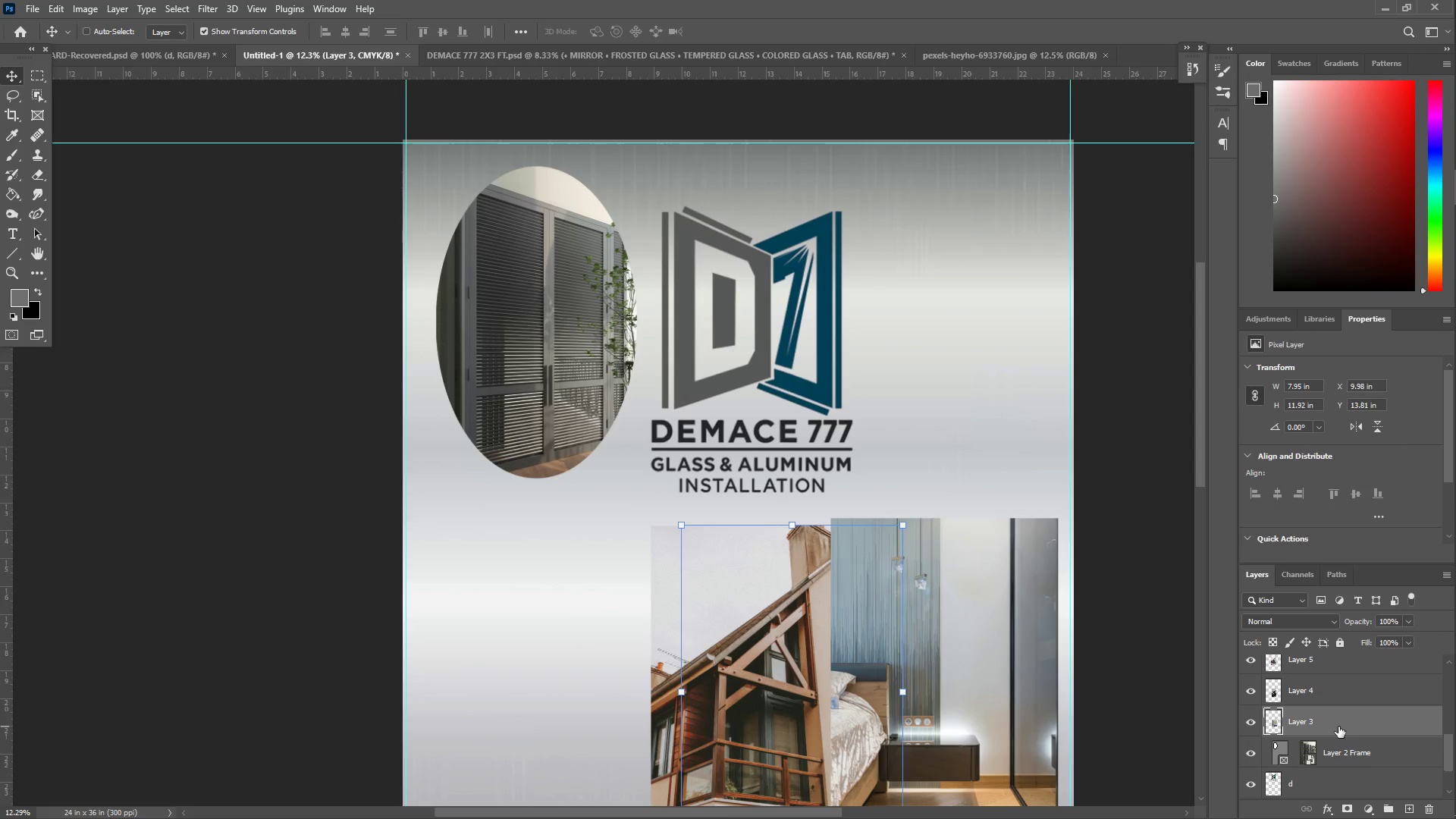 
key(Control+ControlLeft)
 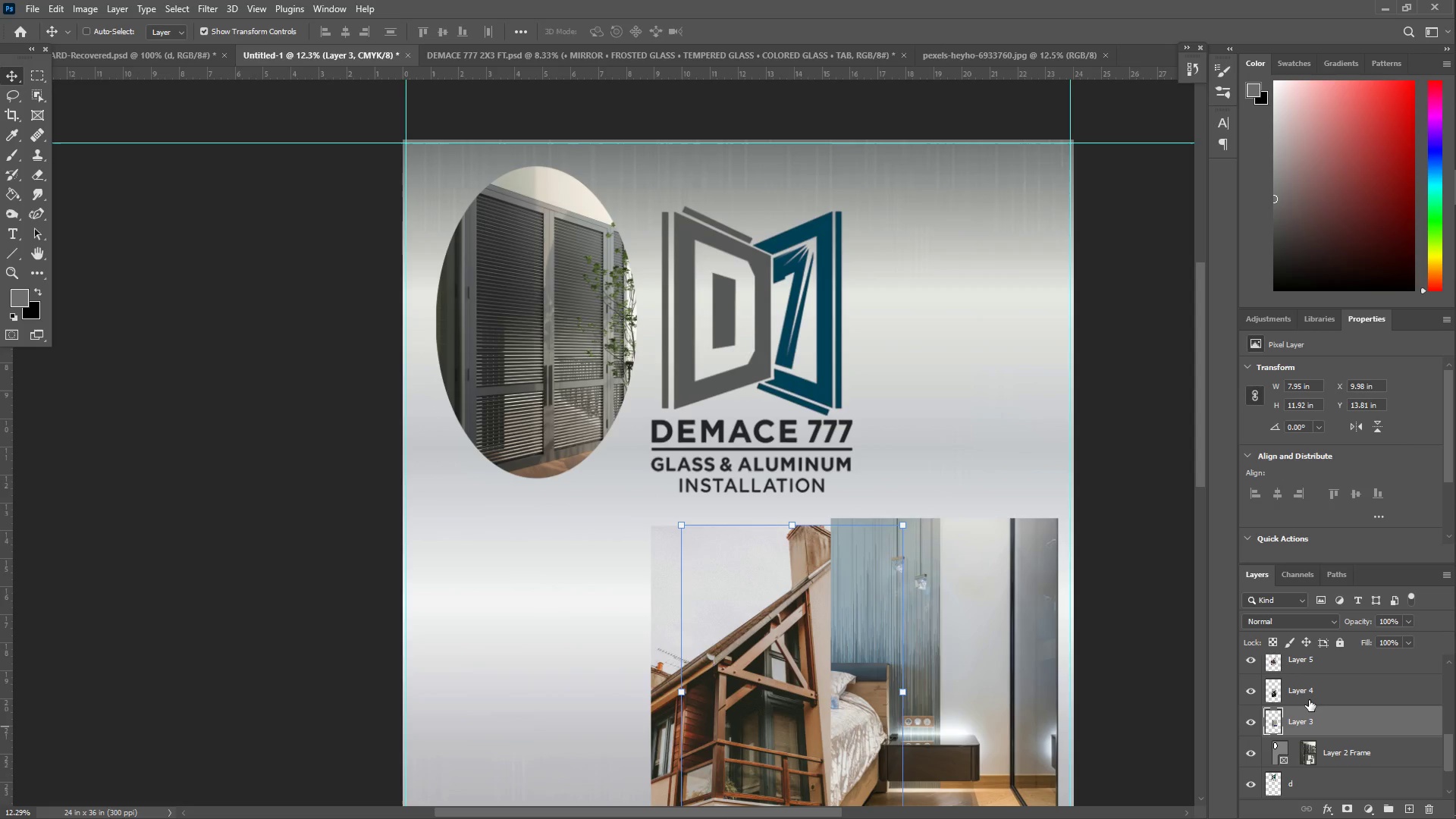 
key(Control+ControlLeft)
 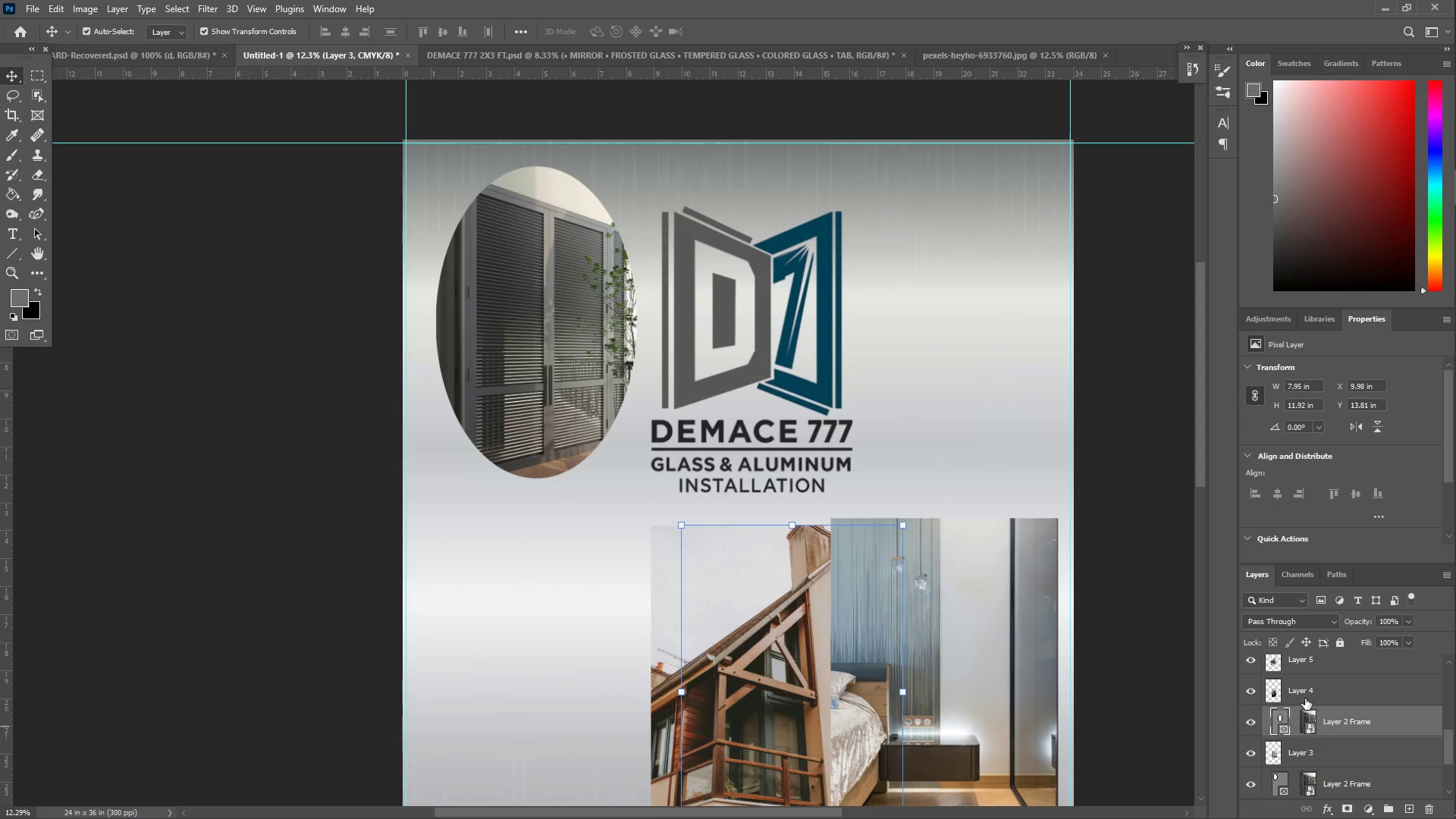 
key(Control+V)
 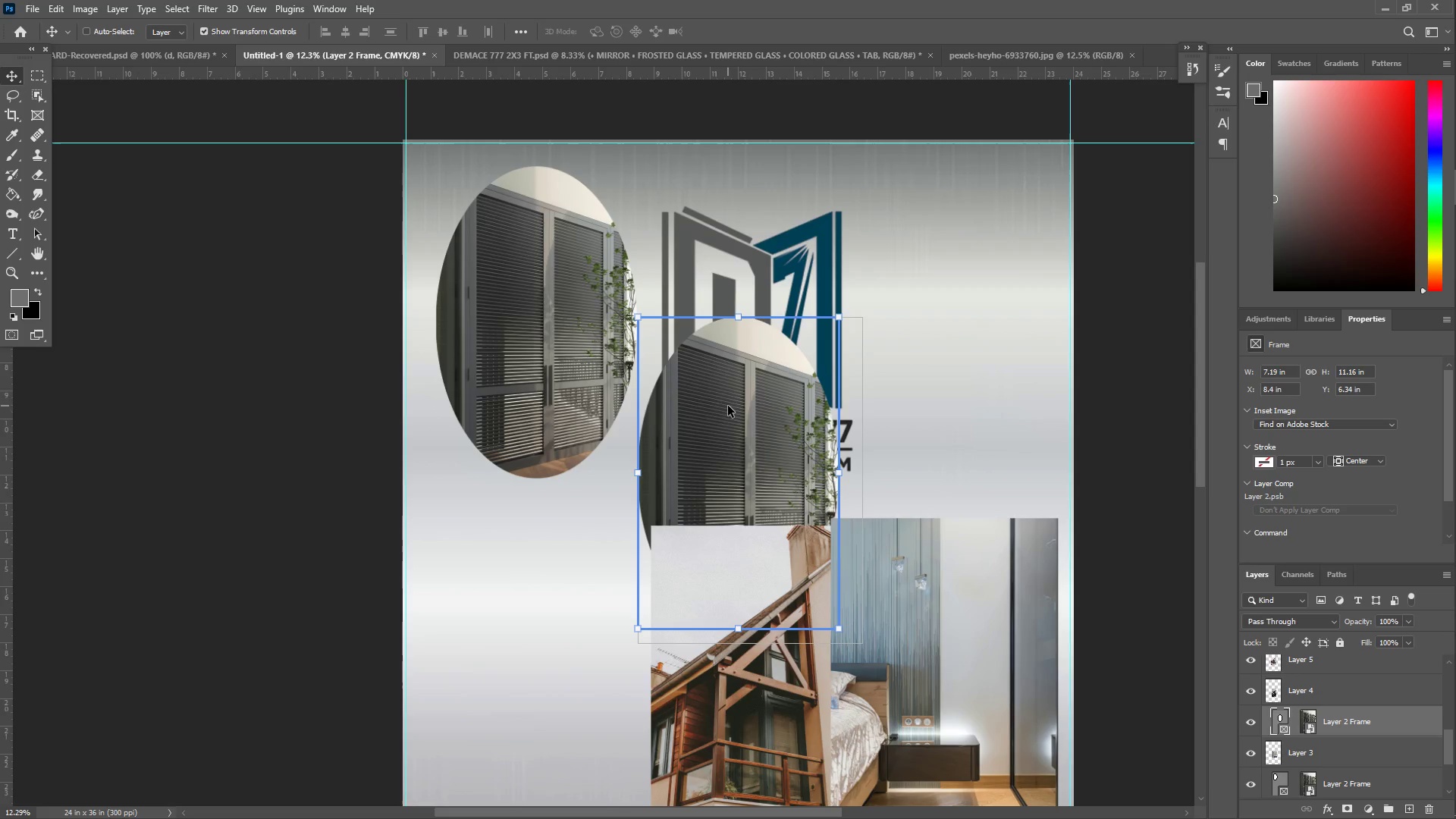 
left_click_drag(start_coordinate=[741, 413], to_coordinate=[967, 264])
 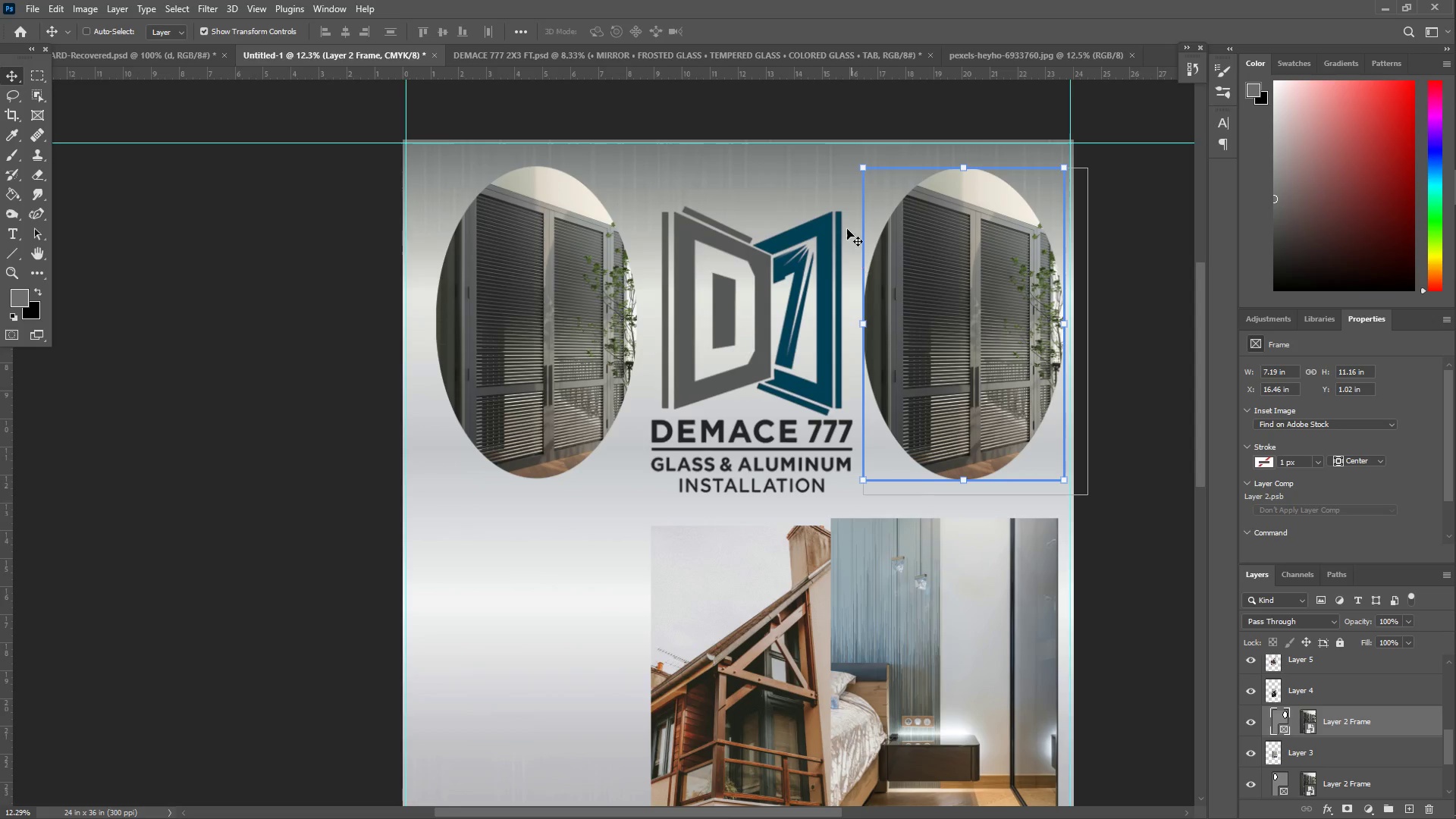 
hold_key(key=ShiftLeft, duration=1.5)
left_click_drag(start_coordinate=[728, 71], to_coordinate=[731, 166])
 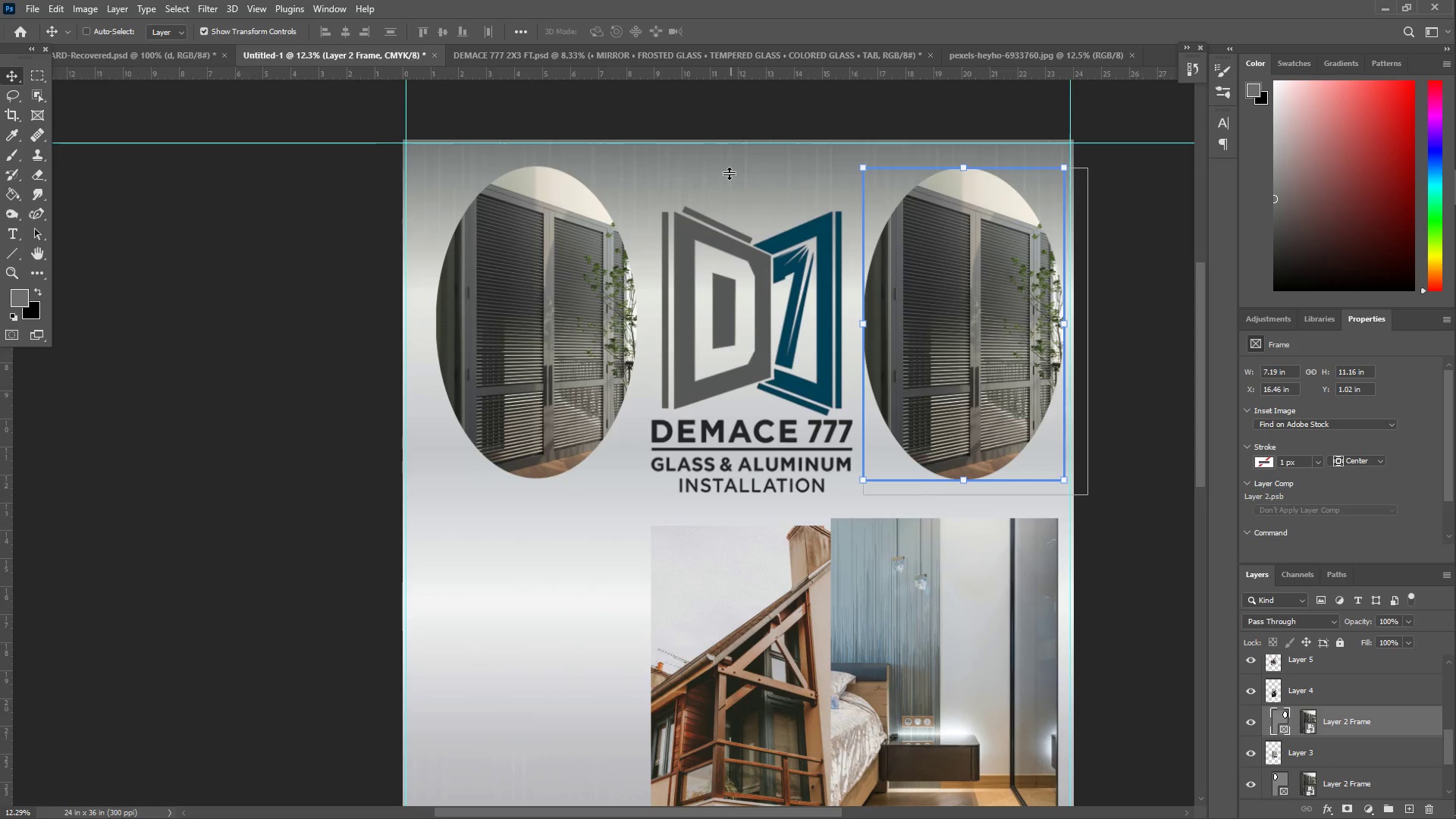 
hold_key(key=ShiftLeft, duration=1.47)
 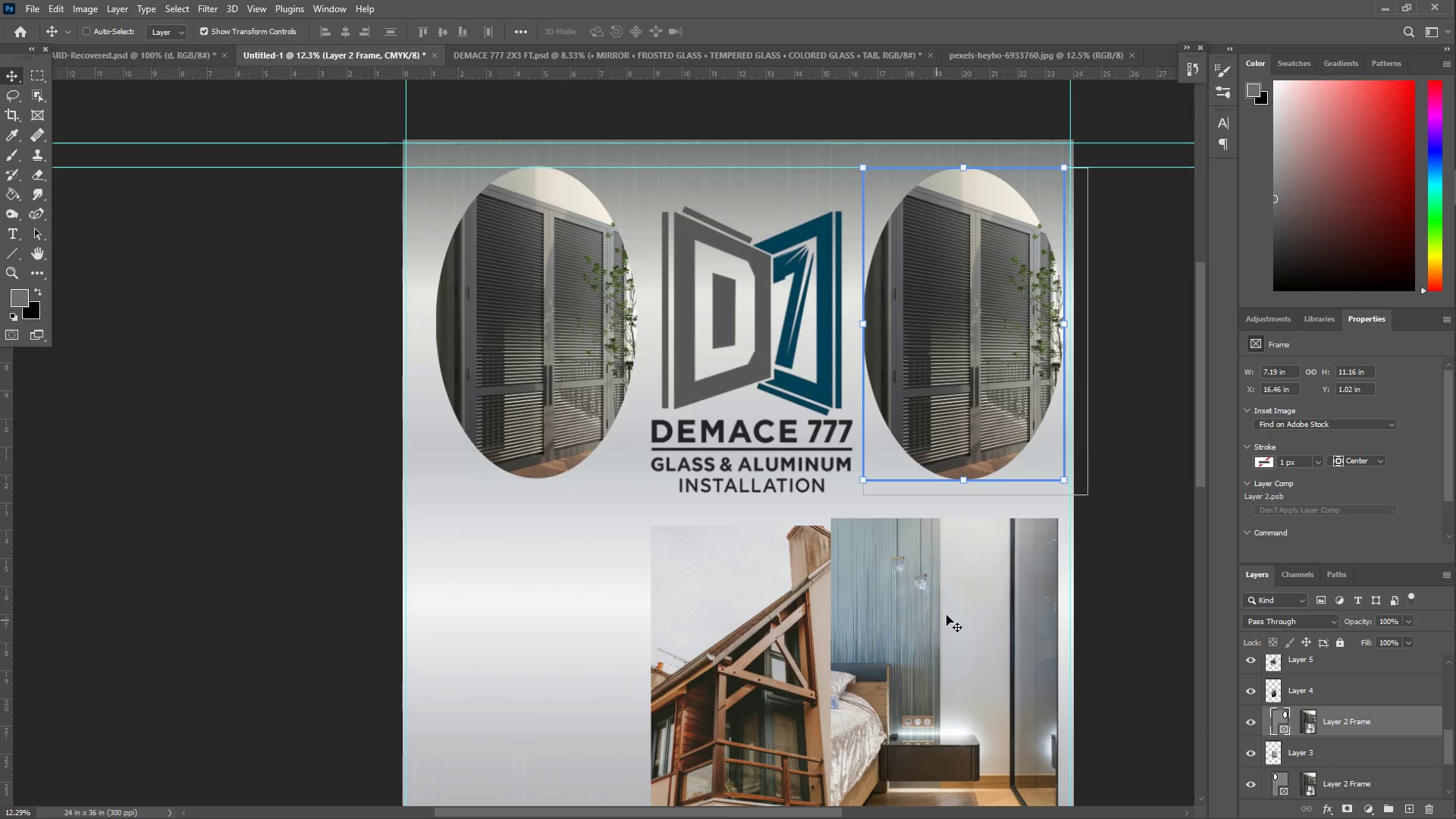 
left_click([1309, 720])
 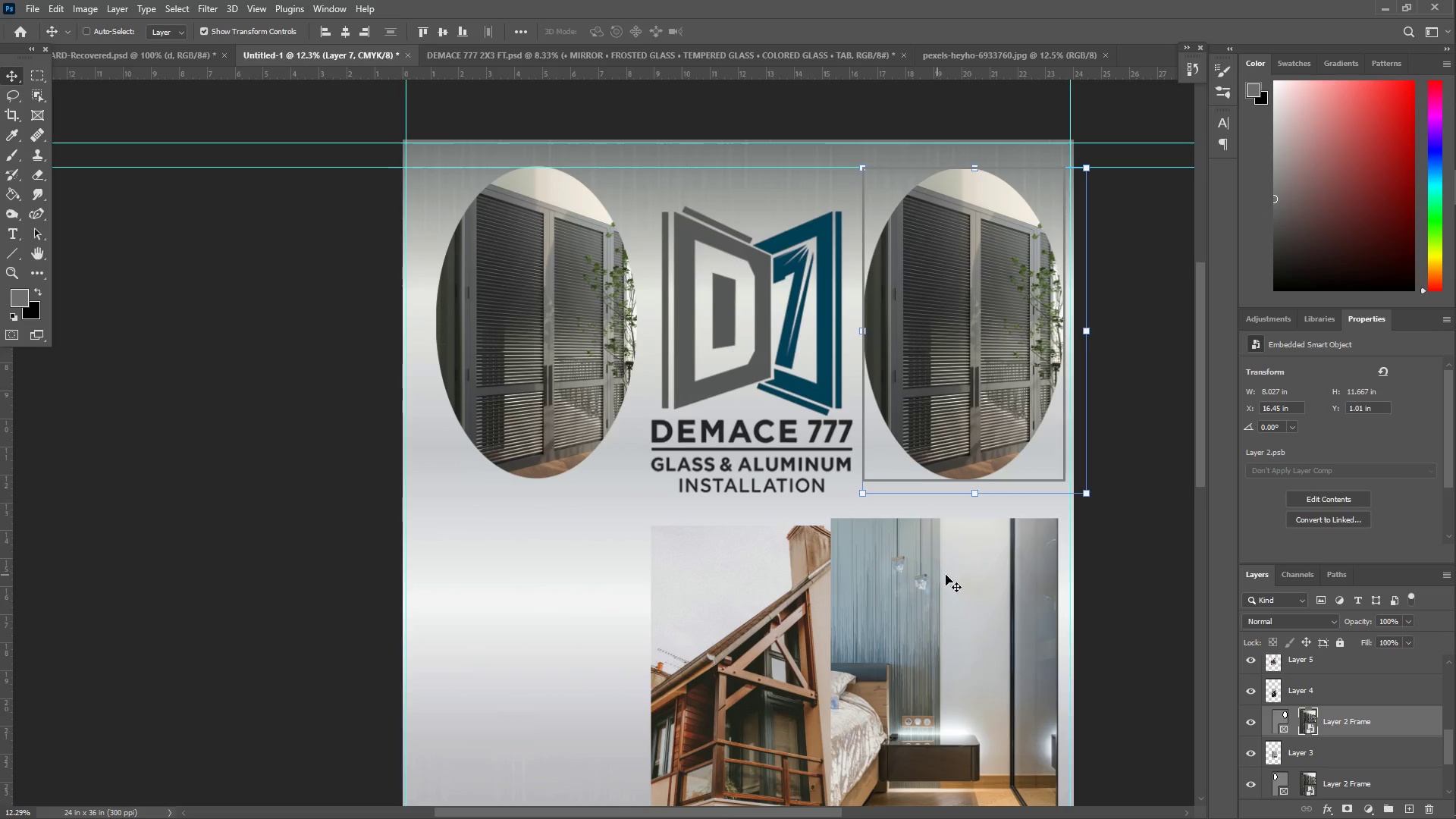 
left_click_drag(start_coordinate=[1308, 752], to_coordinate=[1313, 725])
 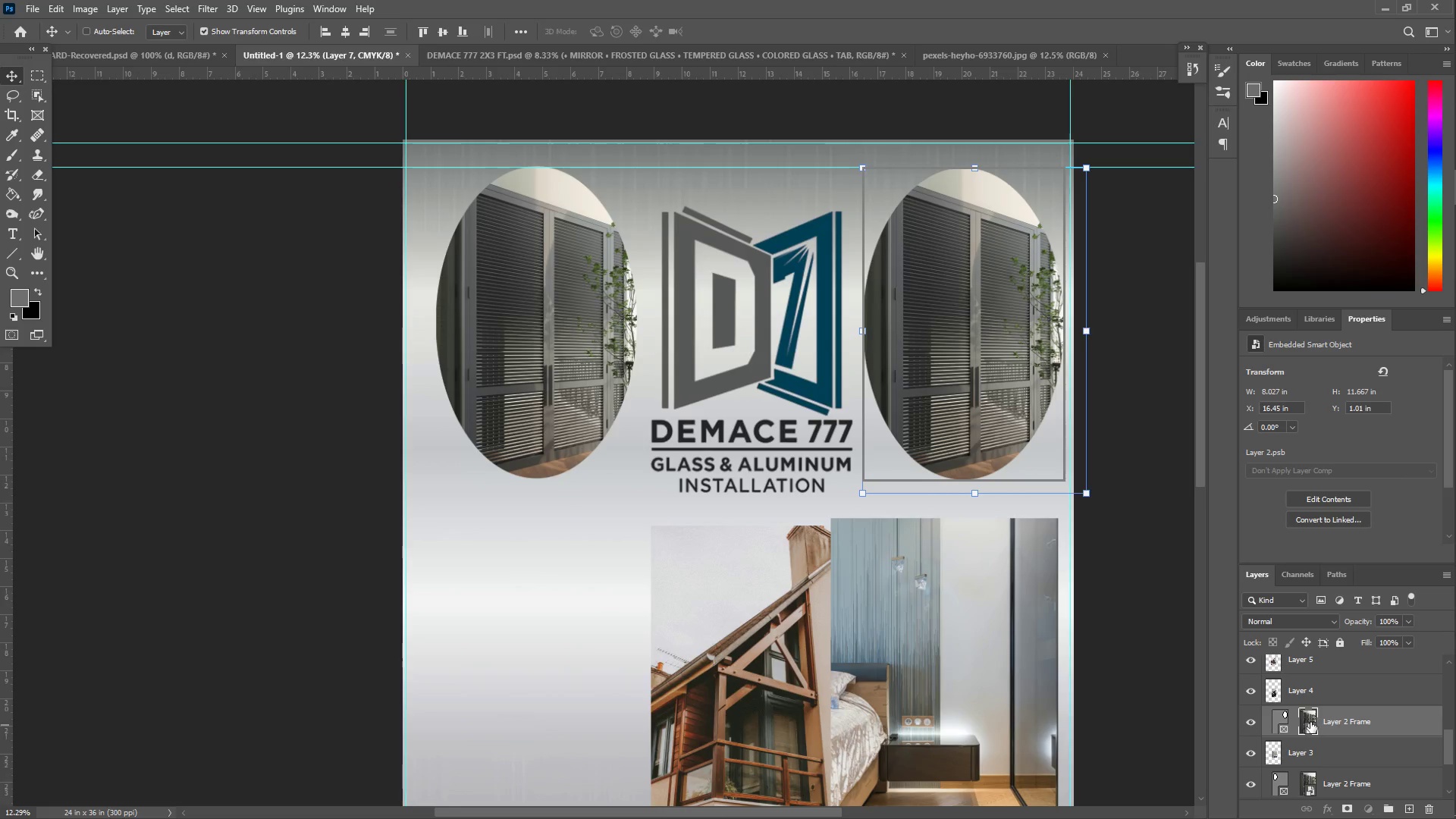 
left_click([1307, 724])
 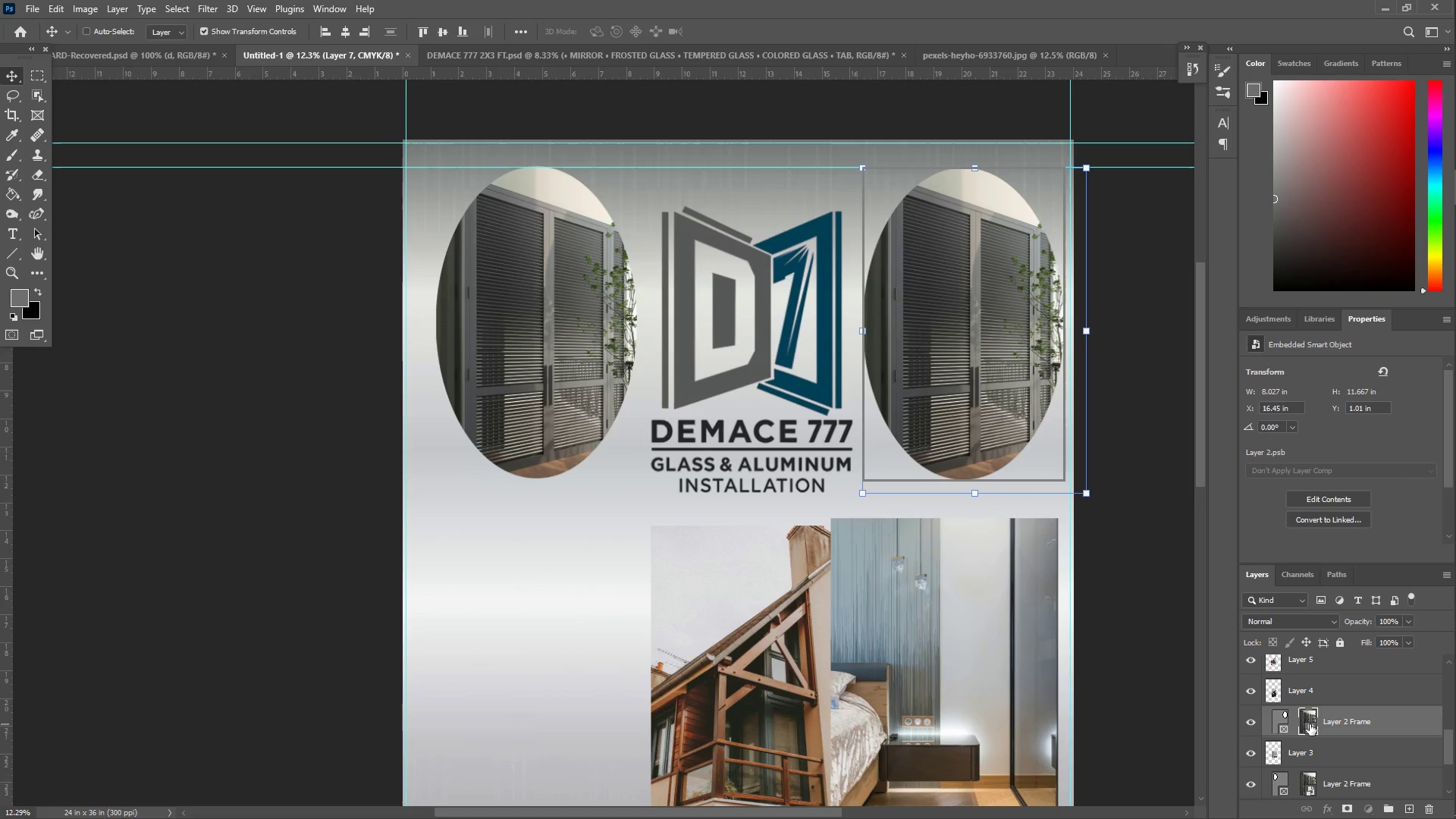 
double_click([1310, 724])
 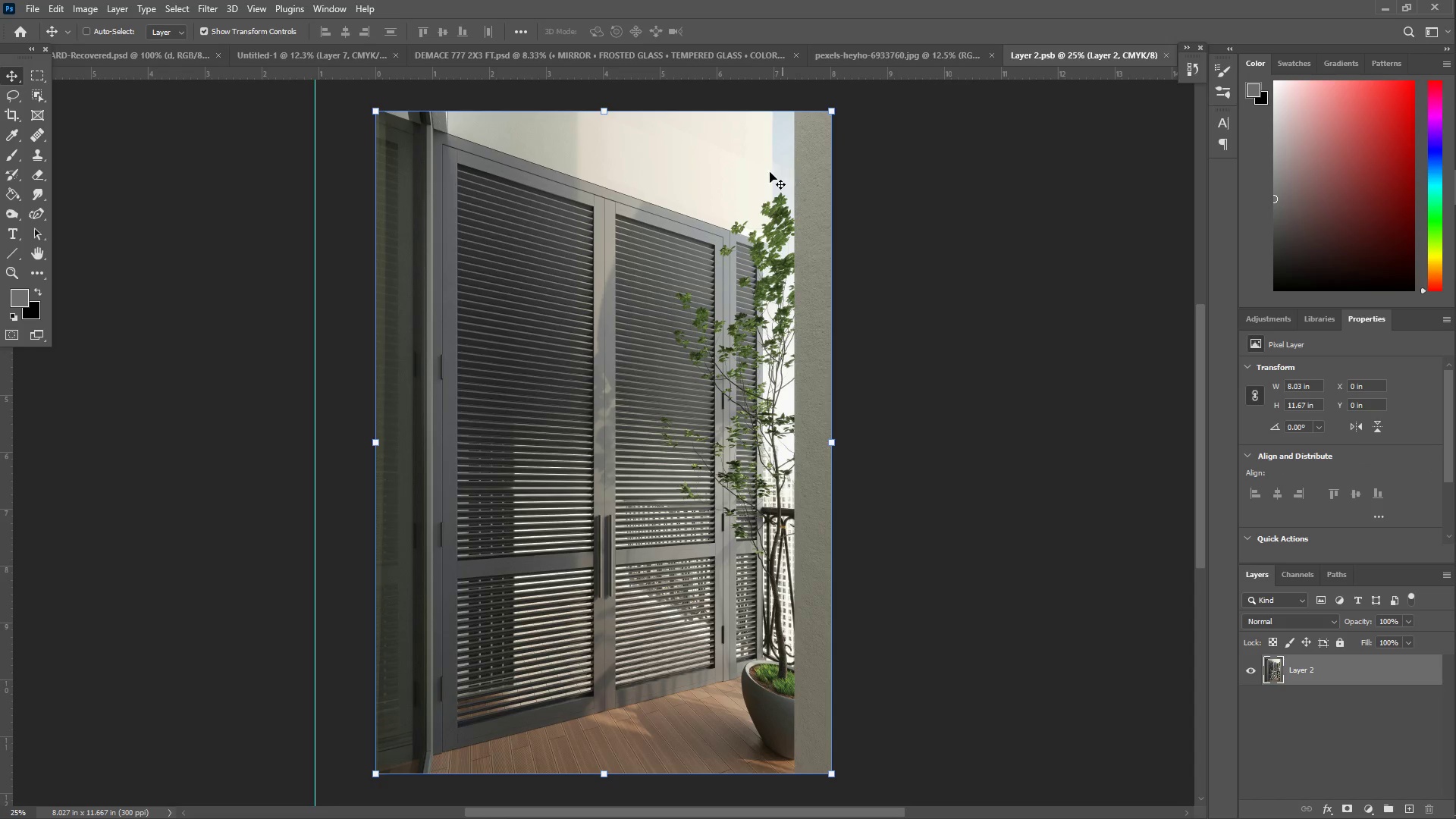 
key(Delete)
 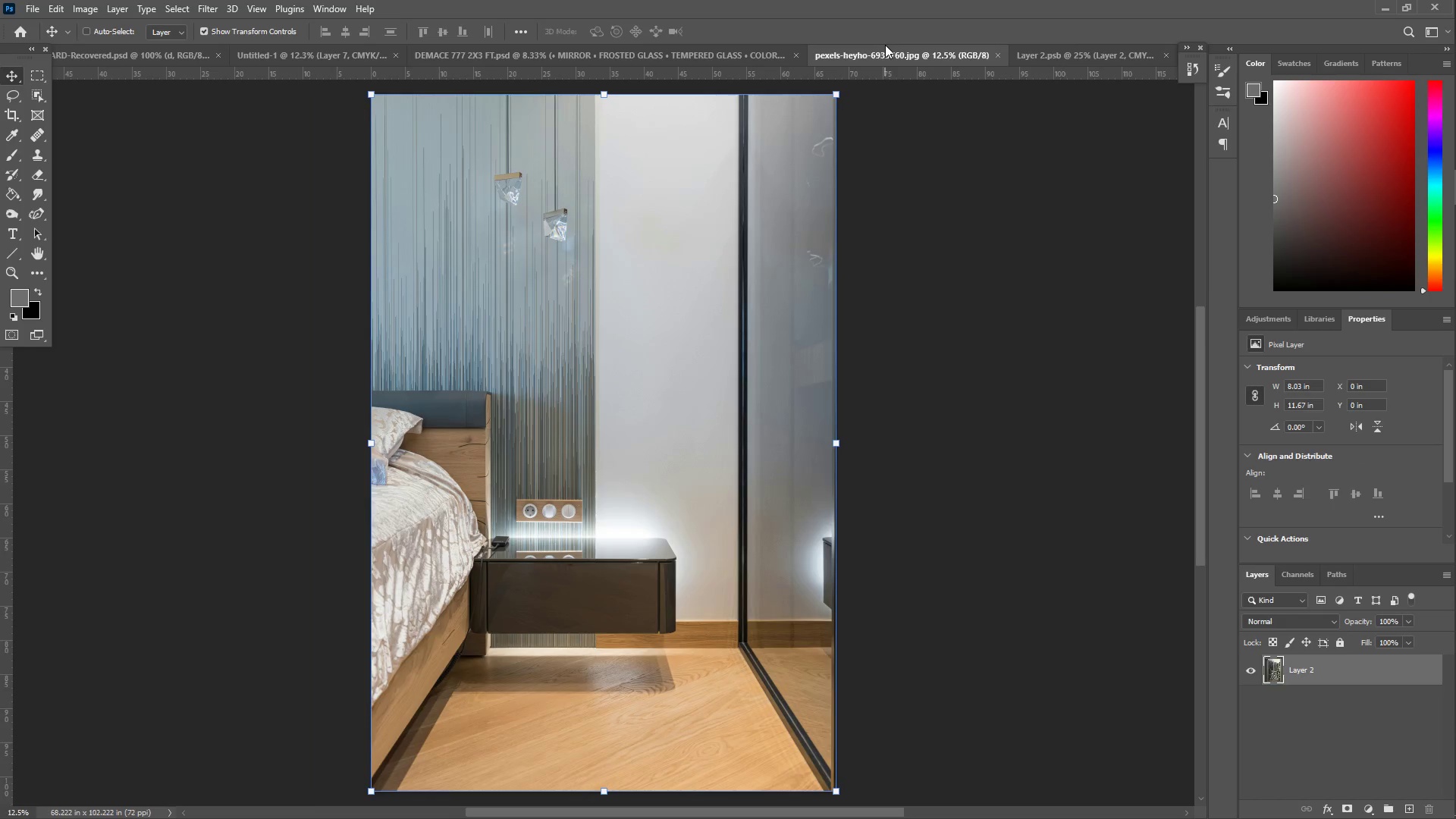 
key(Control+A)
 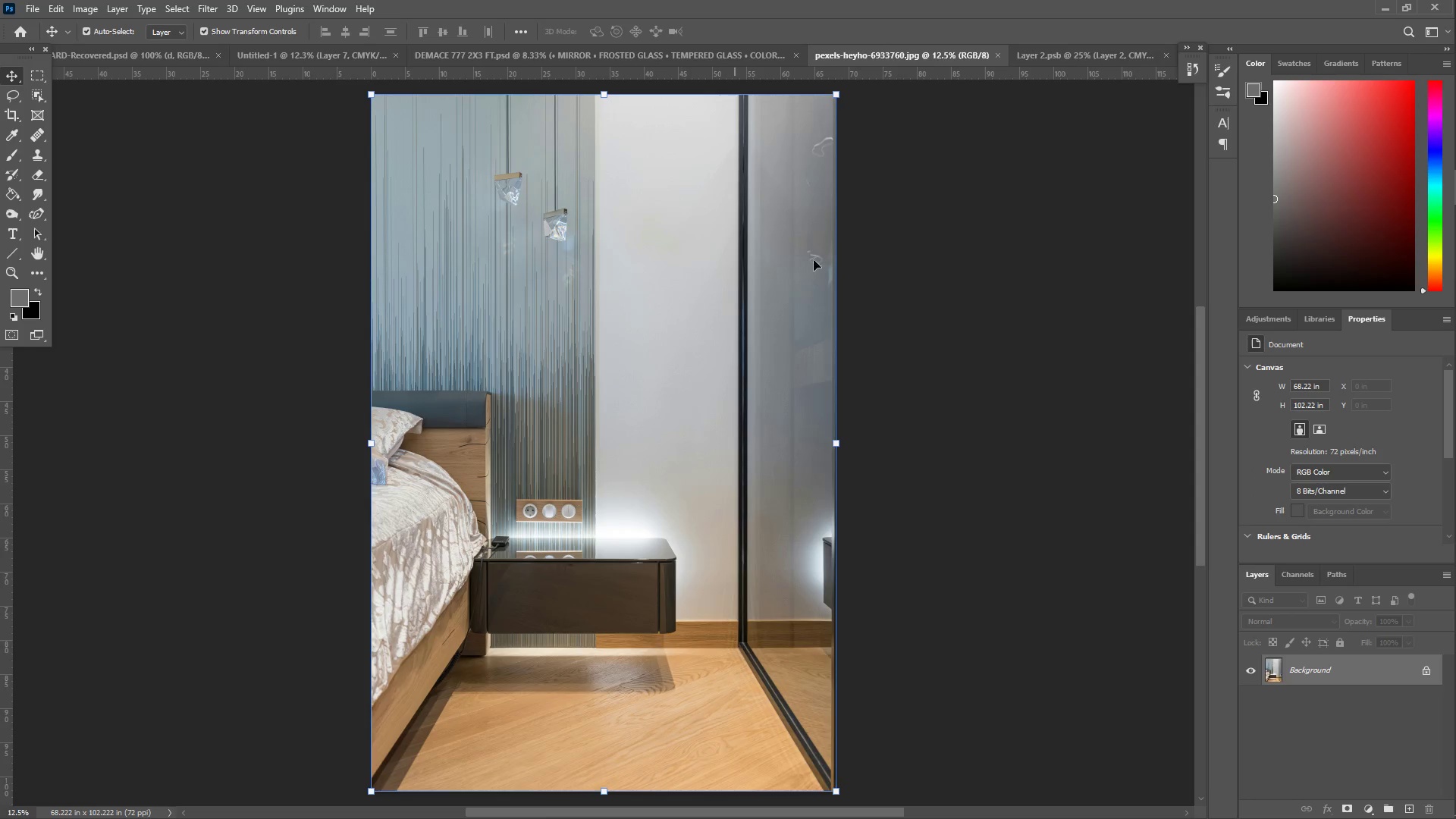 
key(Control+C)
 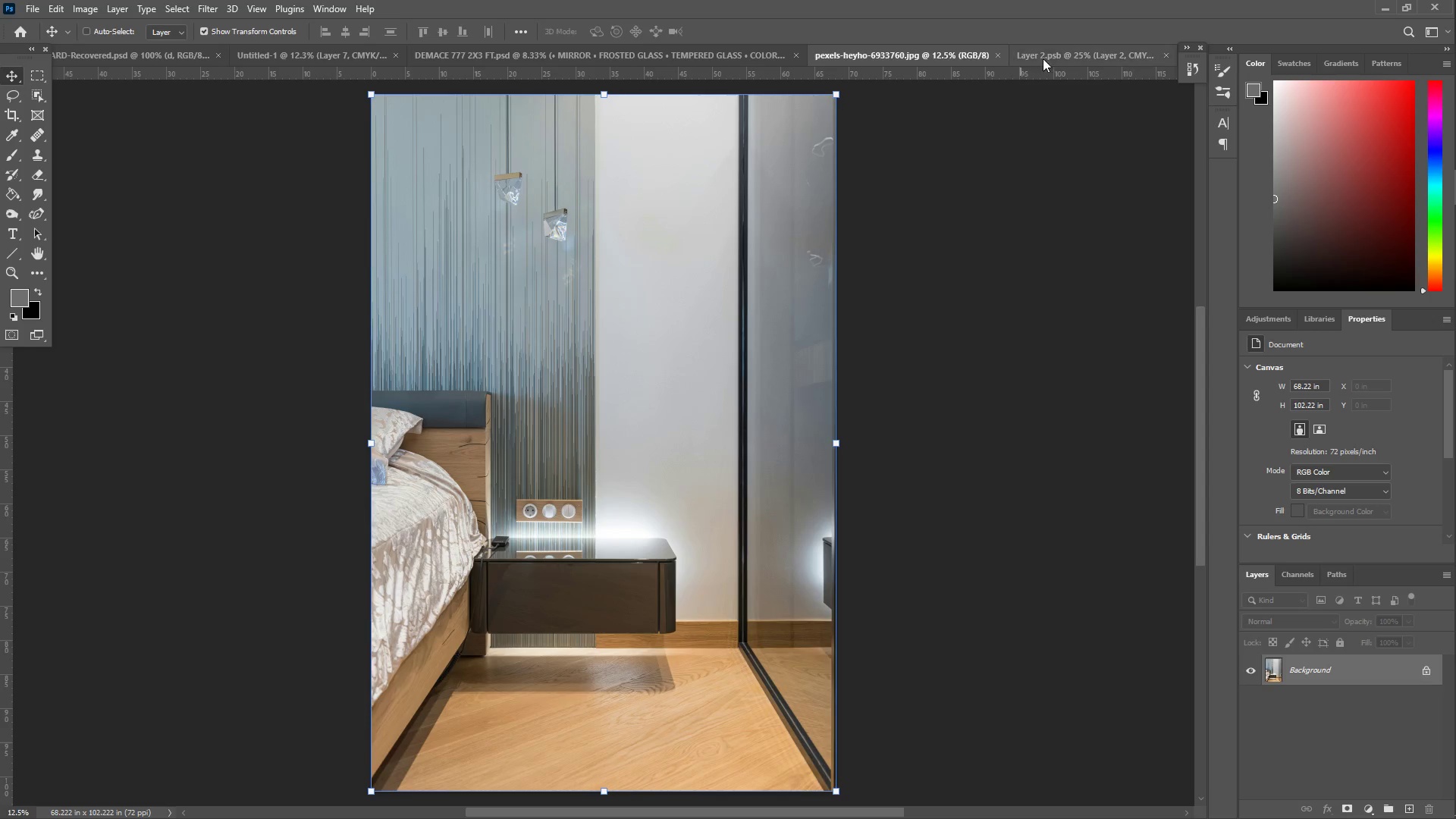 
left_click([1046, 47])
 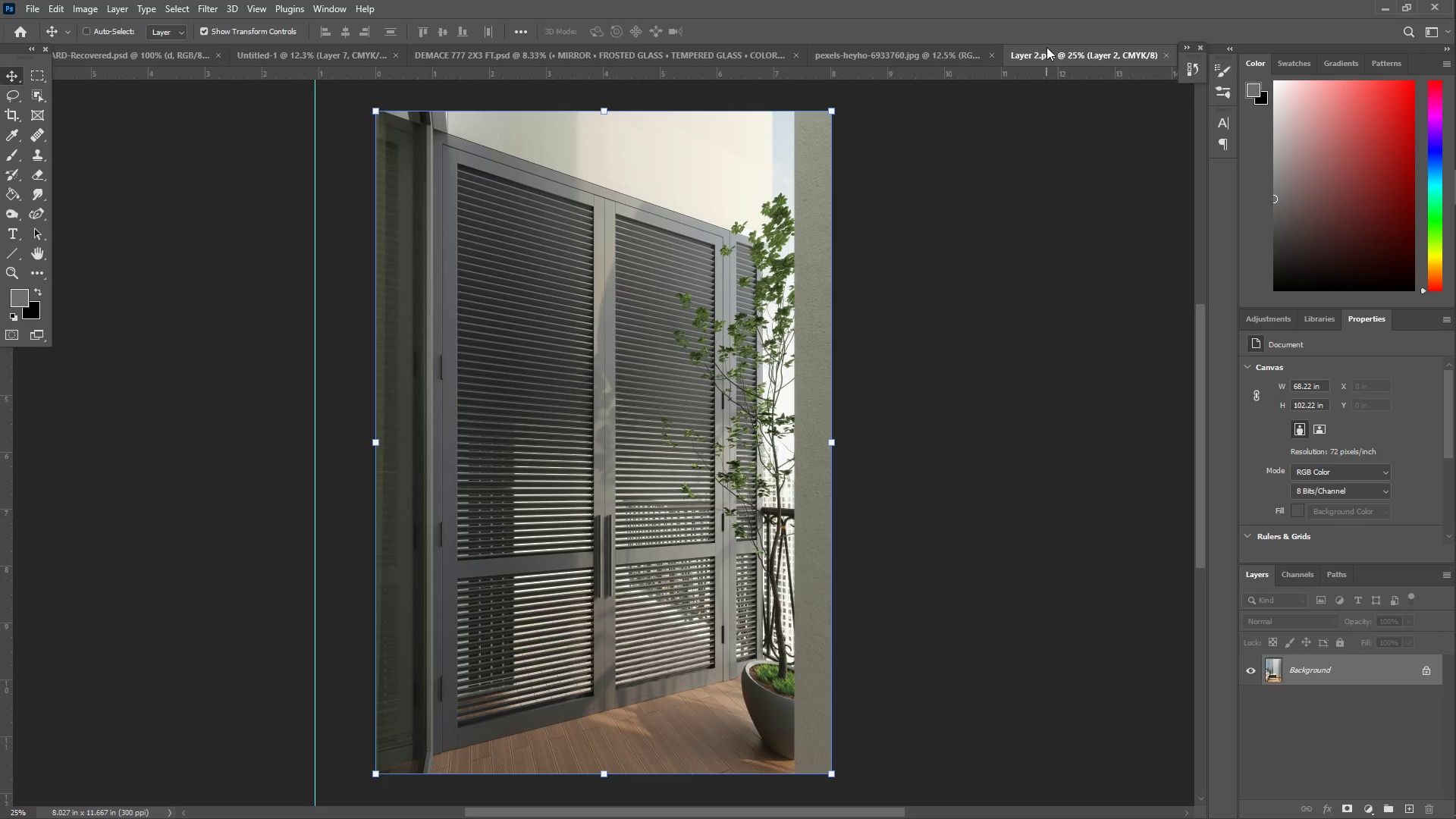 
key(Control+ControlLeft)
 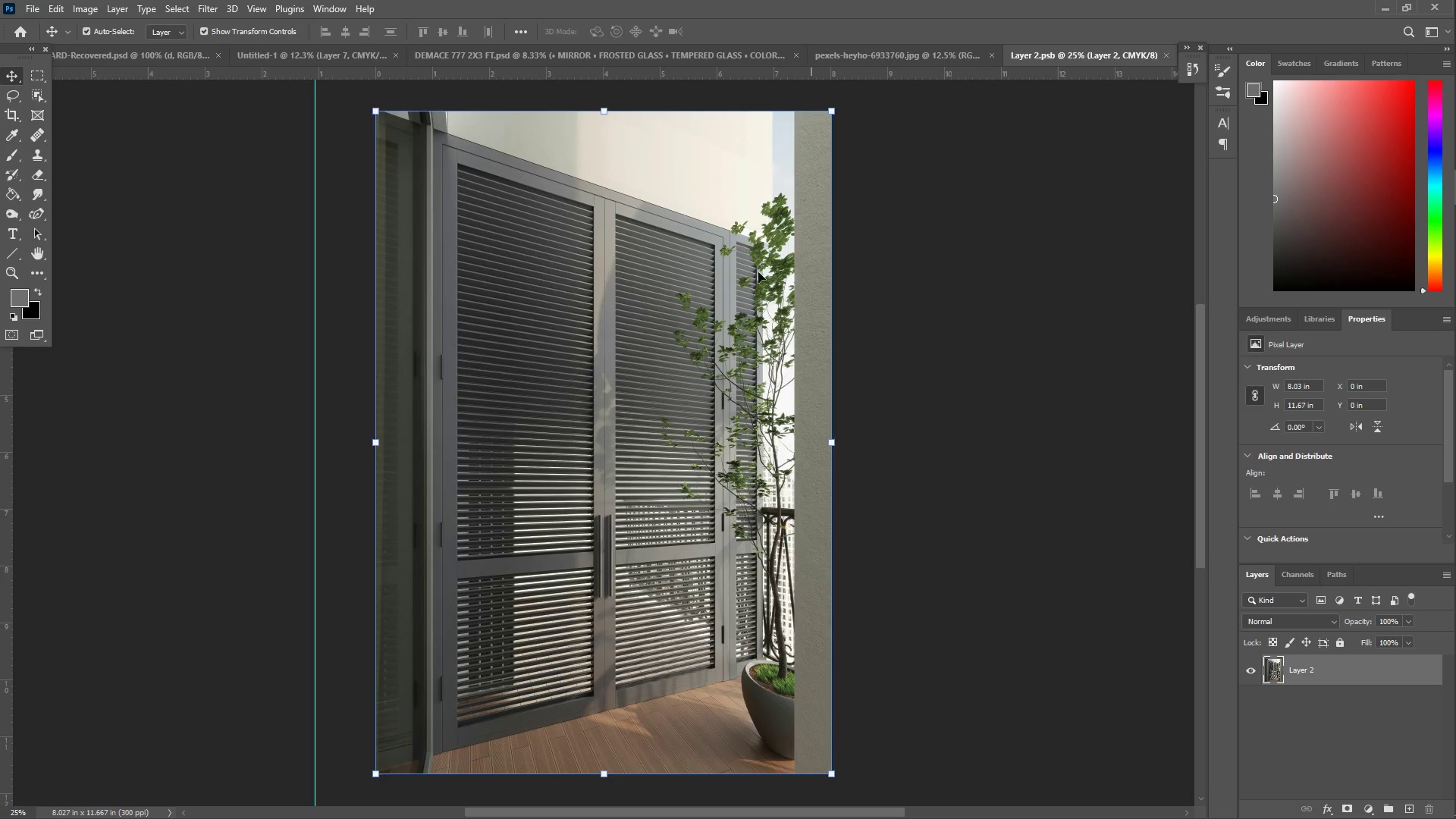 
key(Control+V)
 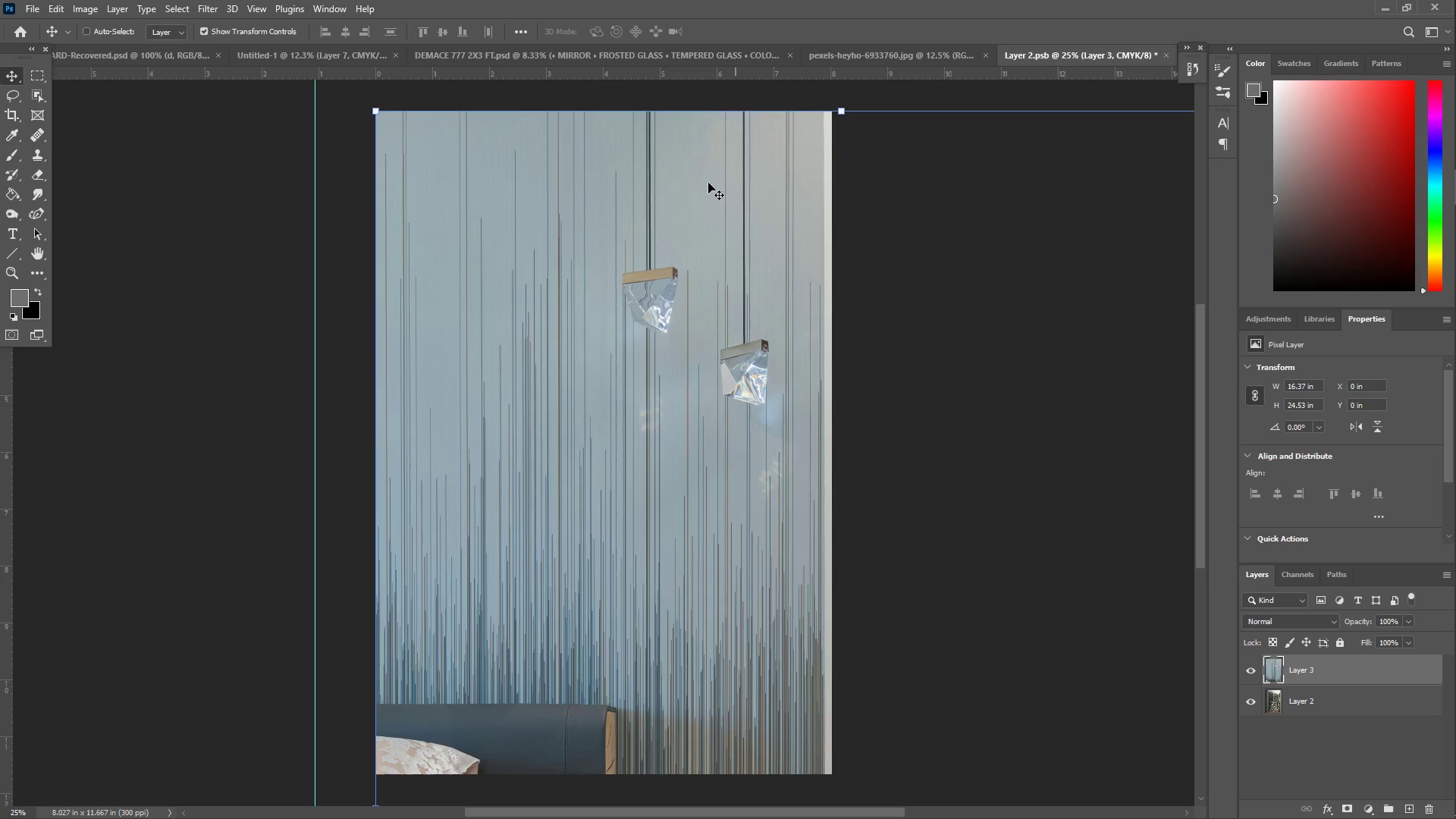 
key(Control+T)
 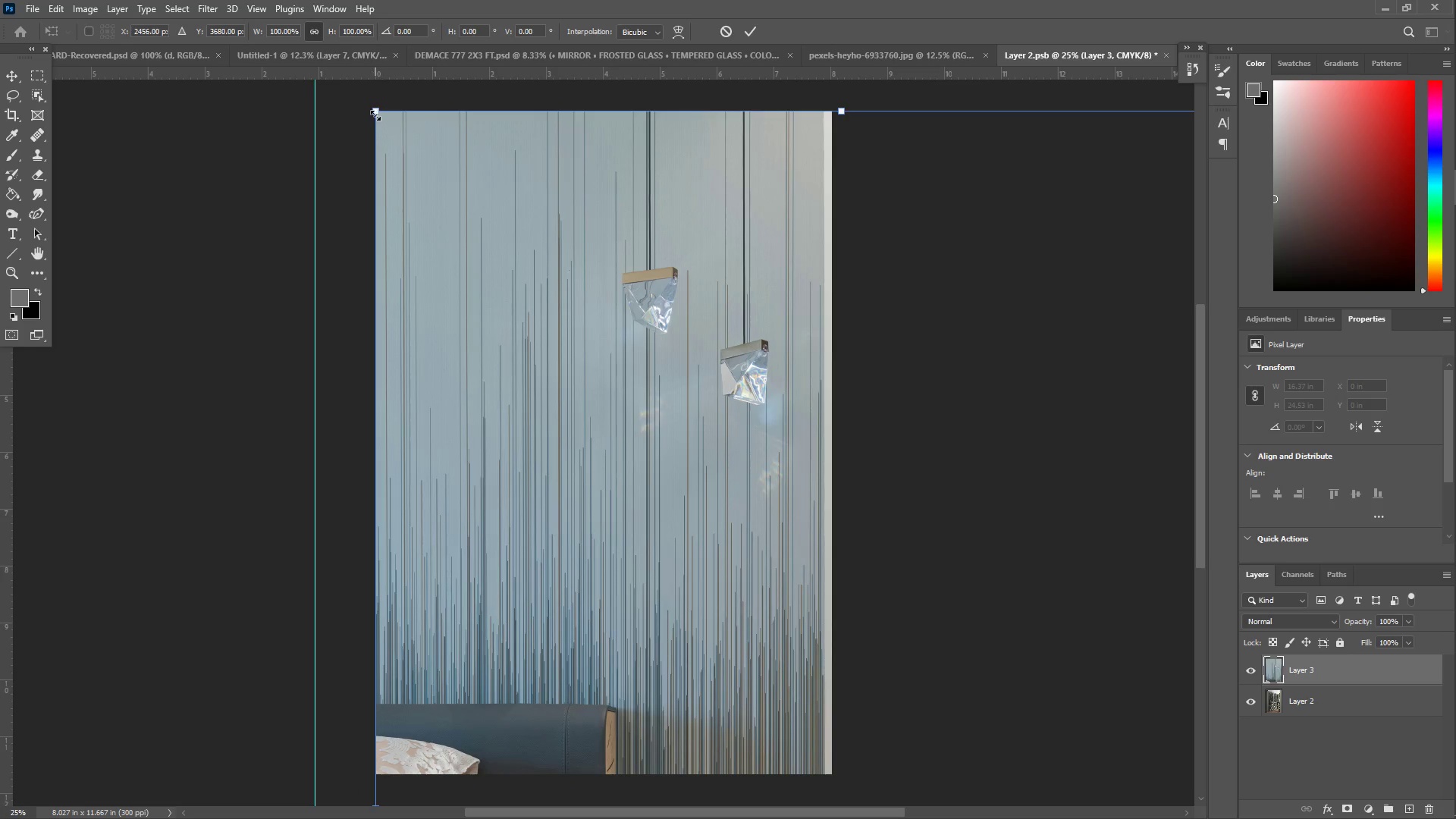 
left_click_drag(start_coordinate=[373, 113], to_coordinate=[816, 566])
 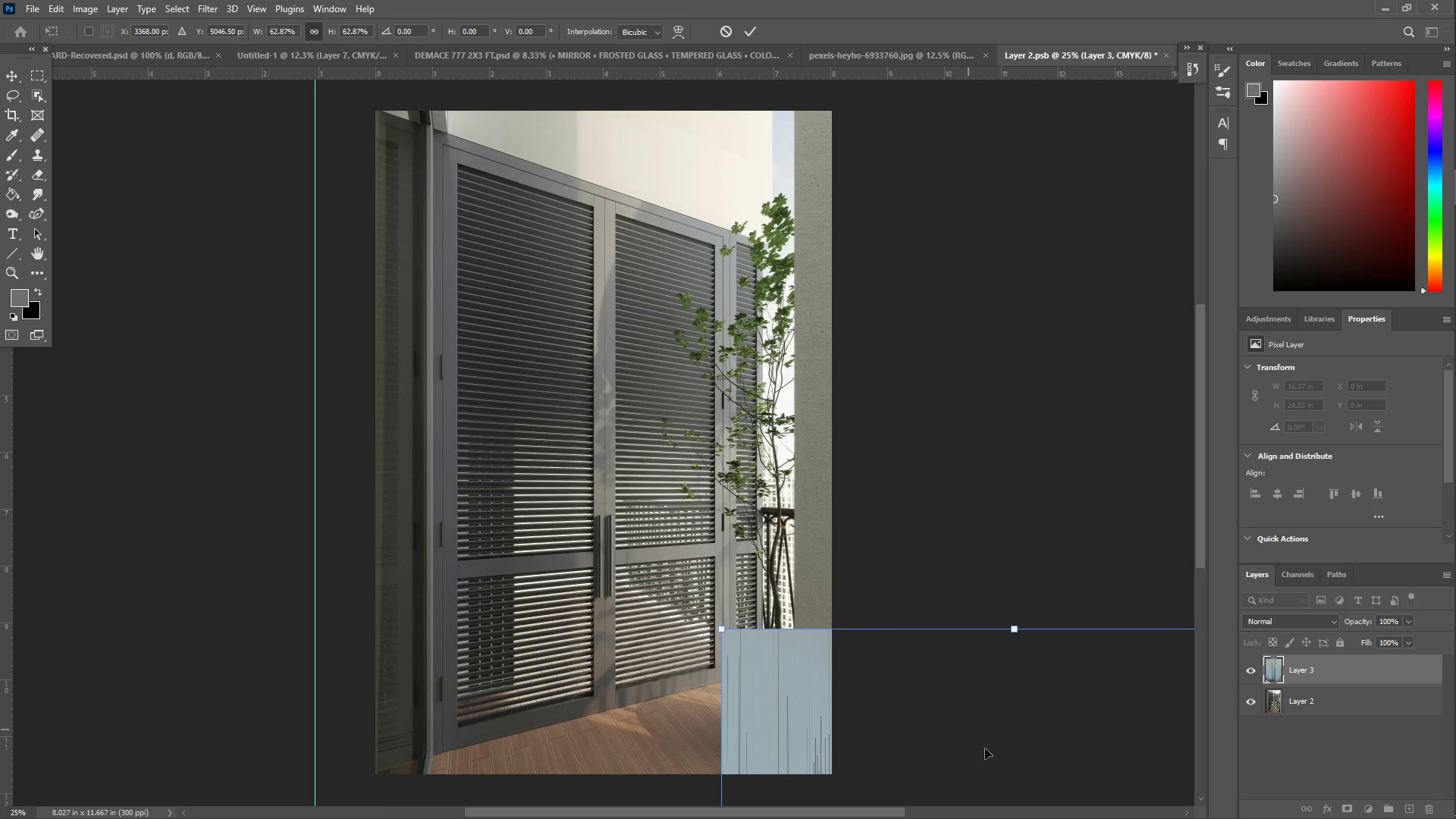 
left_click_drag(start_coordinate=[985, 729], to_coordinate=[596, 237])
 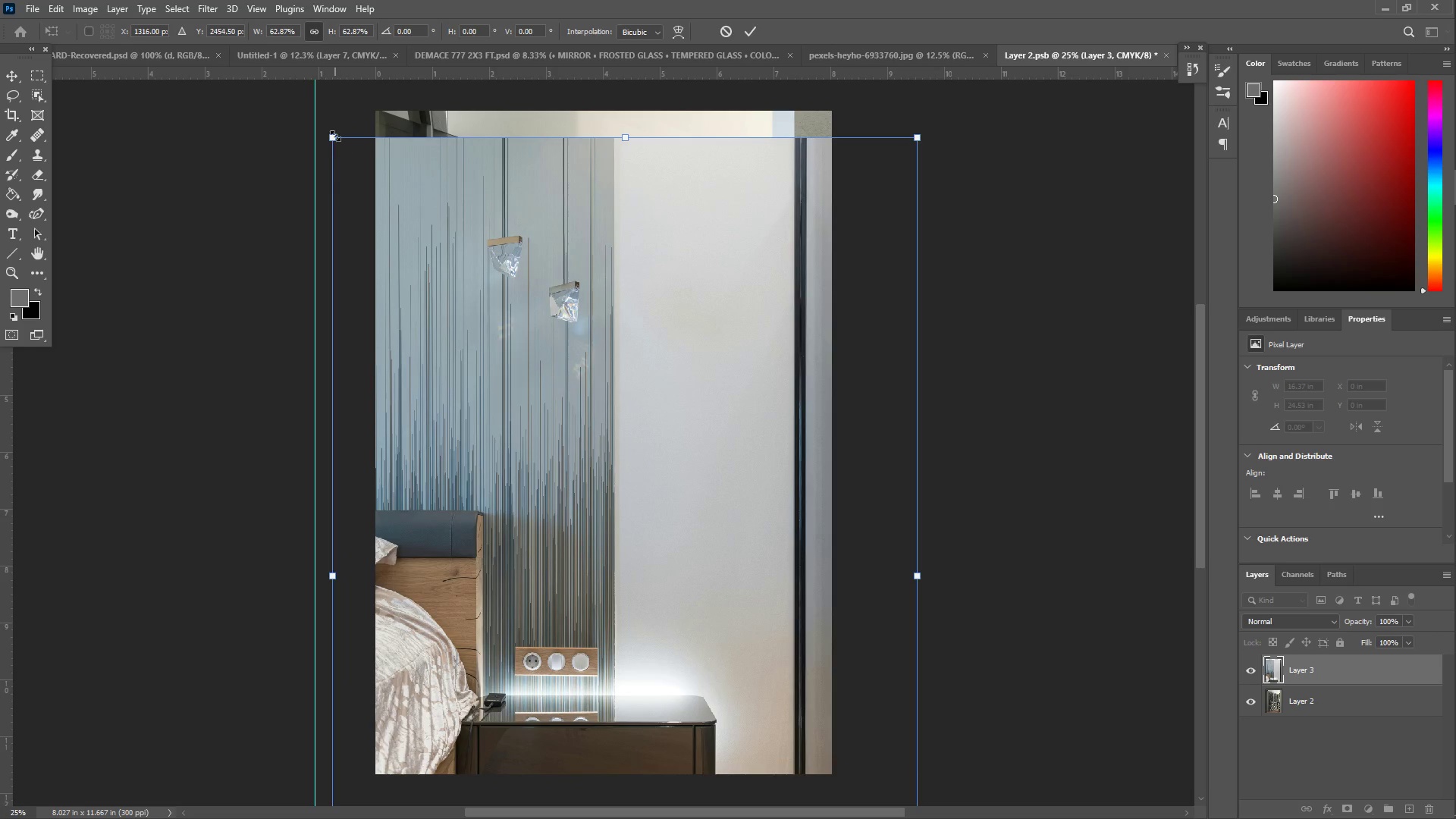 
left_click_drag(start_coordinate=[335, 136], to_coordinate=[469, 296])
 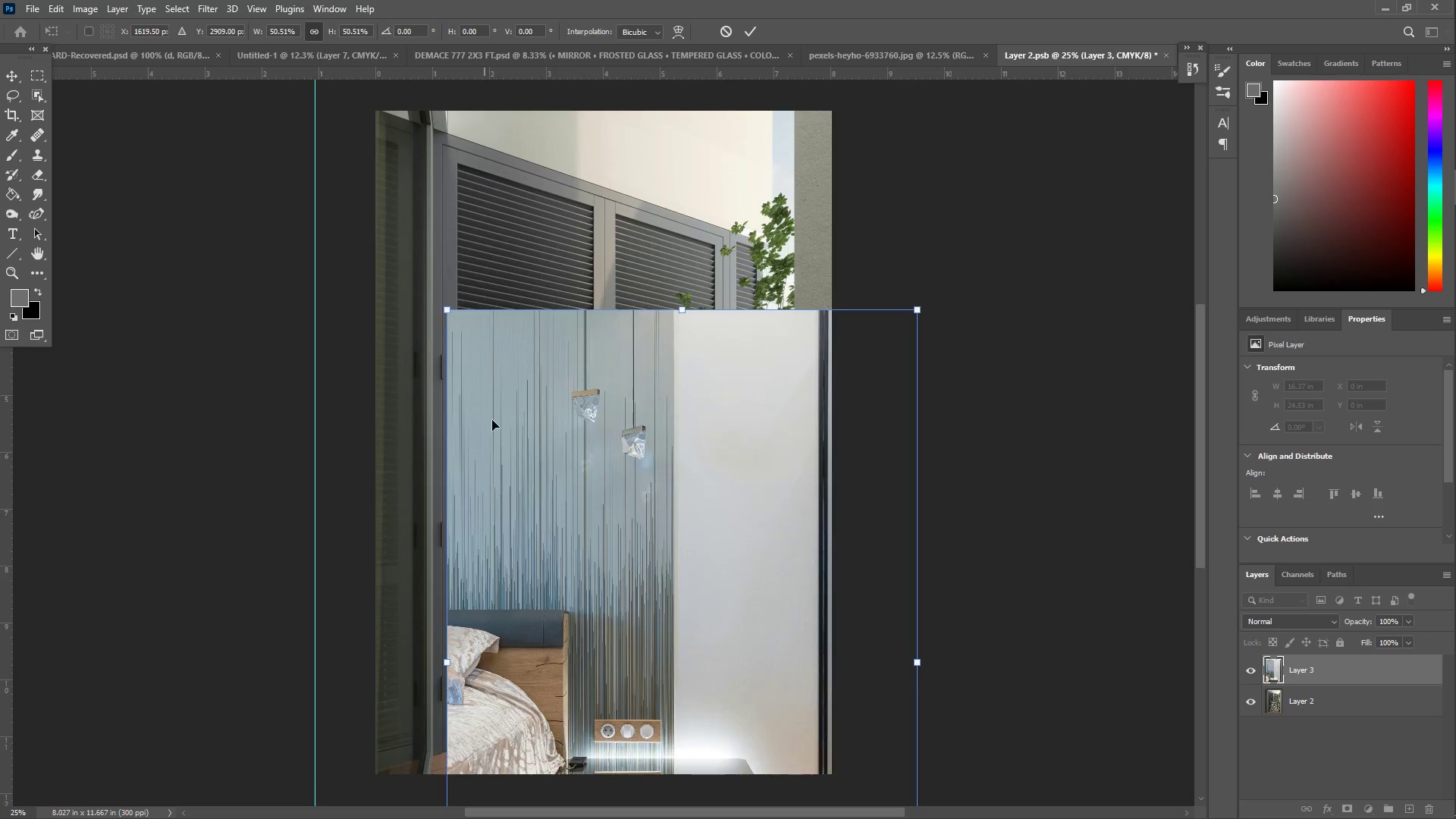 
left_click_drag(start_coordinate=[496, 437], to_coordinate=[422, 235])
 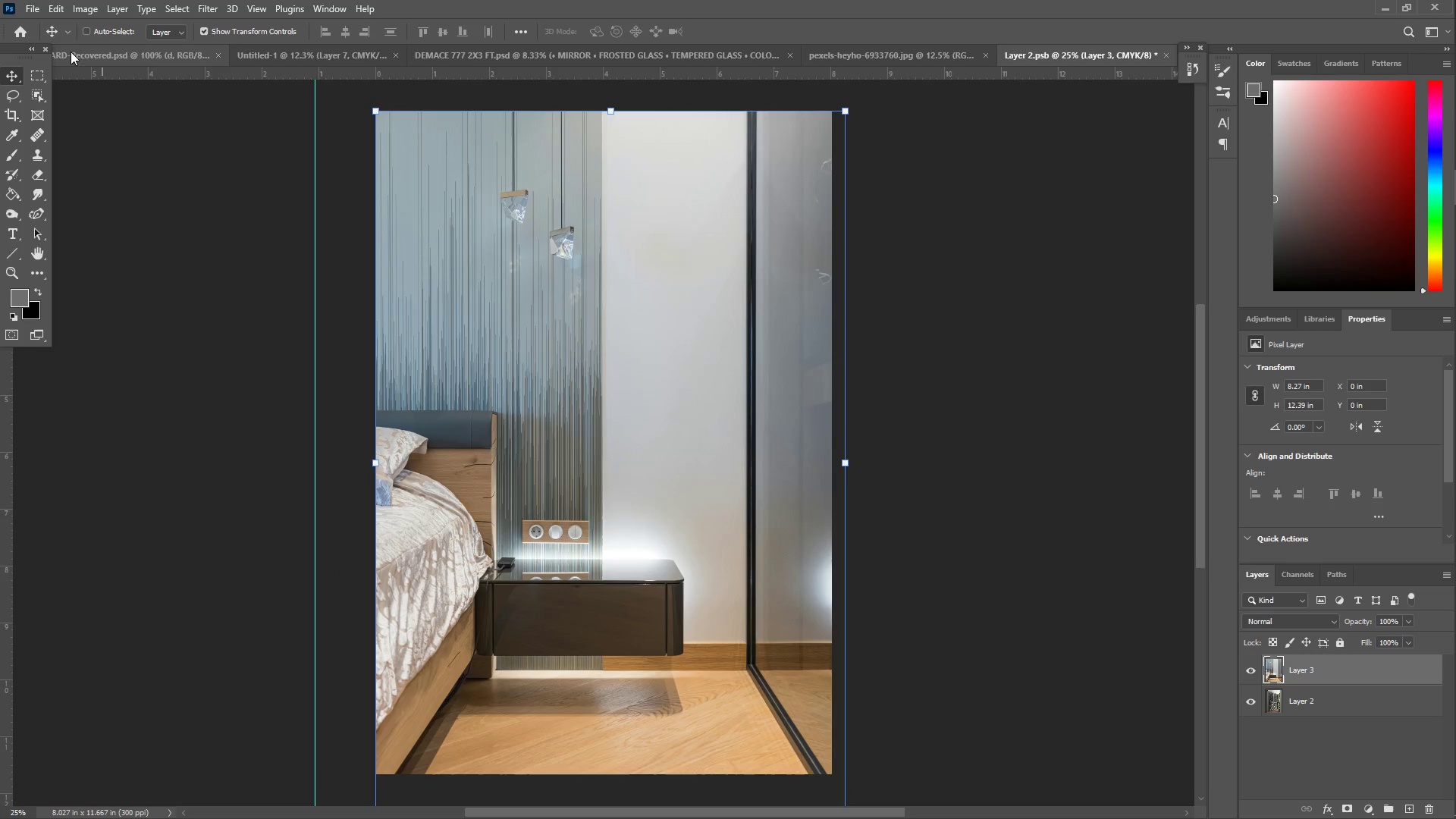 
left_click([309, 61])
 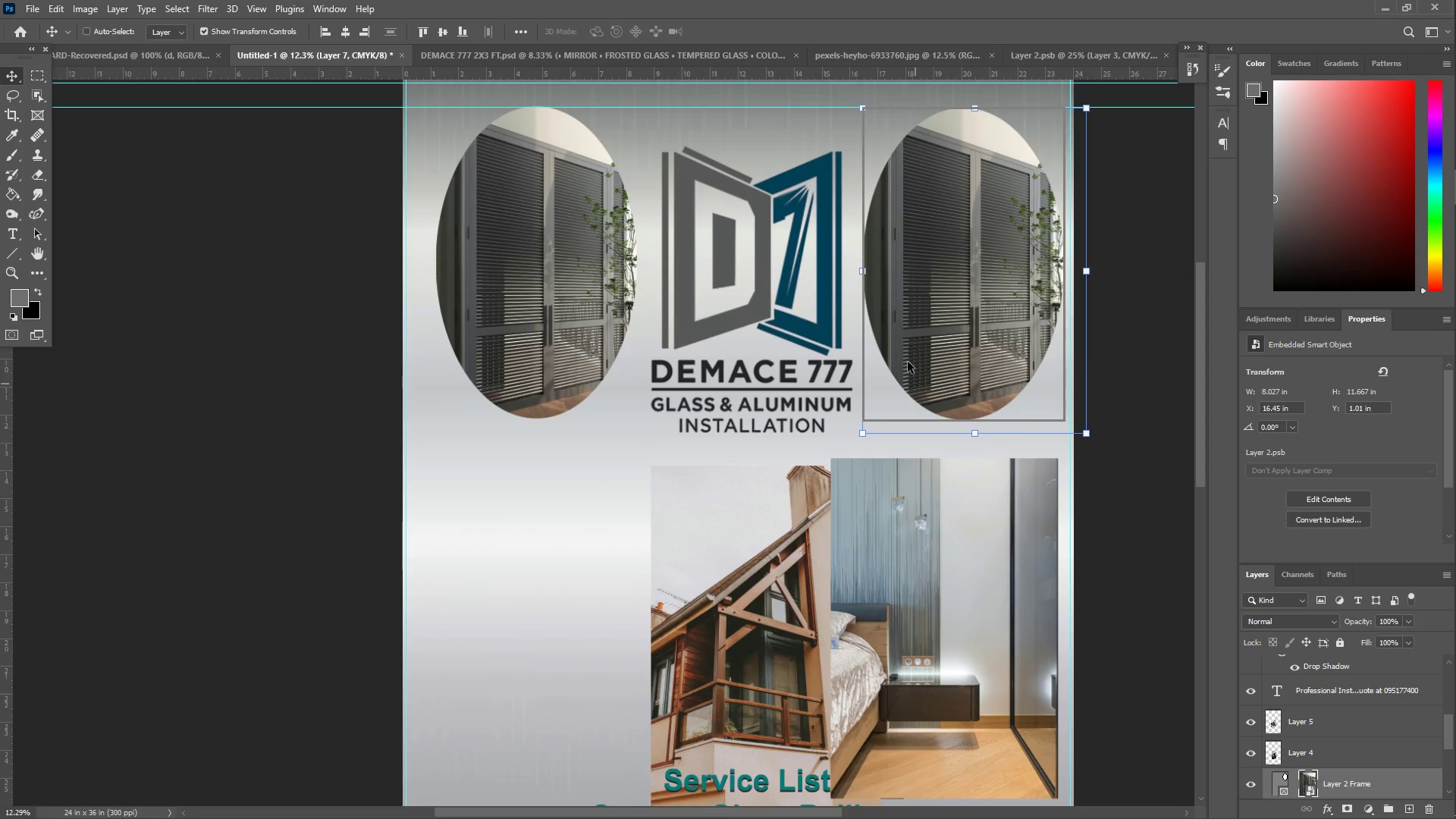 
left_click_drag(start_coordinate=[939, 337], to_coordinate=[611, 408])
 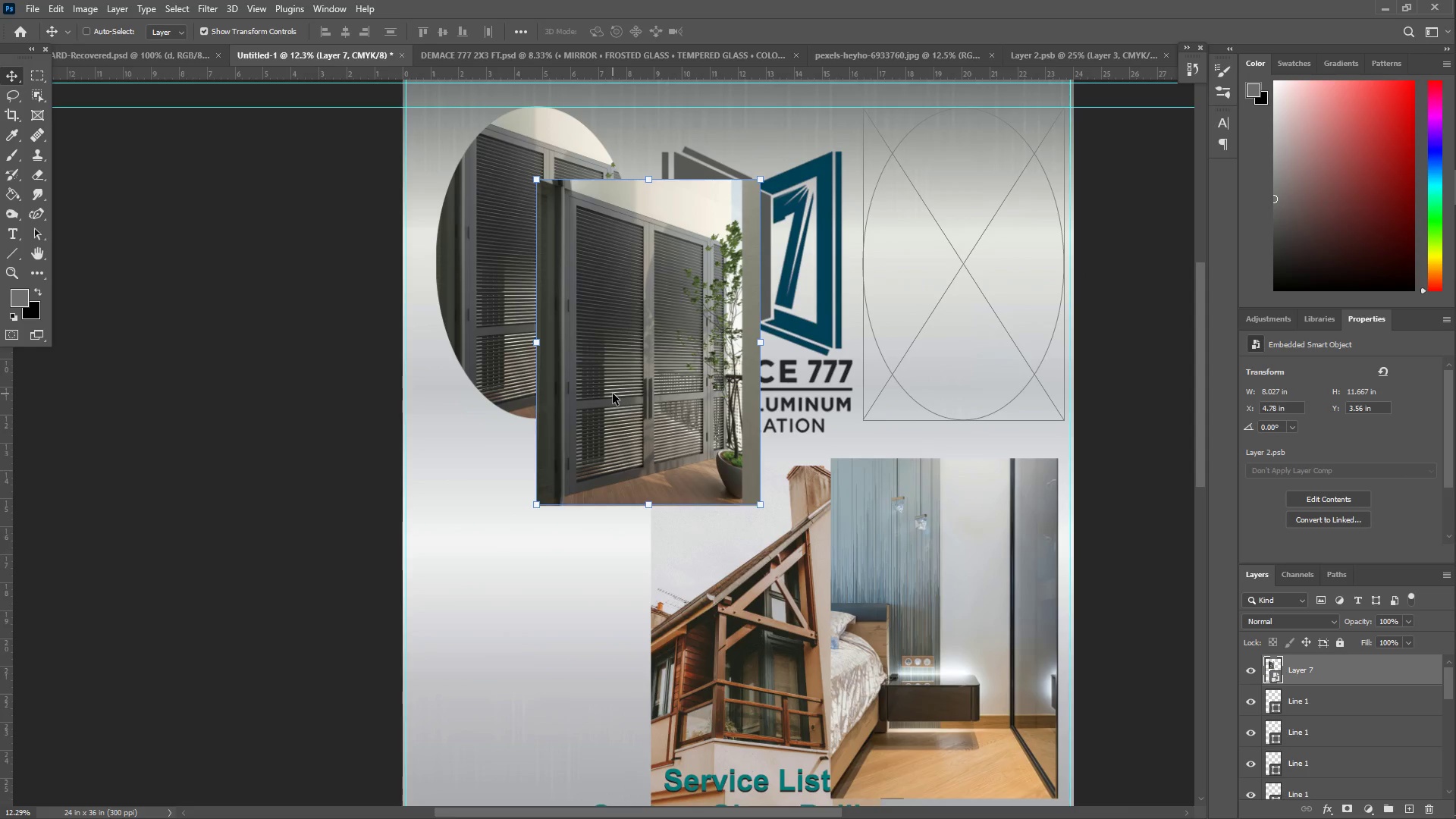 
key(Delete)
 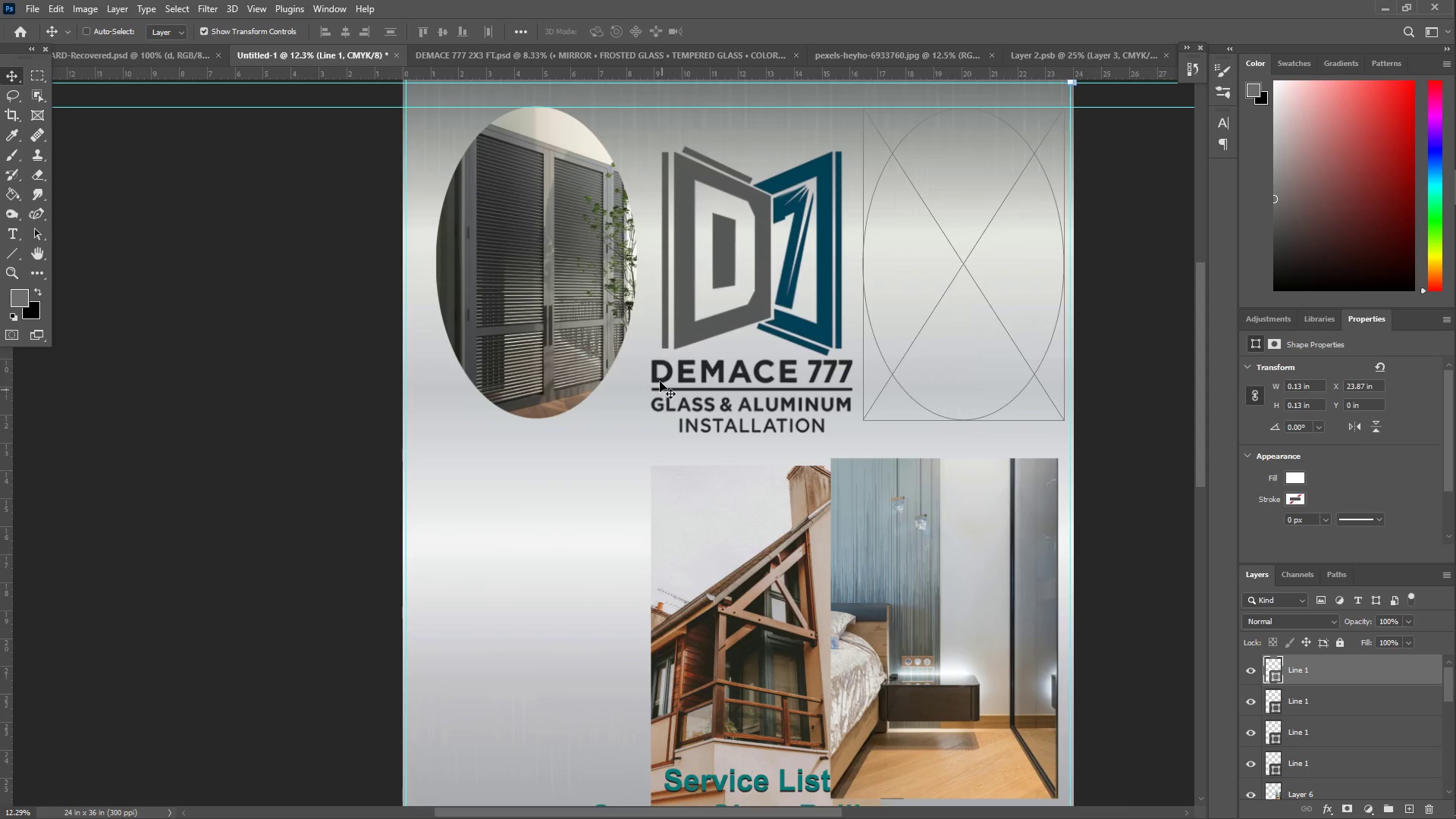 
key(Delete)
 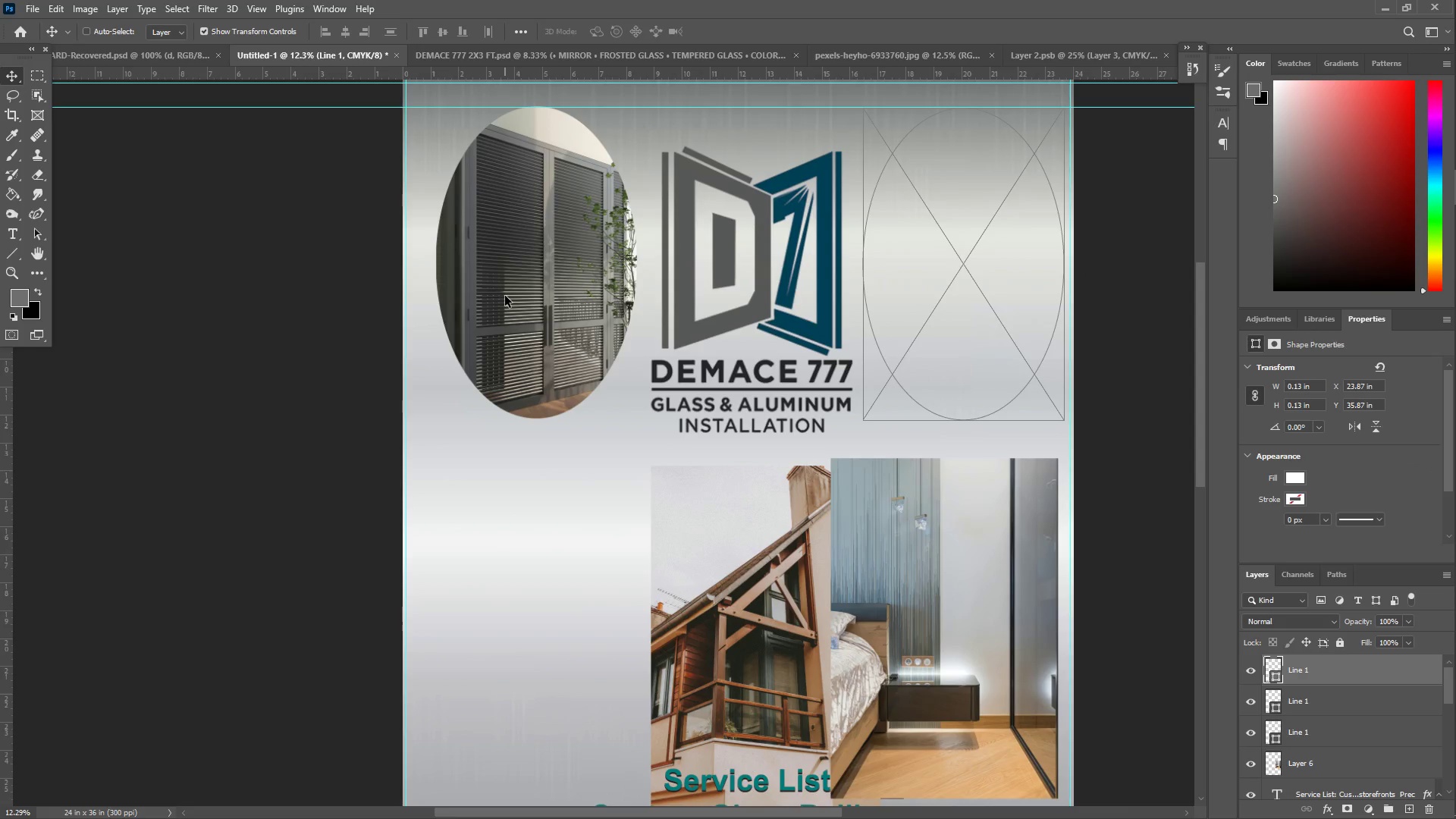 
key(Delete)
 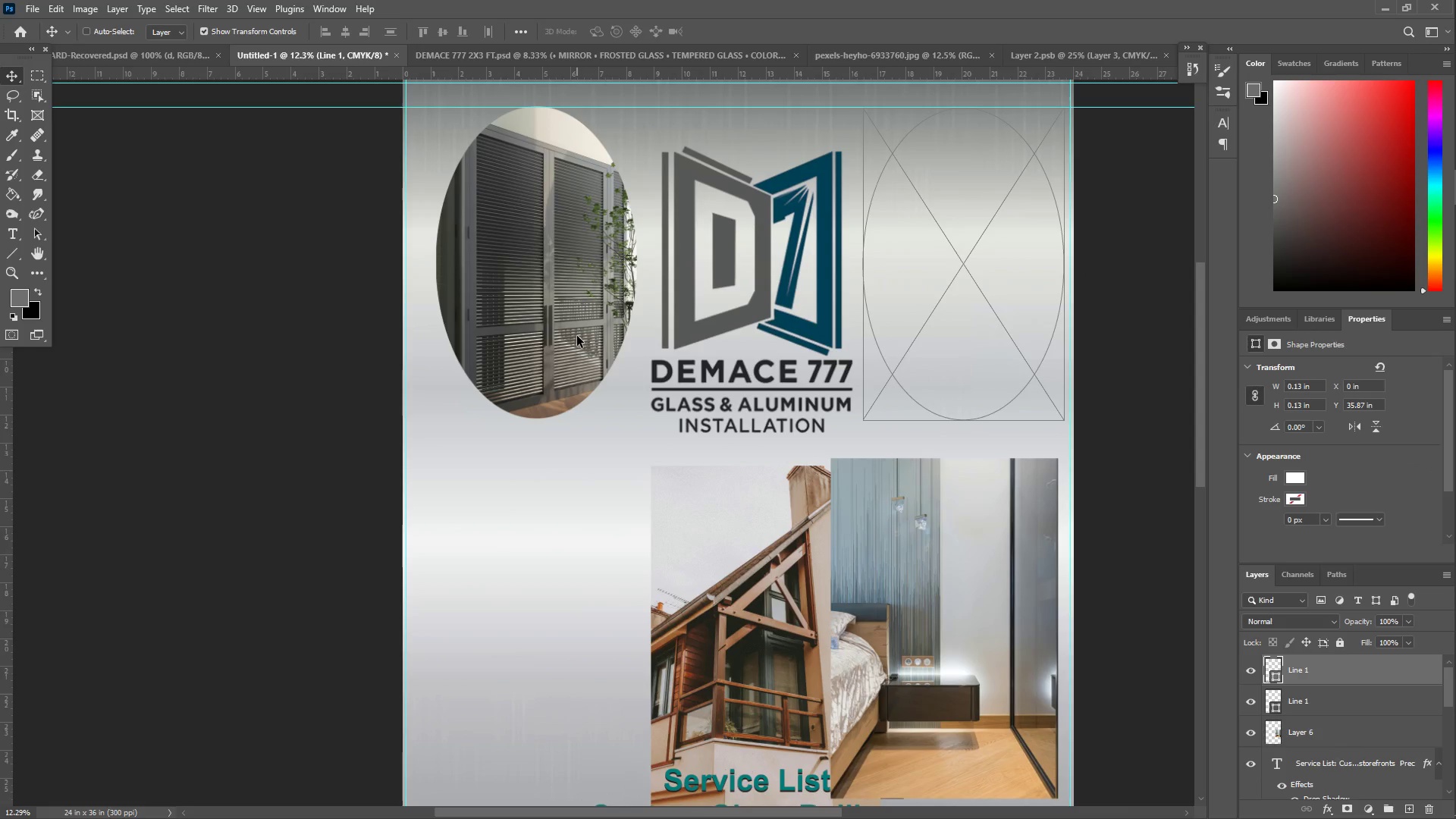 
key(Control+Z)
 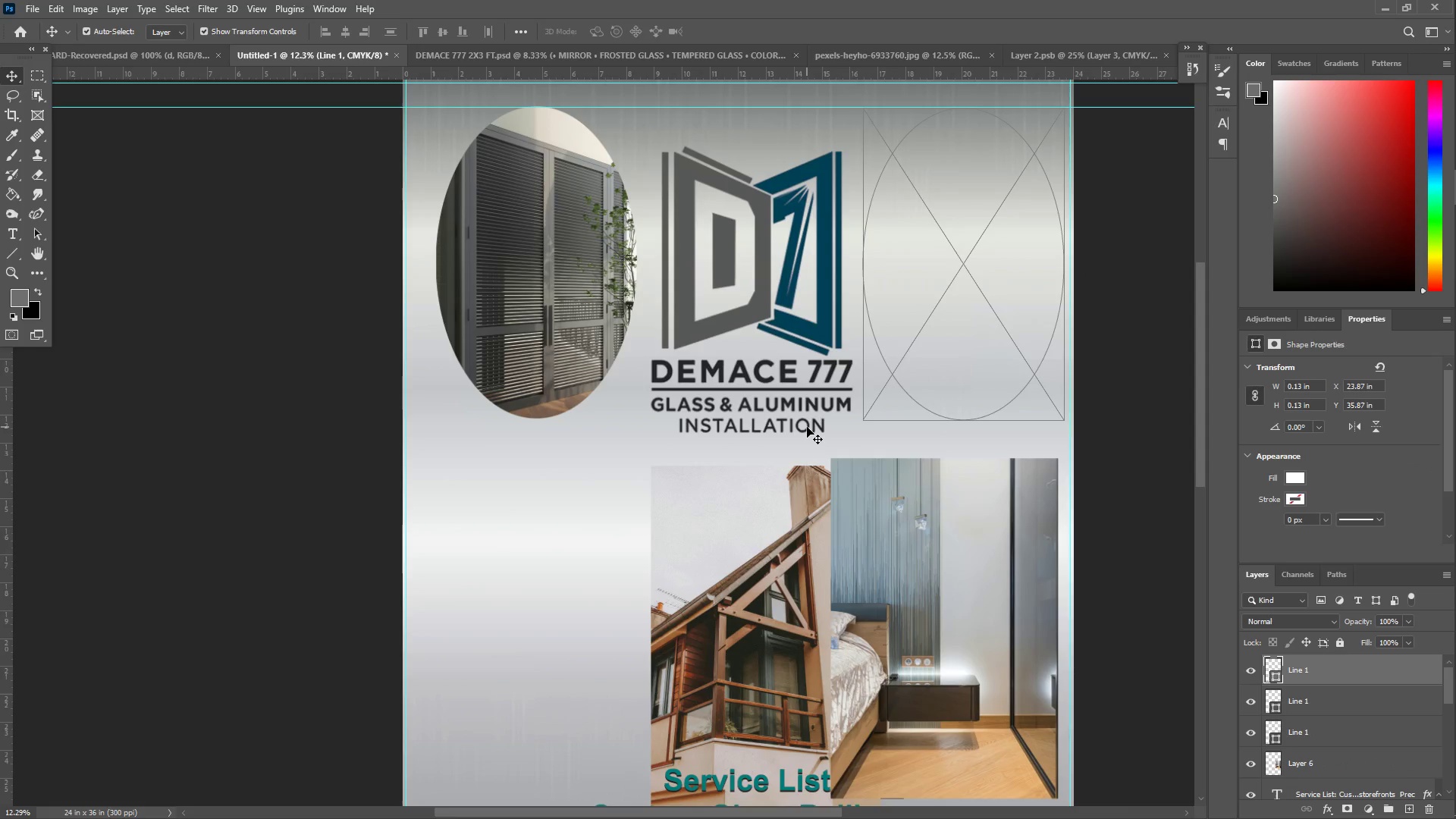 
key(Control+Z)
 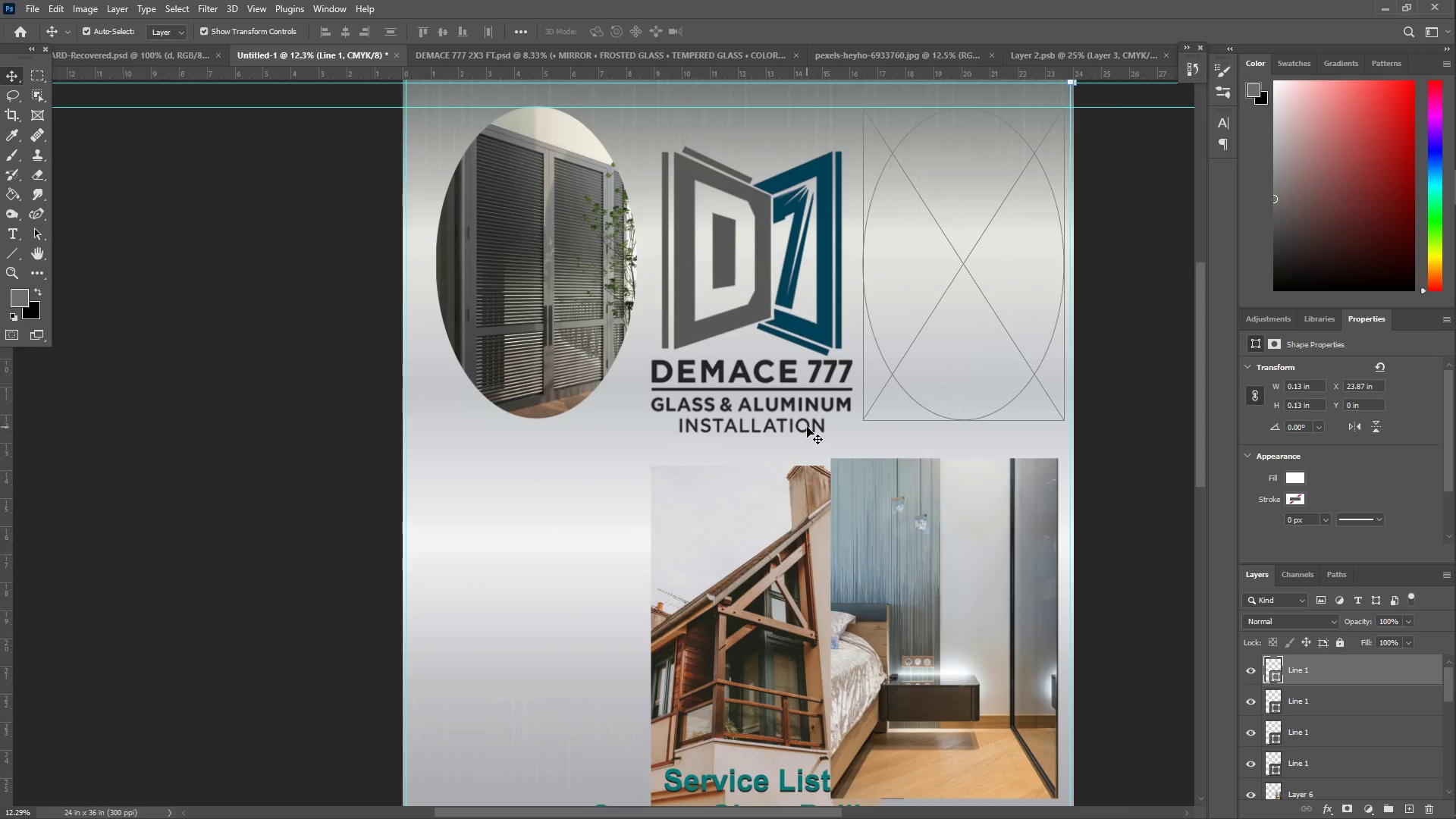 
key(Control+Z)
 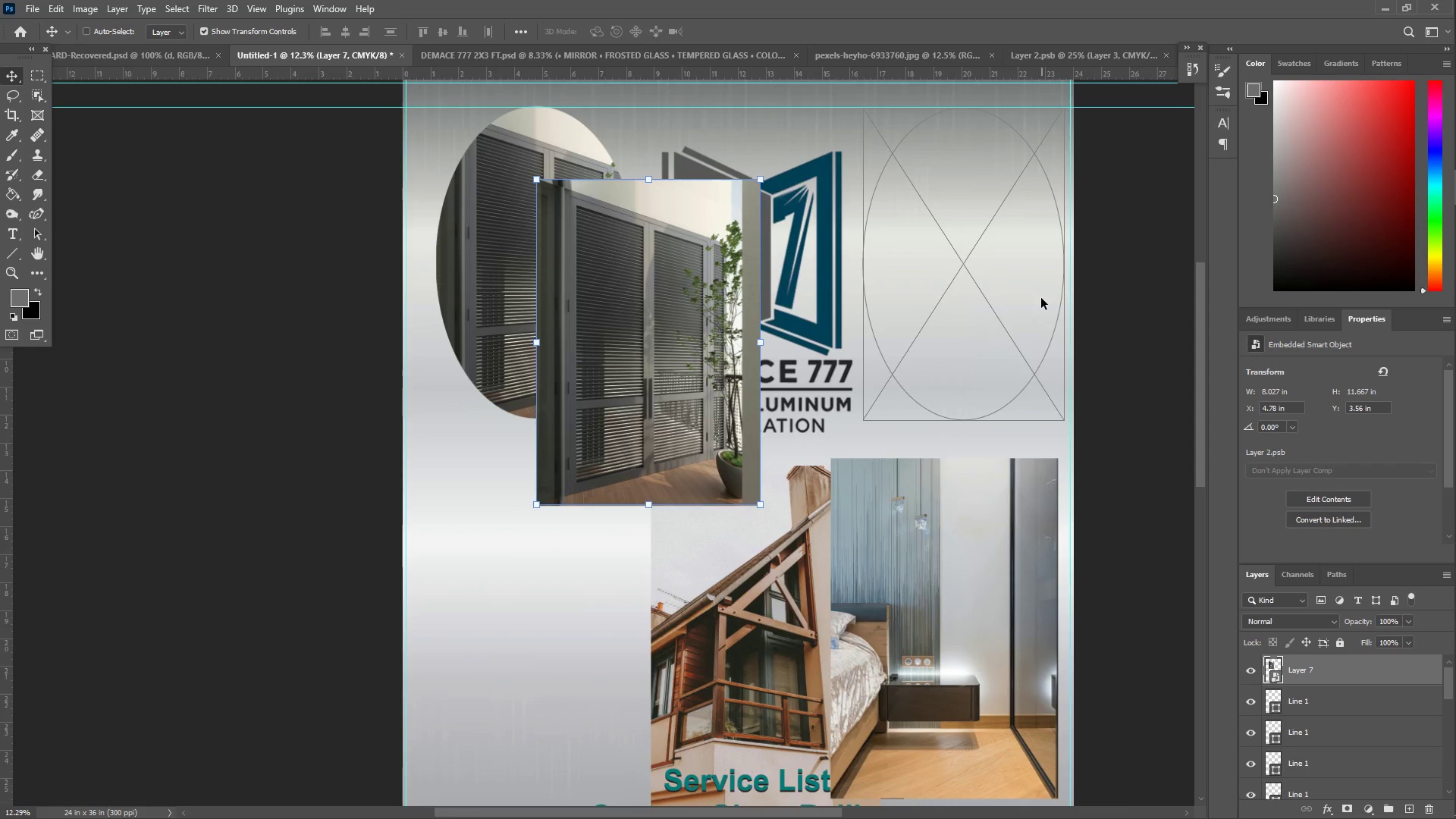 
scroll: coordinate [1332, 708], scroll_direction: down, amount: 9.0
 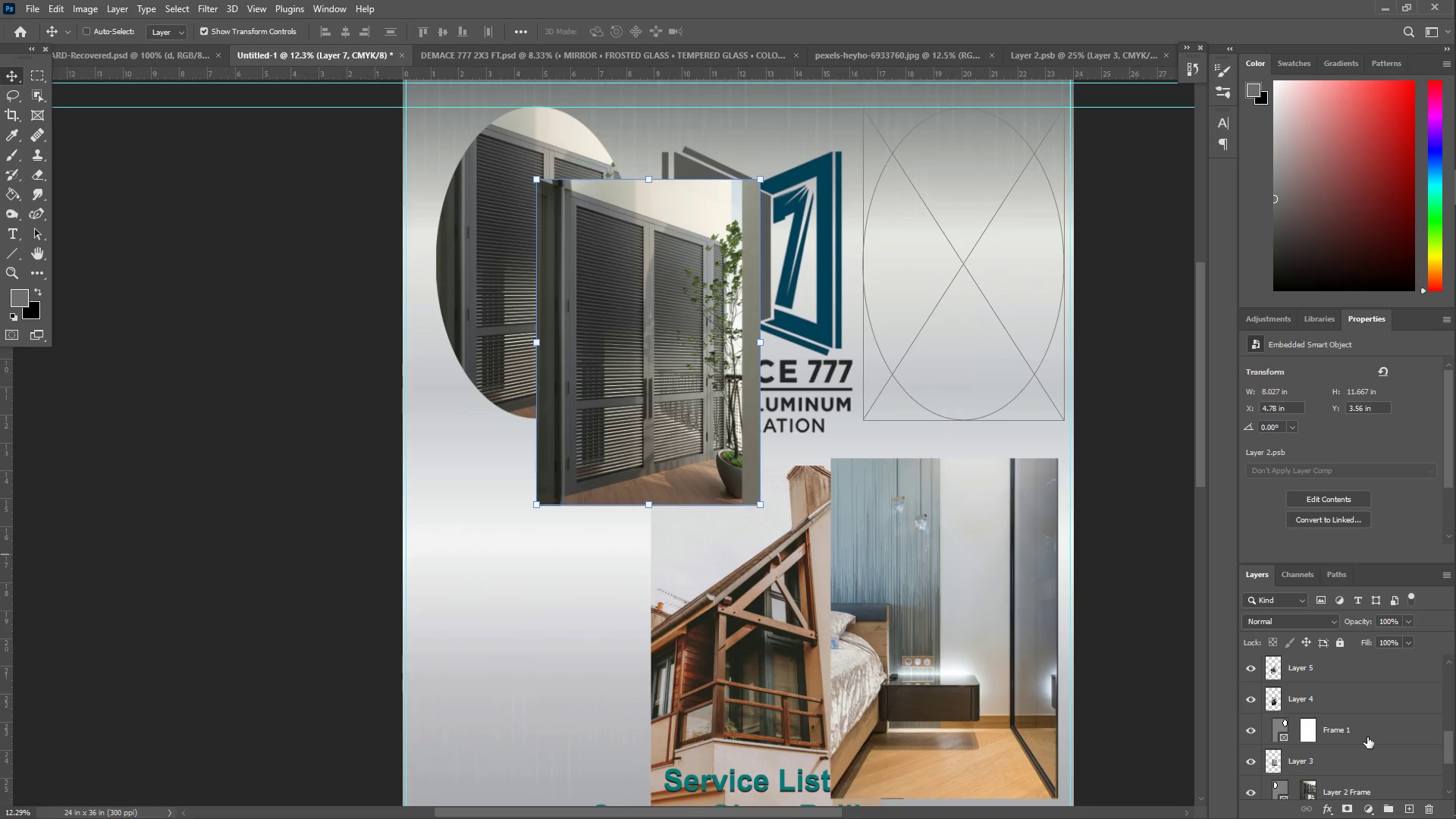 
left_click([1366, 730])
 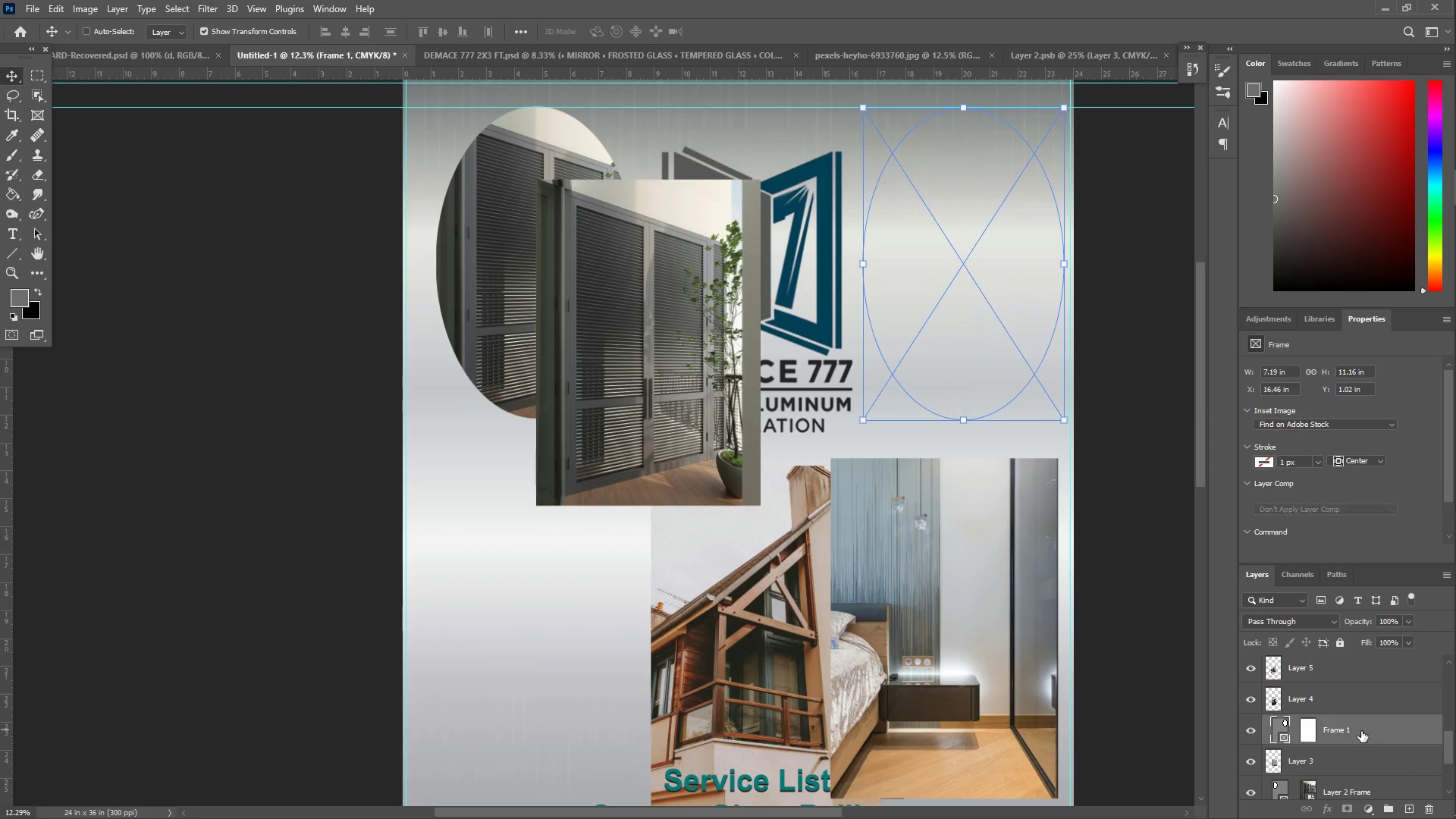 
key(Delete)
 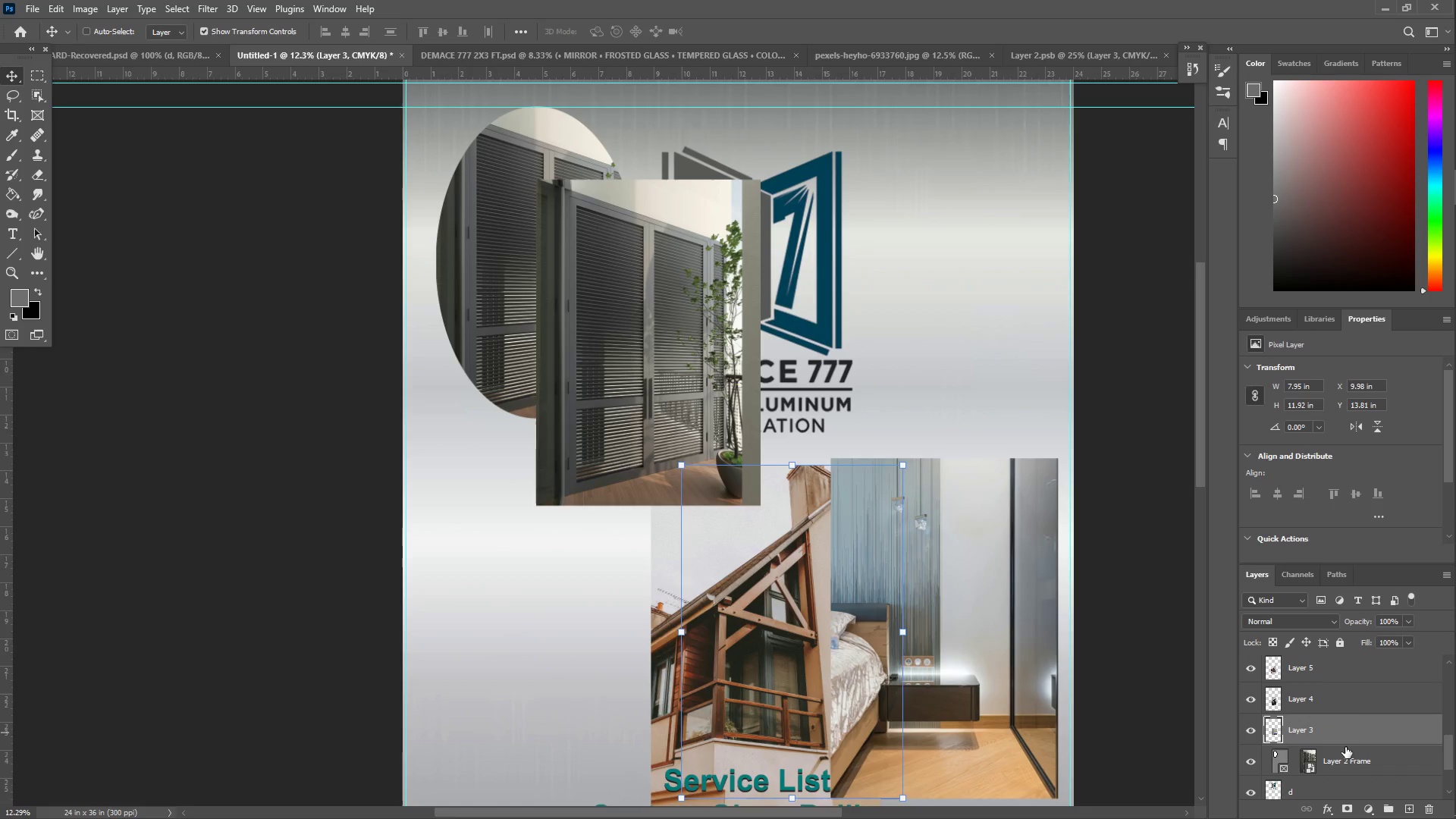 
mouse_move([1365, 762])
 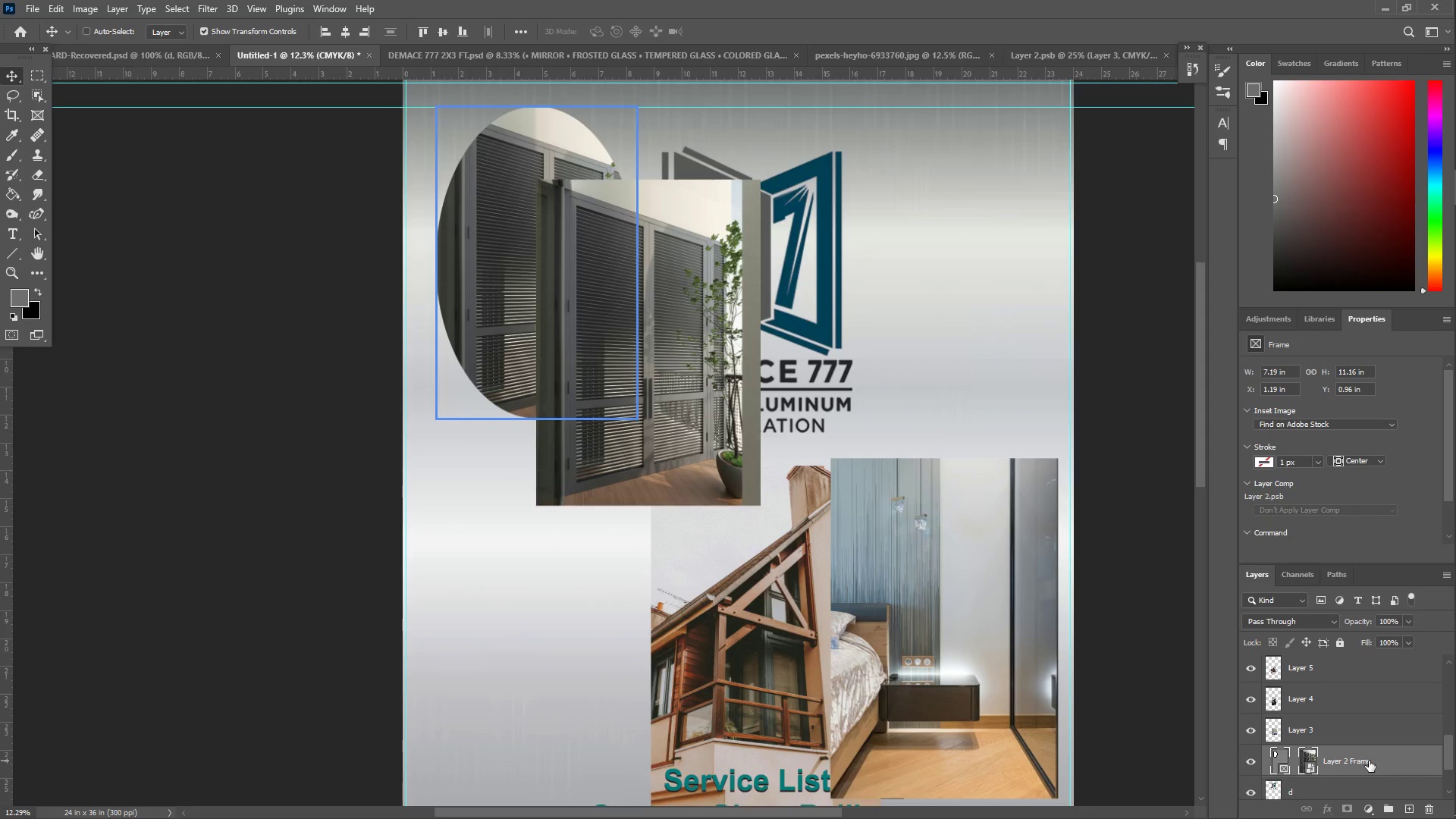 
key(Delete)
 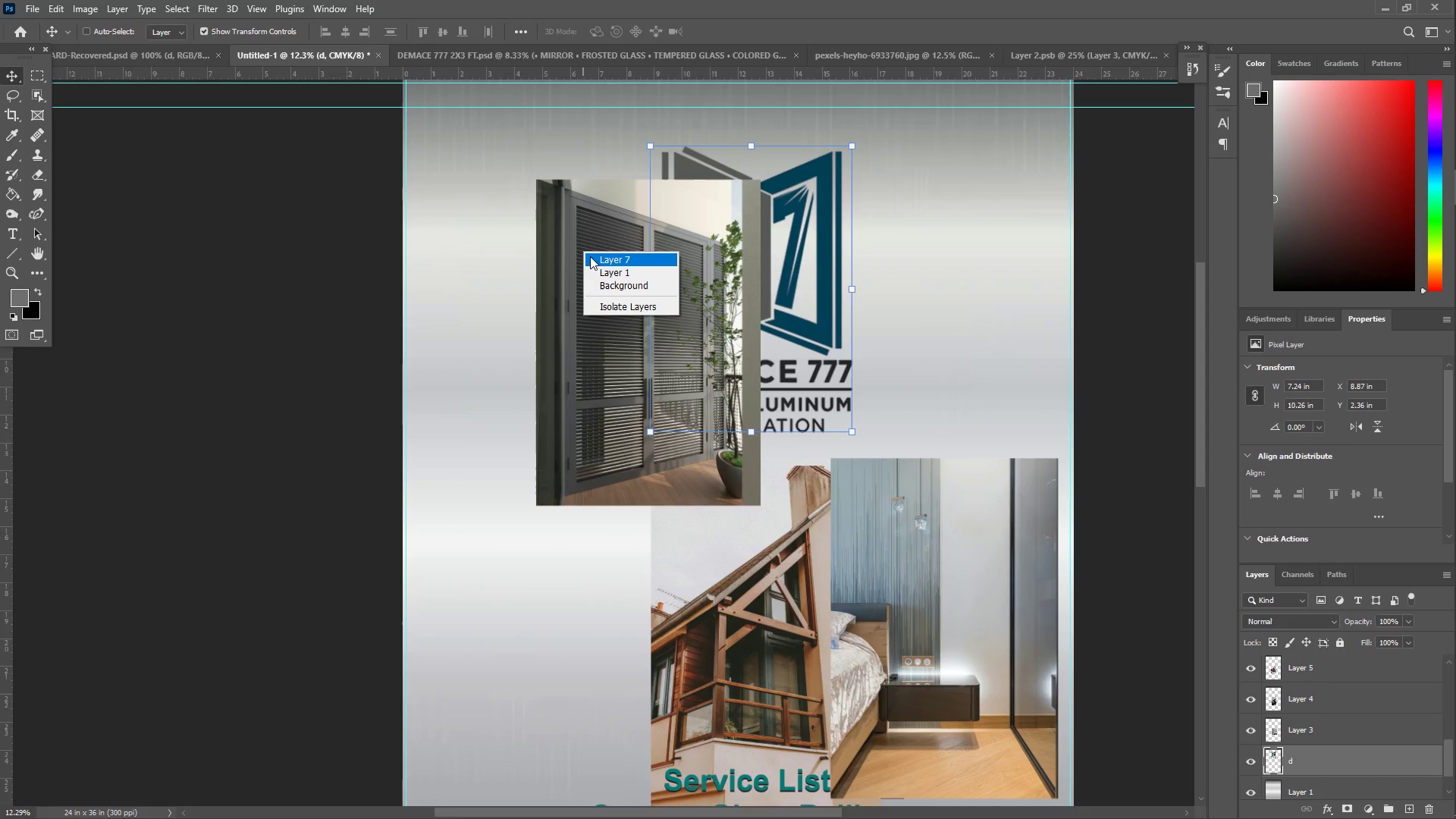 
left_click([605, 262])
 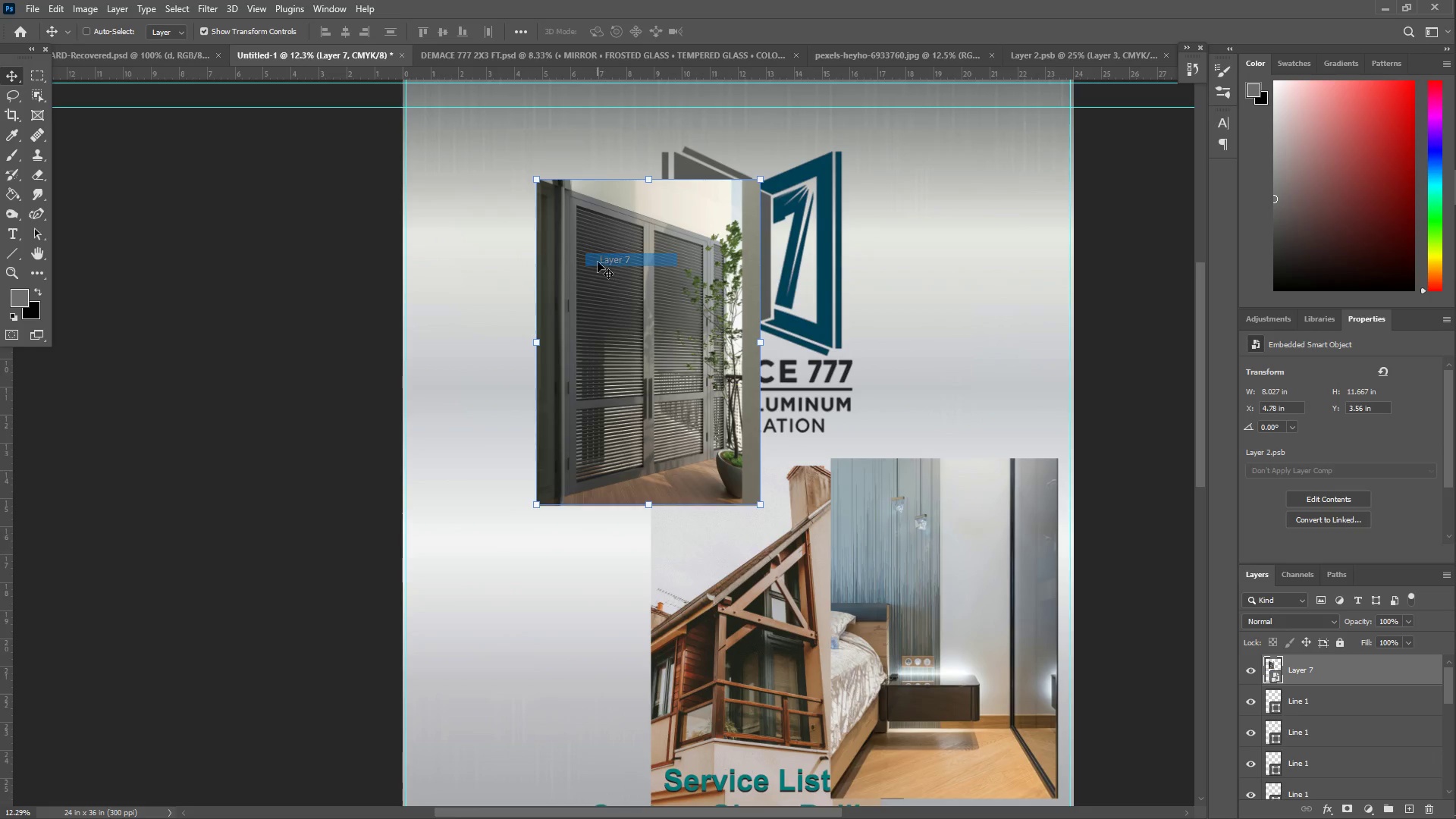 
left_click_drag(start_coordinate=[598, 262], to_coordinate=[479, 196])
 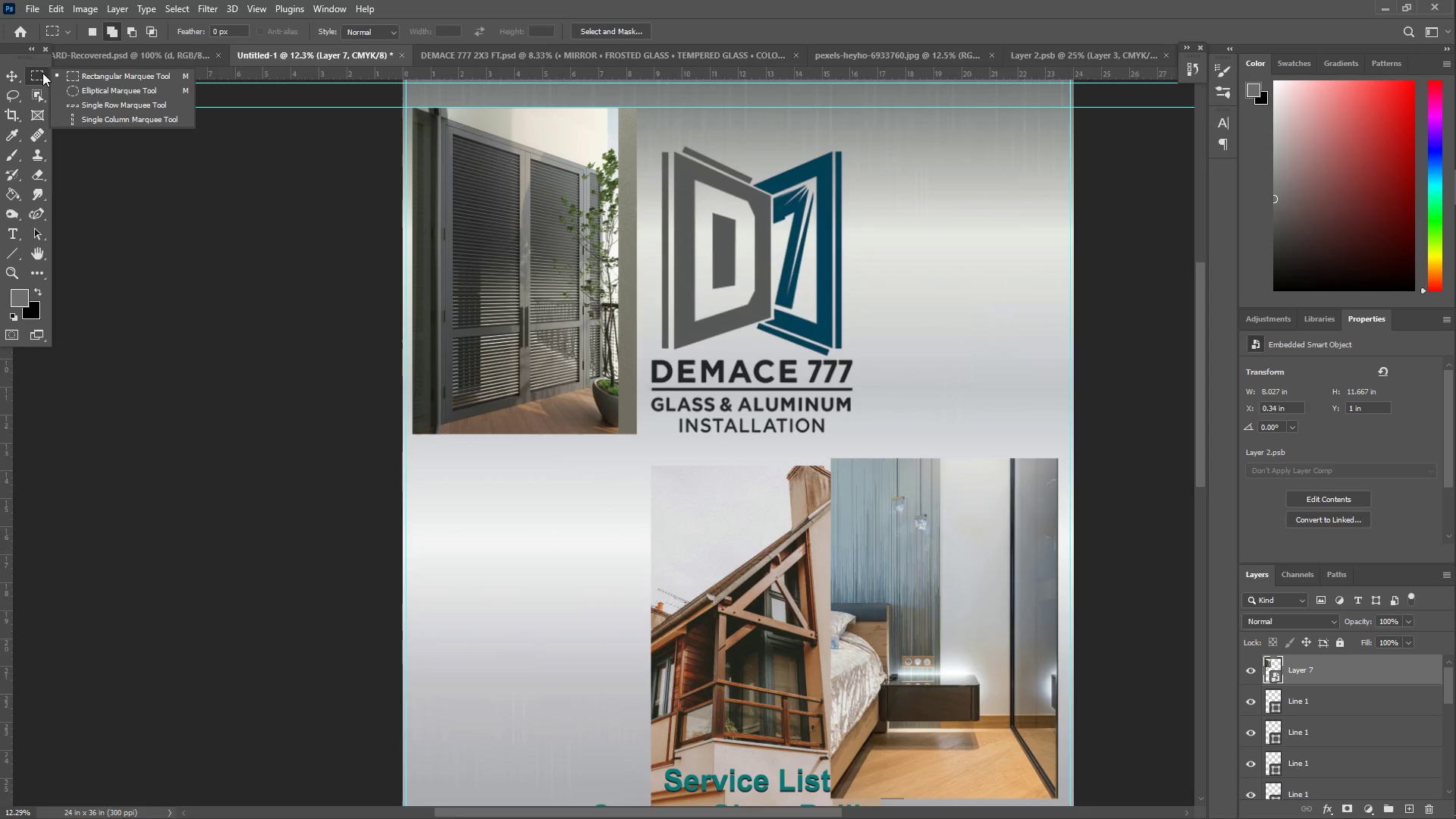 
hold_key(key=ShiftLeft, duration=1.5)
left_click_drag(start_coordinate=[429, 122], to_coordinate=[615, 416])
 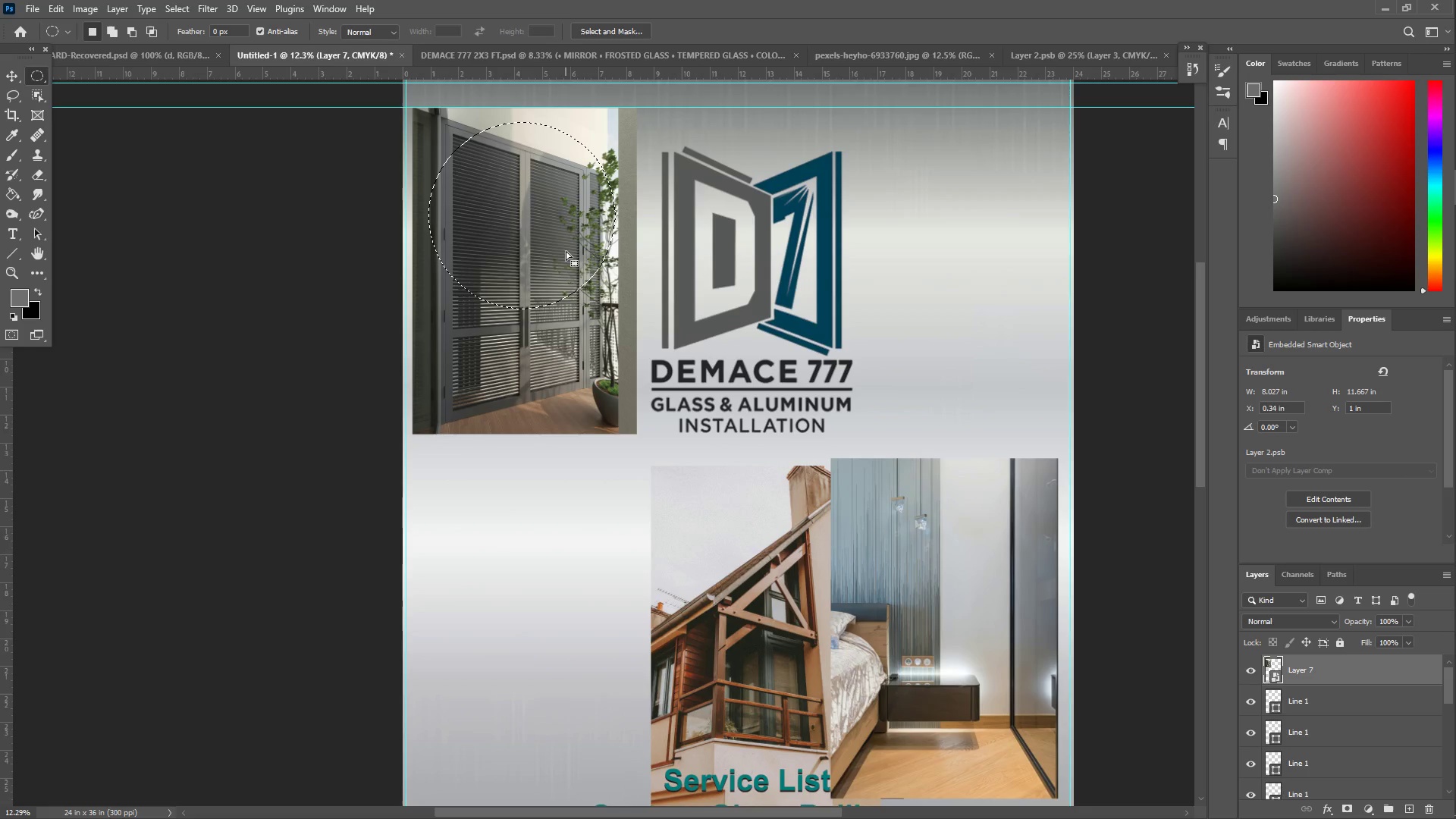 
hold_key(key=ShiftLeft, duration=0.36)
 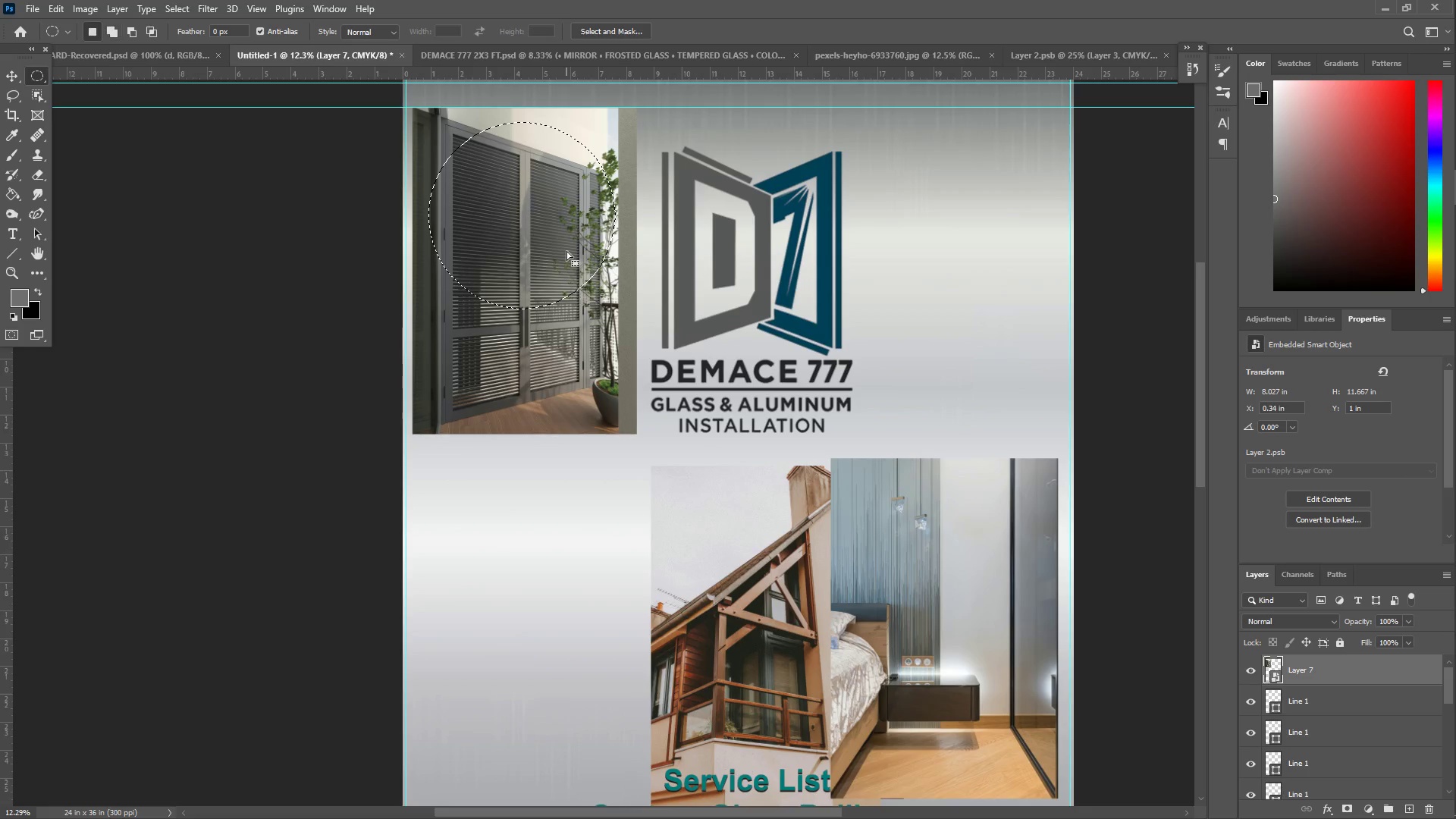 
key(Control+Z)
 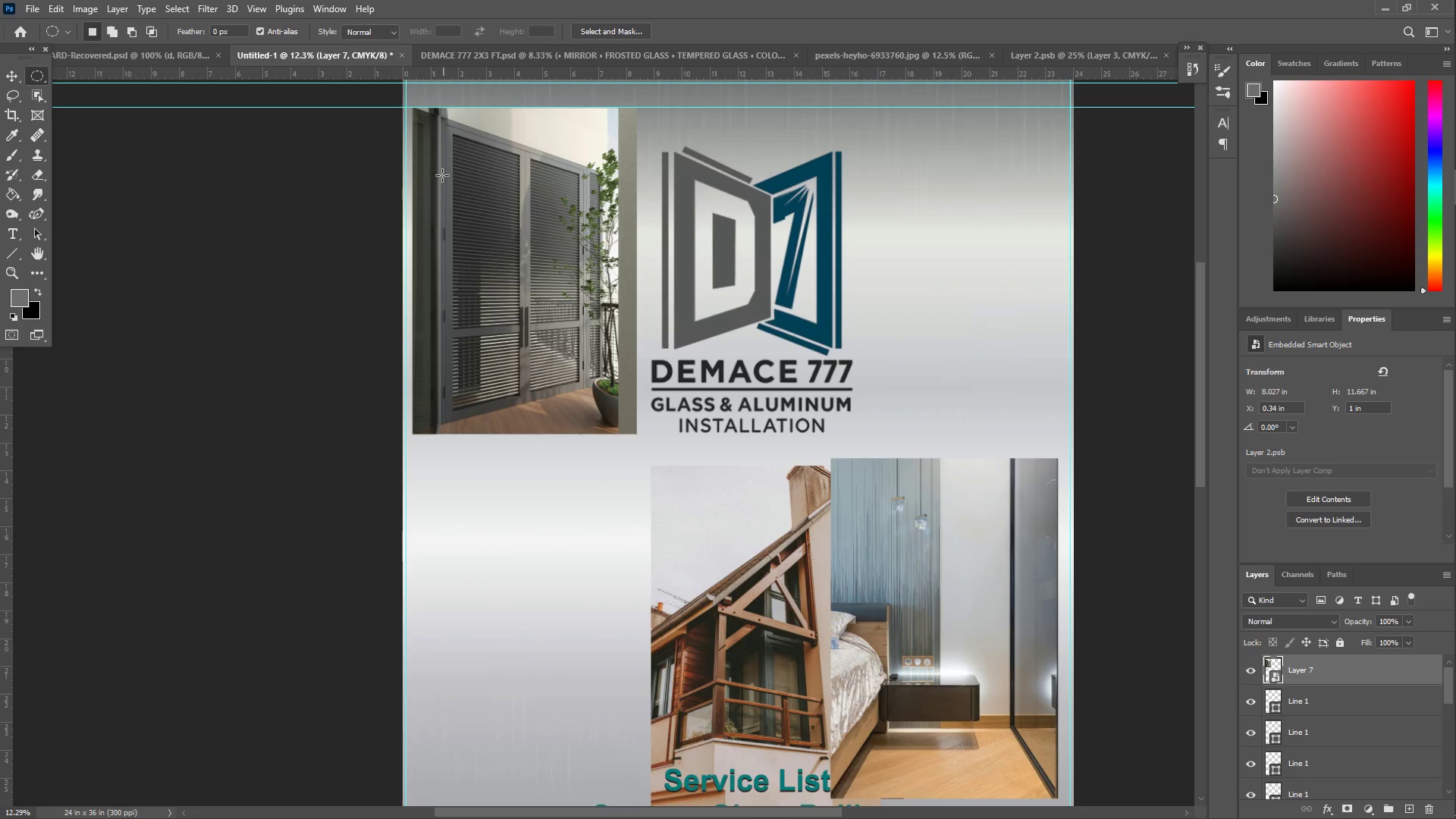 
hold_key(key=ShiftLeft, duration=1.27)
left_click_drag(start_coordinate=[441, 110], to_coordinate=[620, 420])
 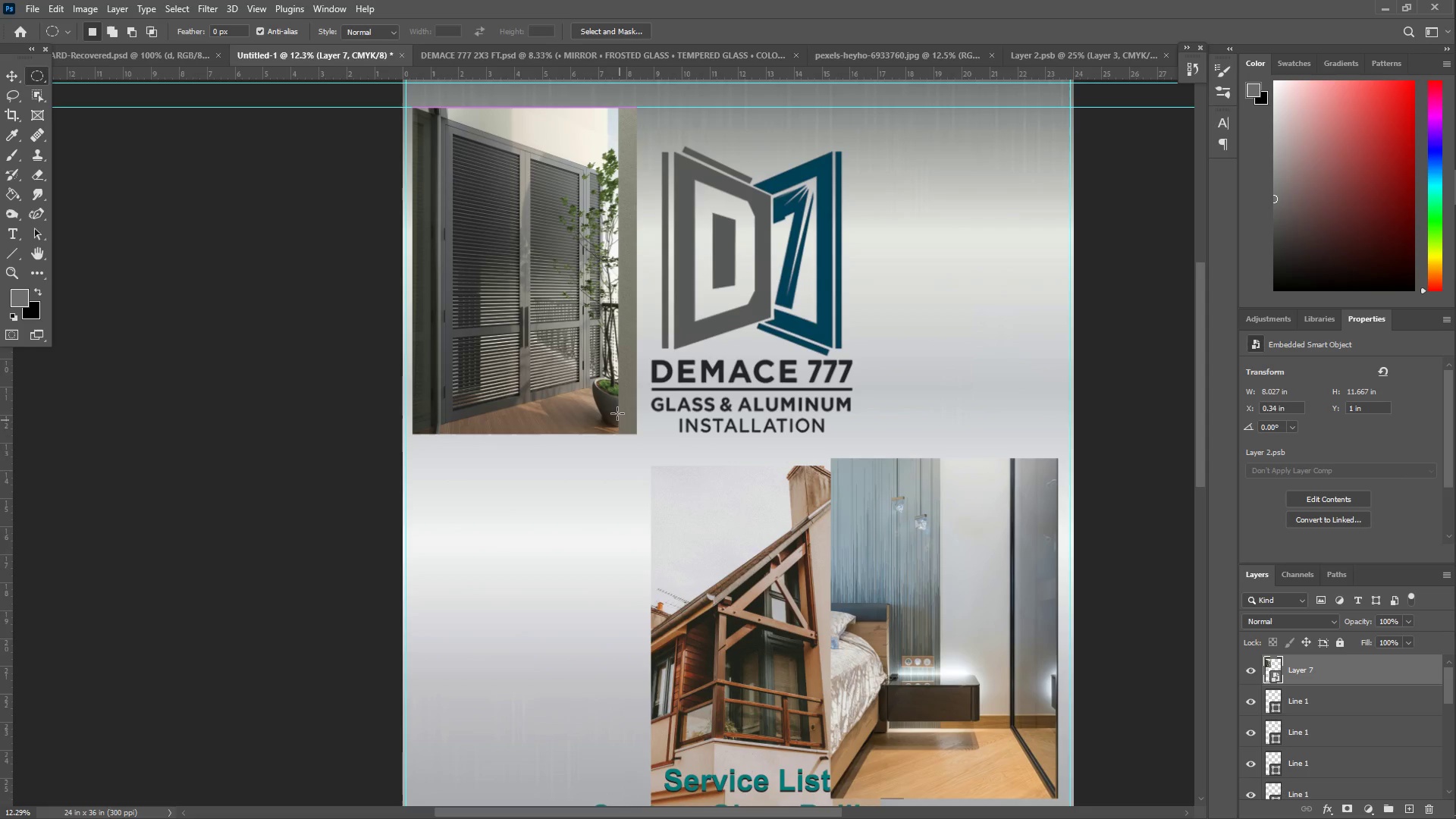 
key(Control+Z)
 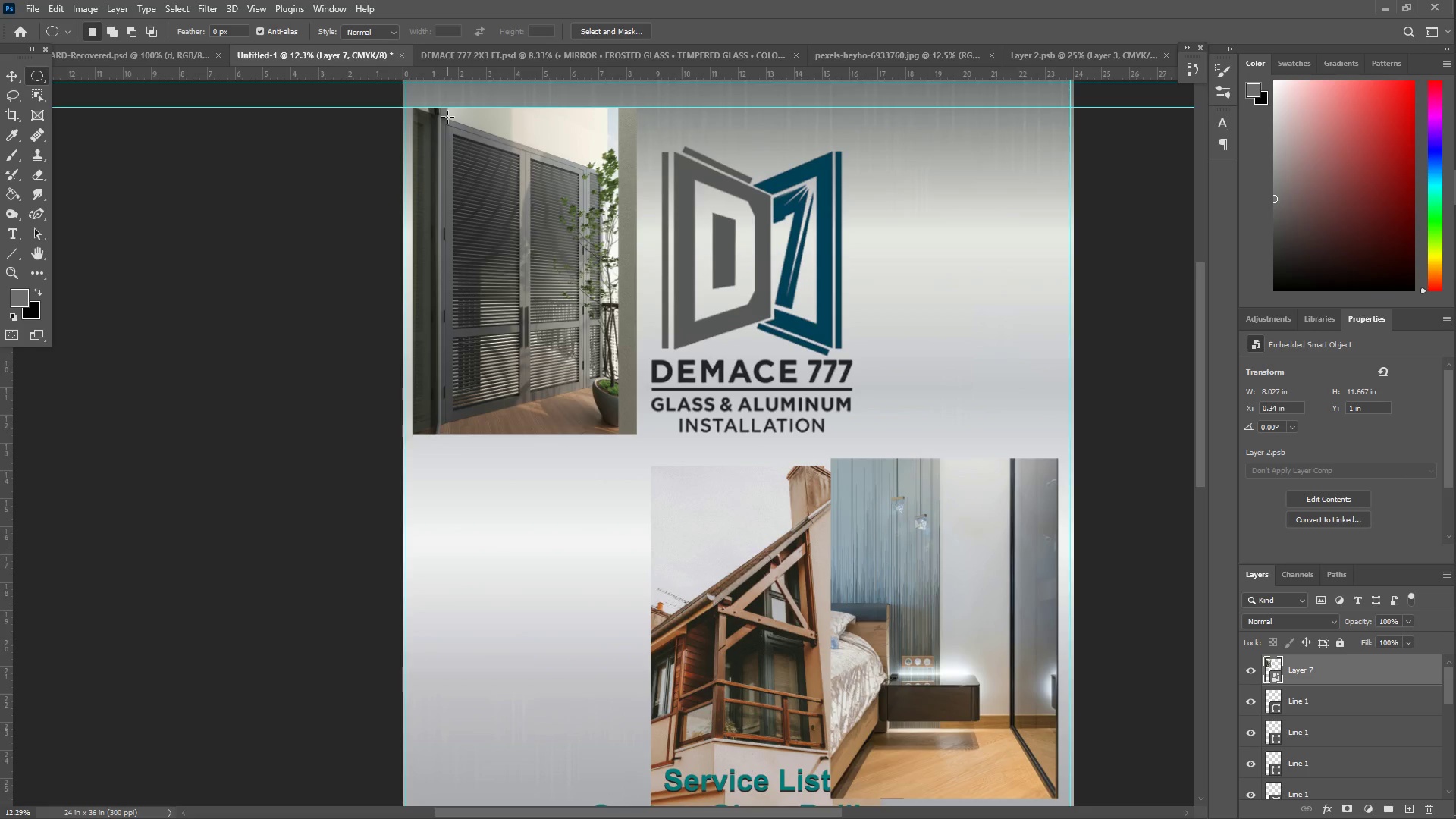 
hold_key(key=ShiftLeft, duration=0.69)
left_click_drag(start_coordinate=[447, 115], to_coordinate=[609, 427])
 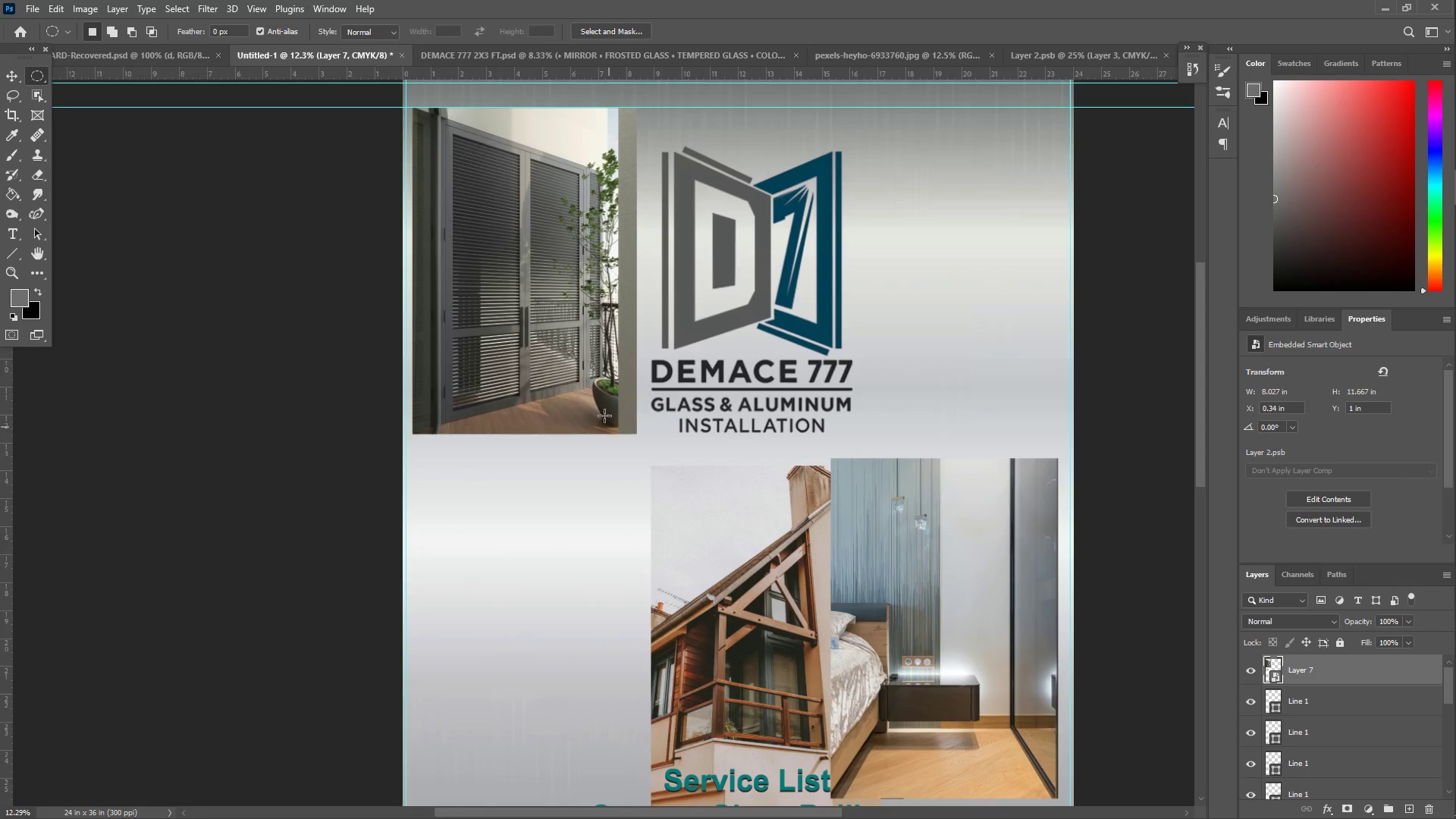 
key(Control+Z)
 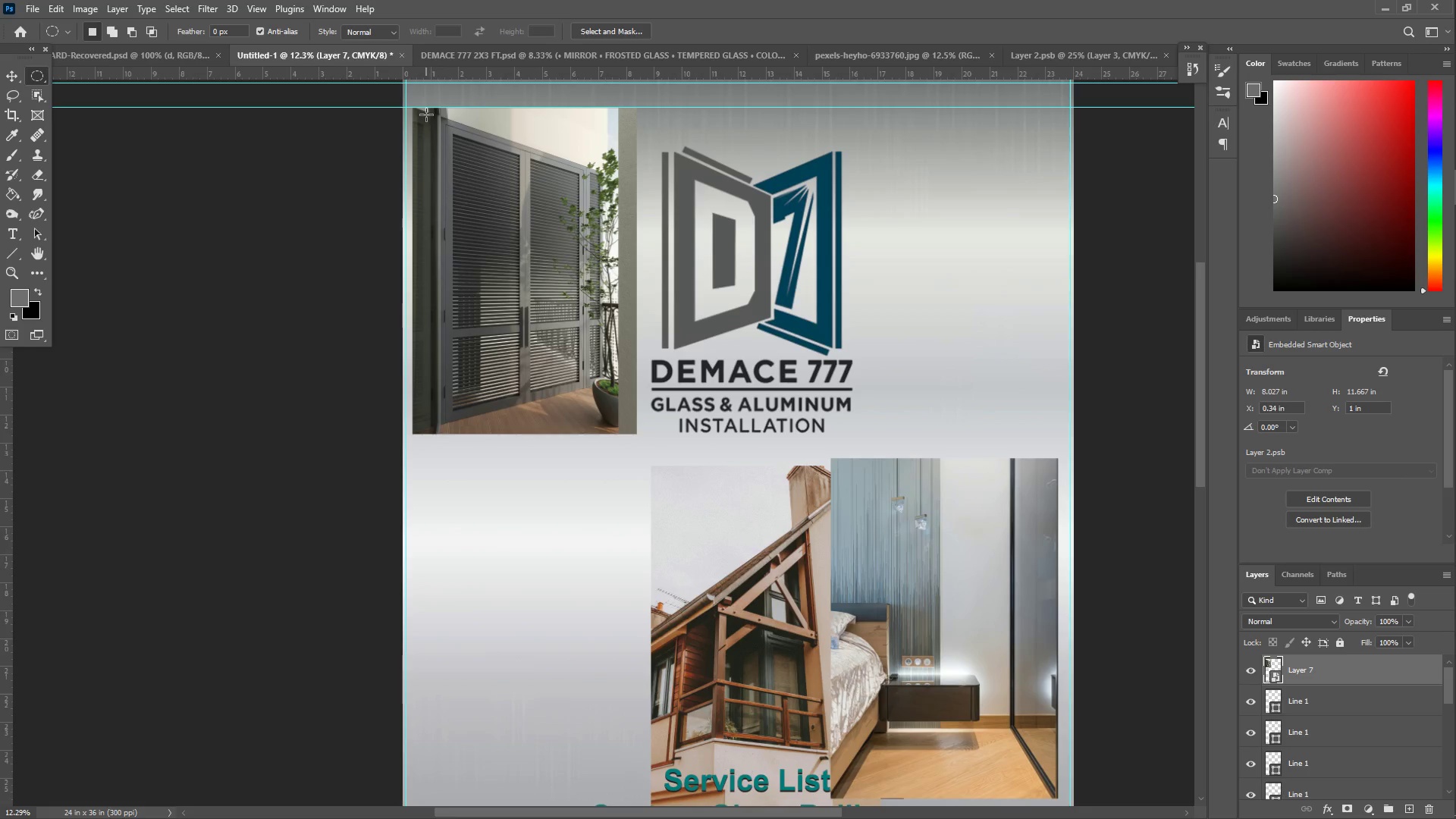 
left_click_drag(start_coordinate=[424, 113], to_coordinate=[617, 427])
 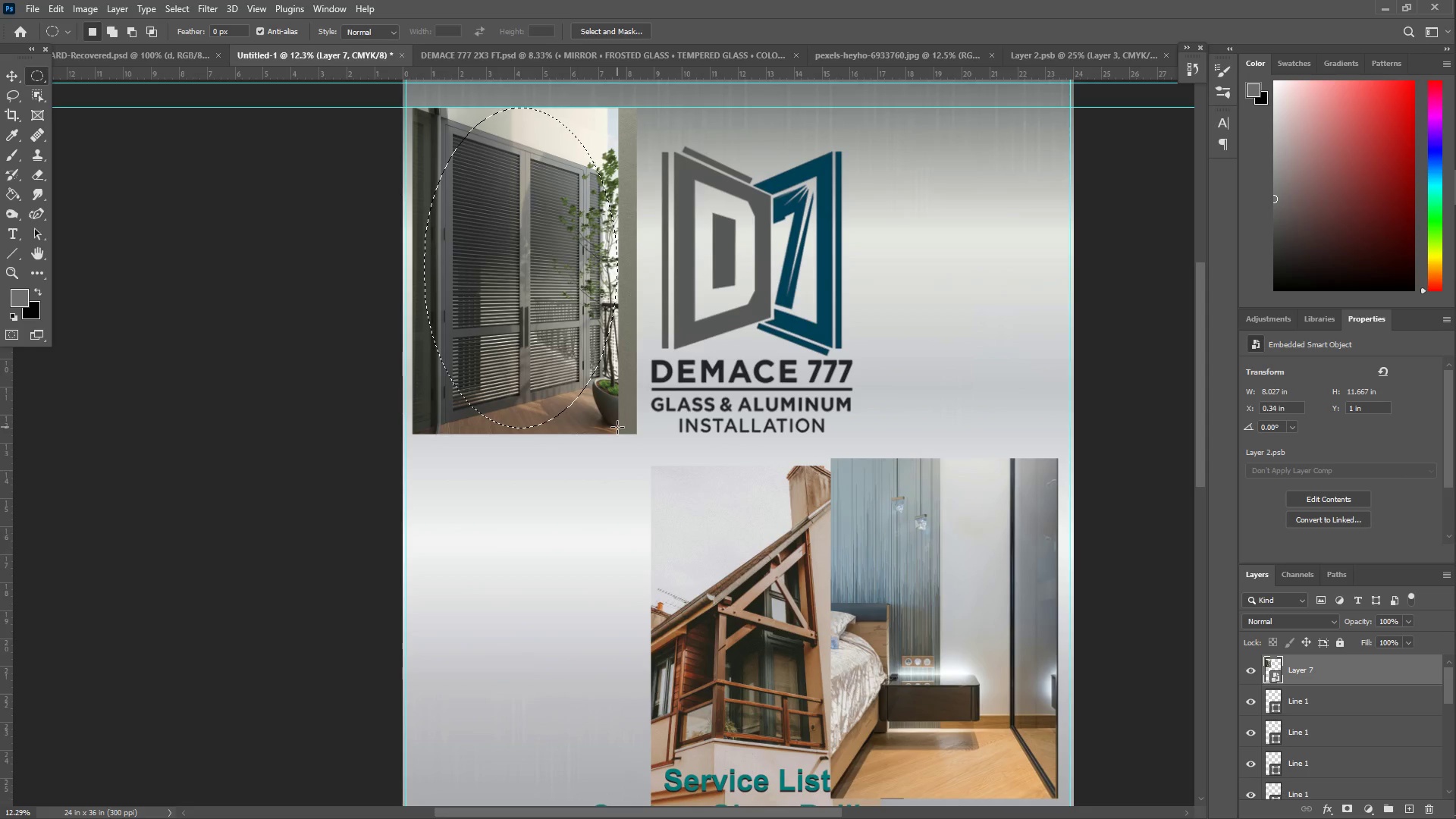 
key(Control+X)
 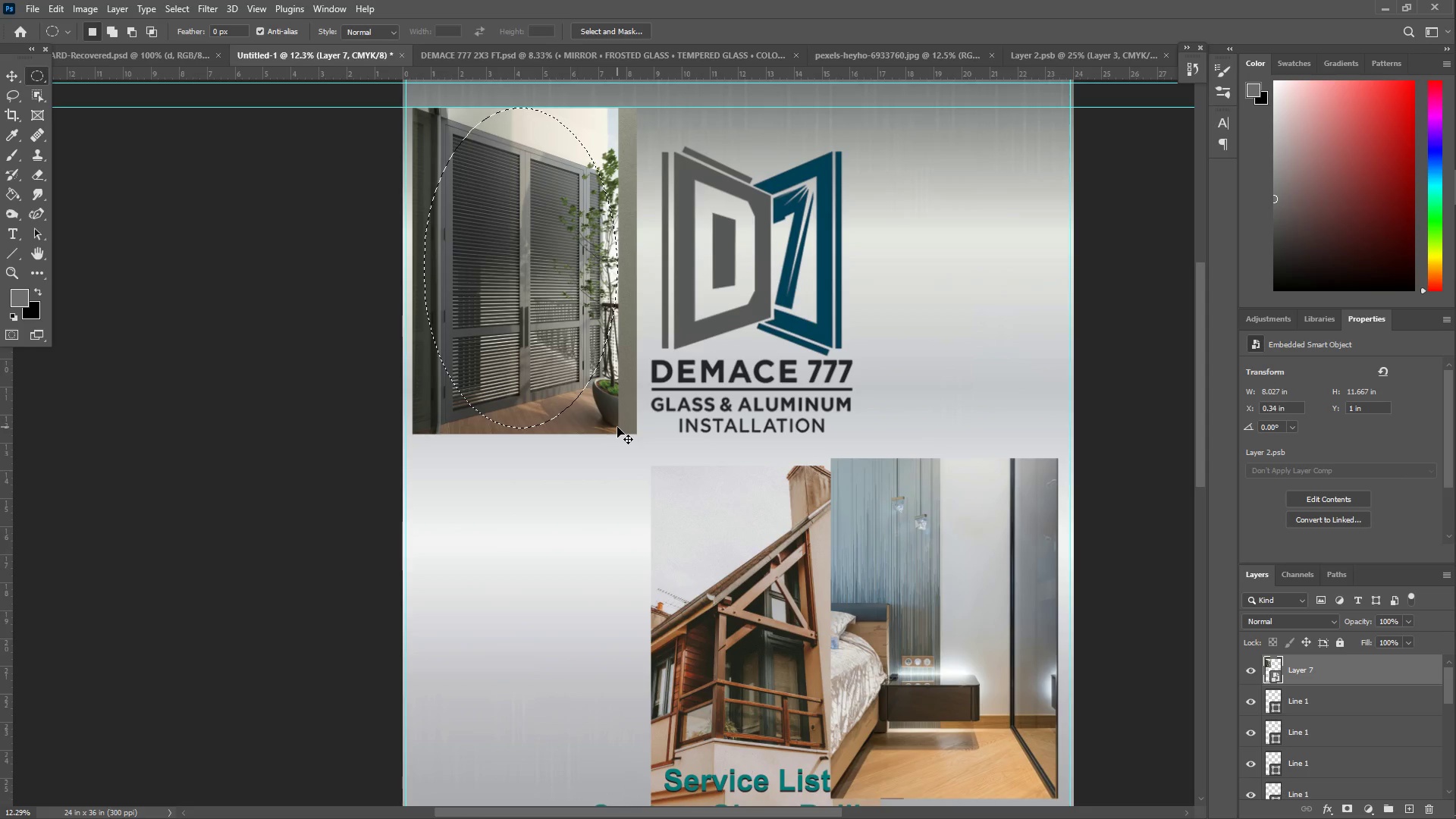 
key(Control+V)
 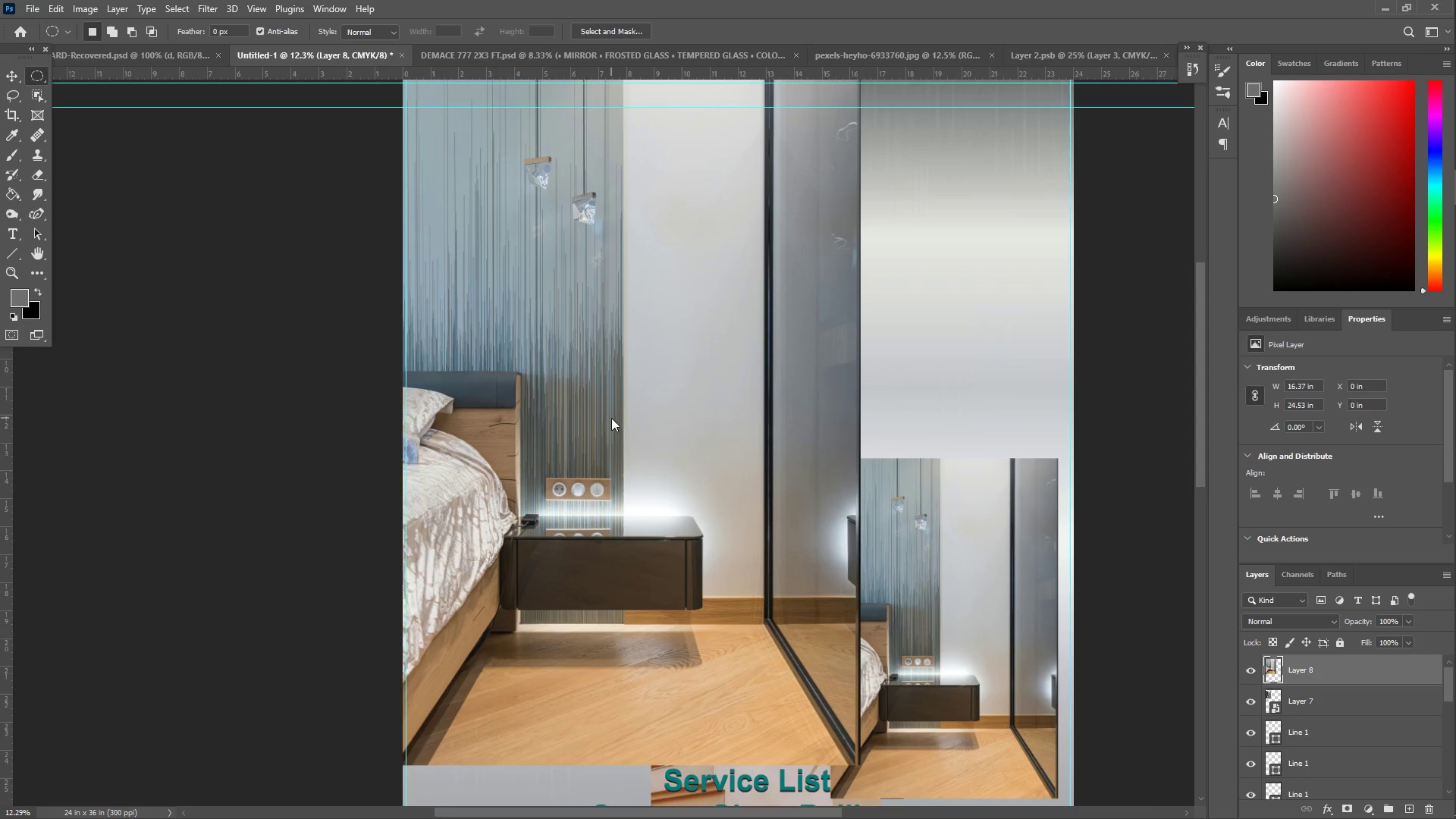 
key(Control+ControlLeft)
 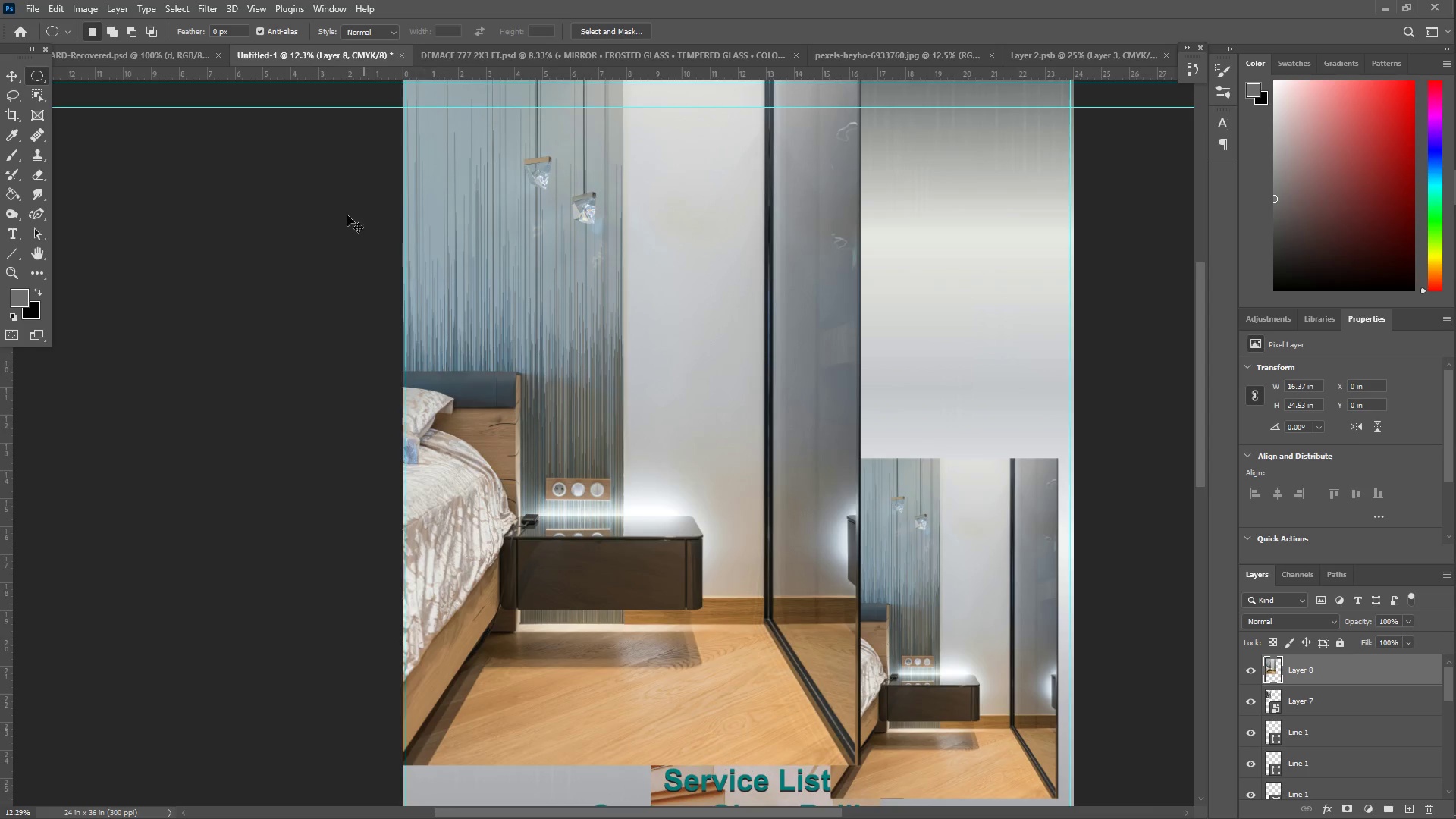 
key(Control+Z)
 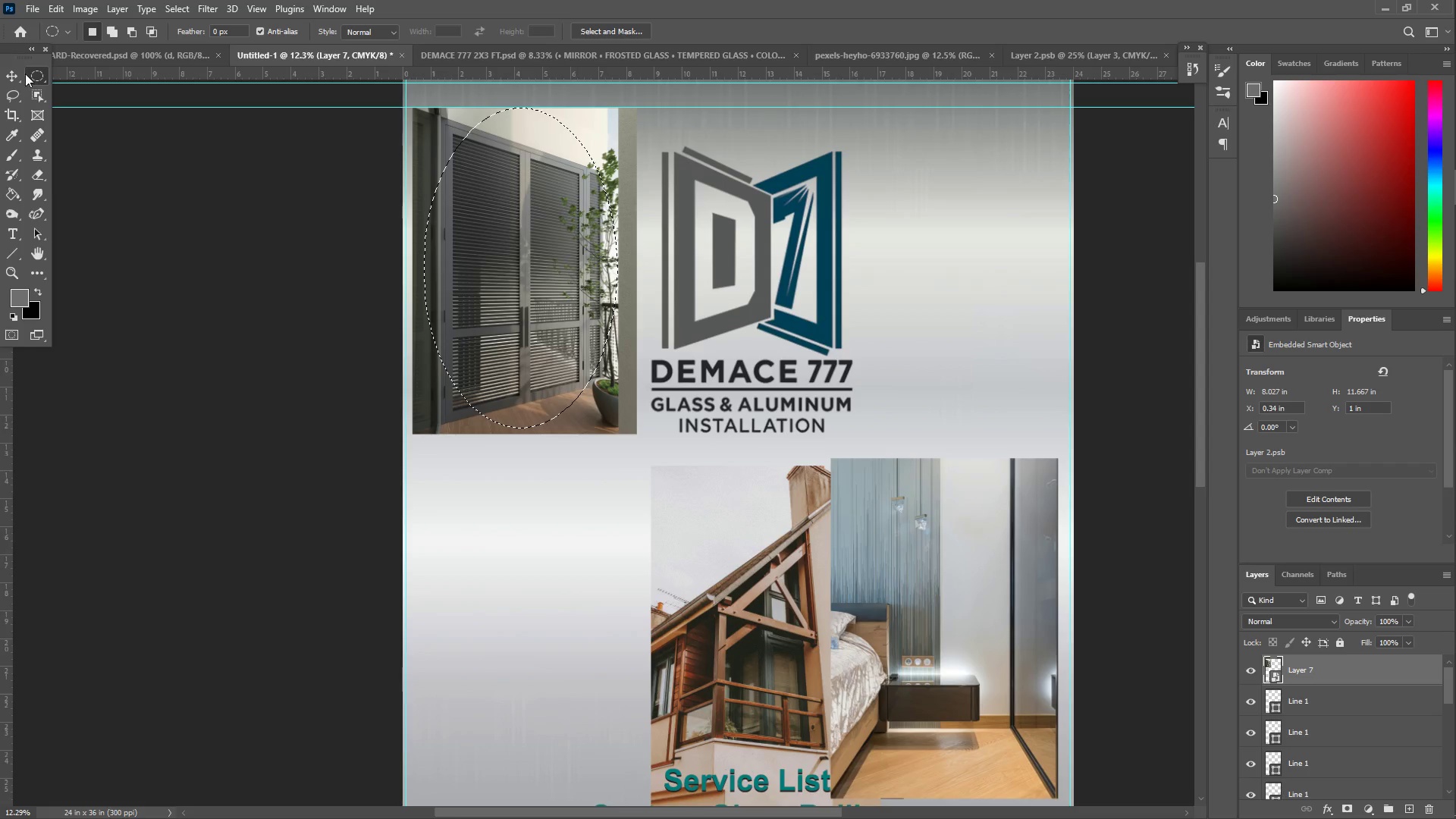 
left_click([18, 71])
 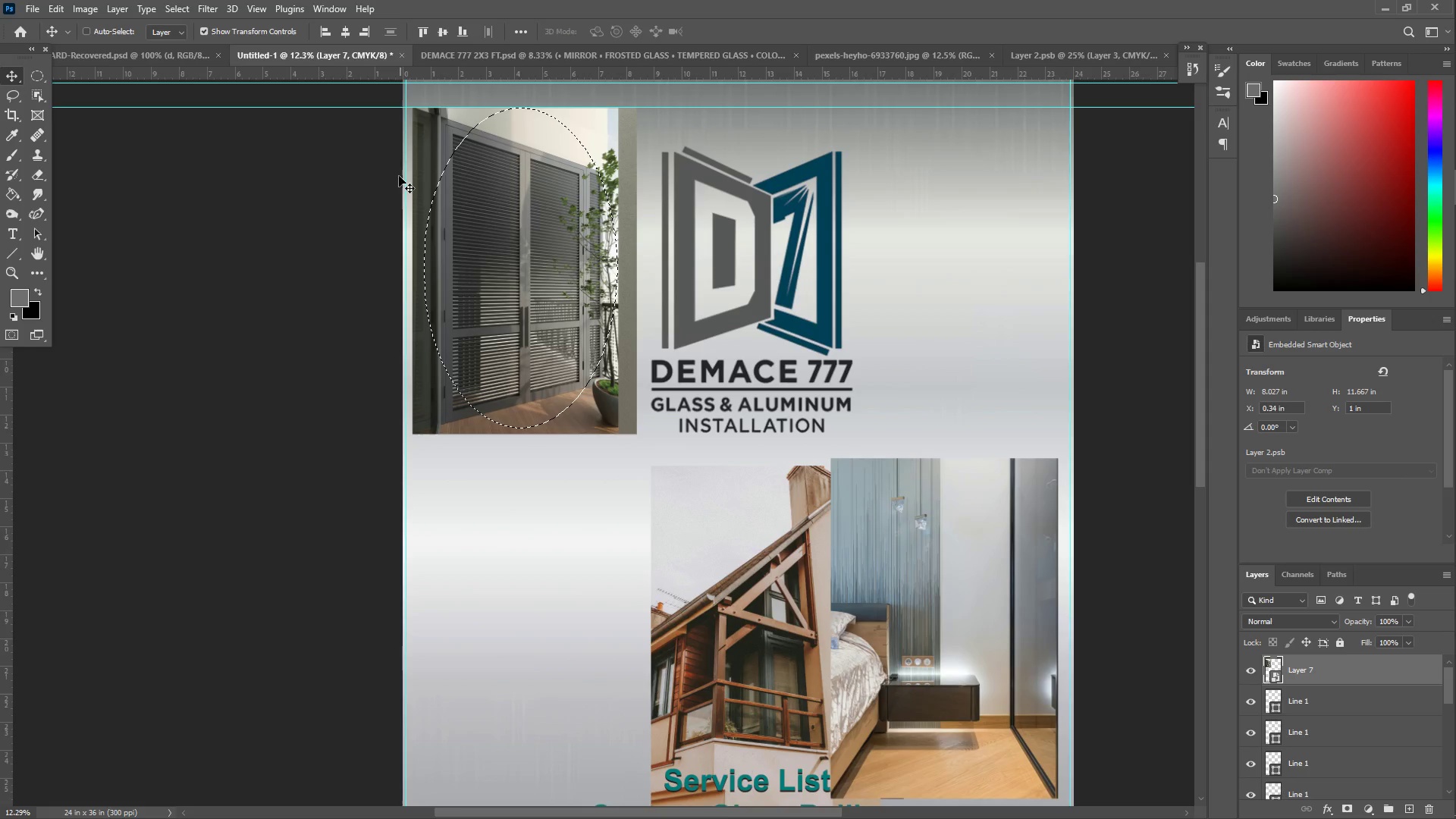 
right_click([439, 121])
 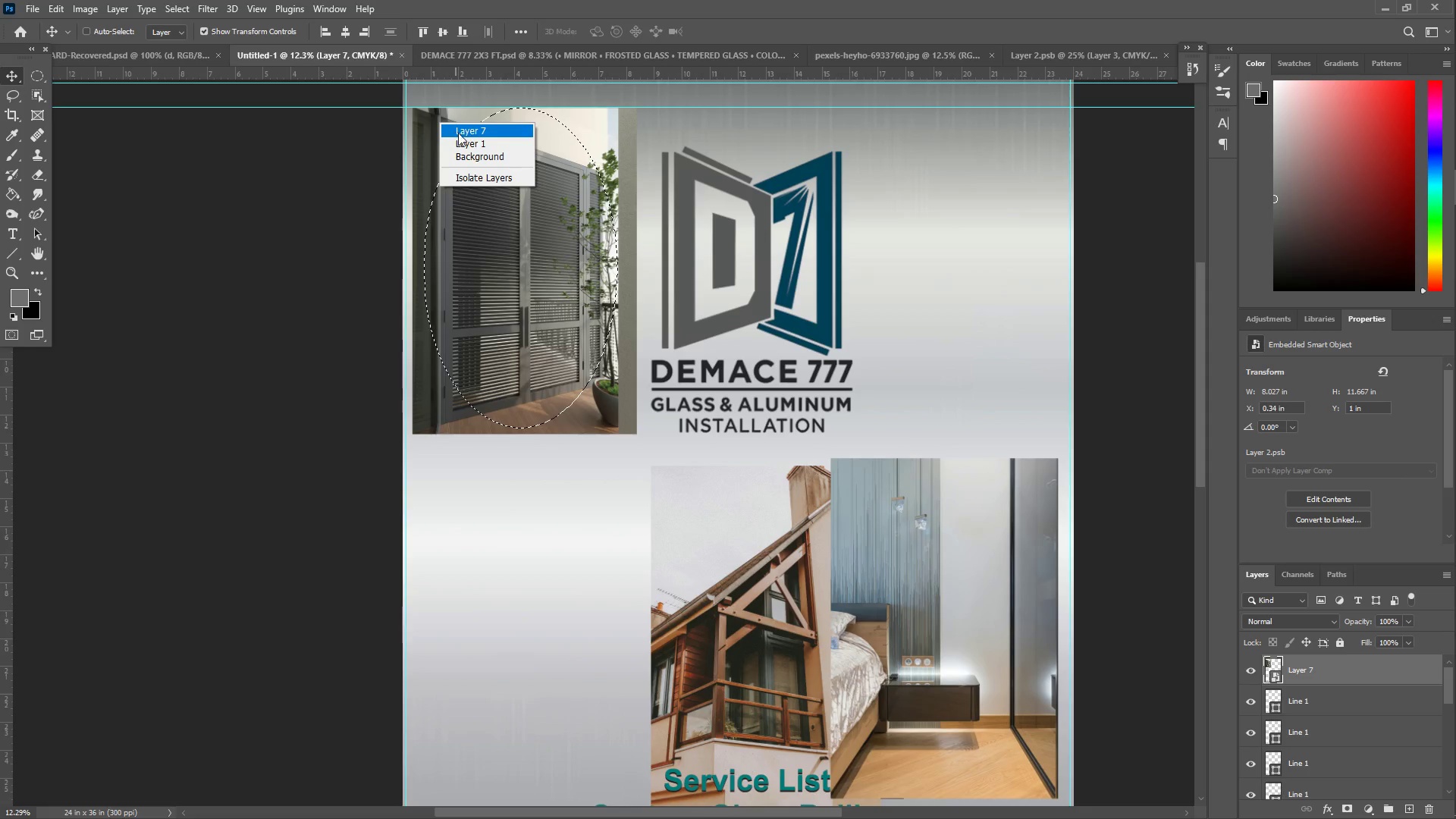 
left_click([460, 133])
 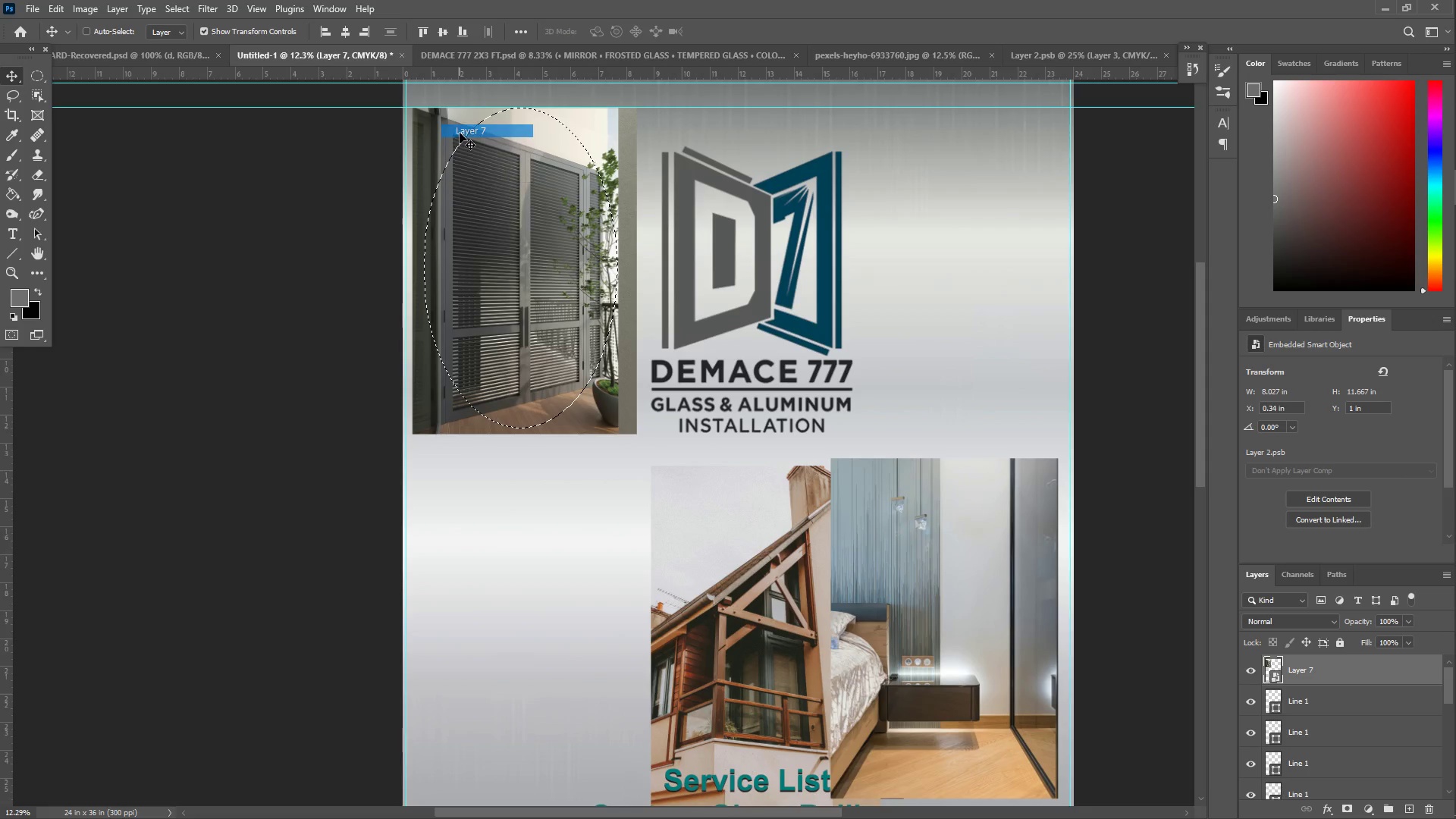 
key(Control+X)
 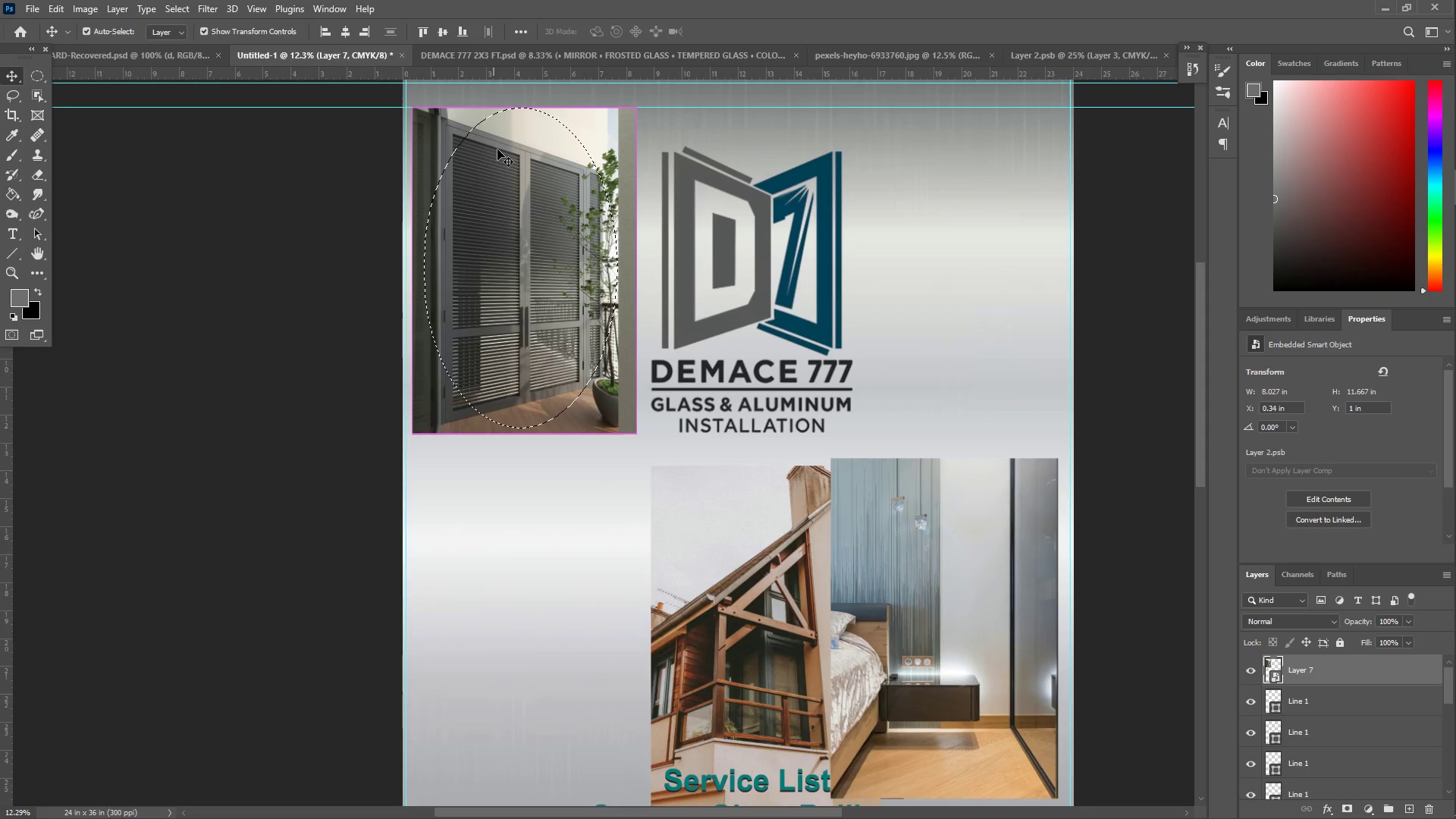 
key(Control+V)
 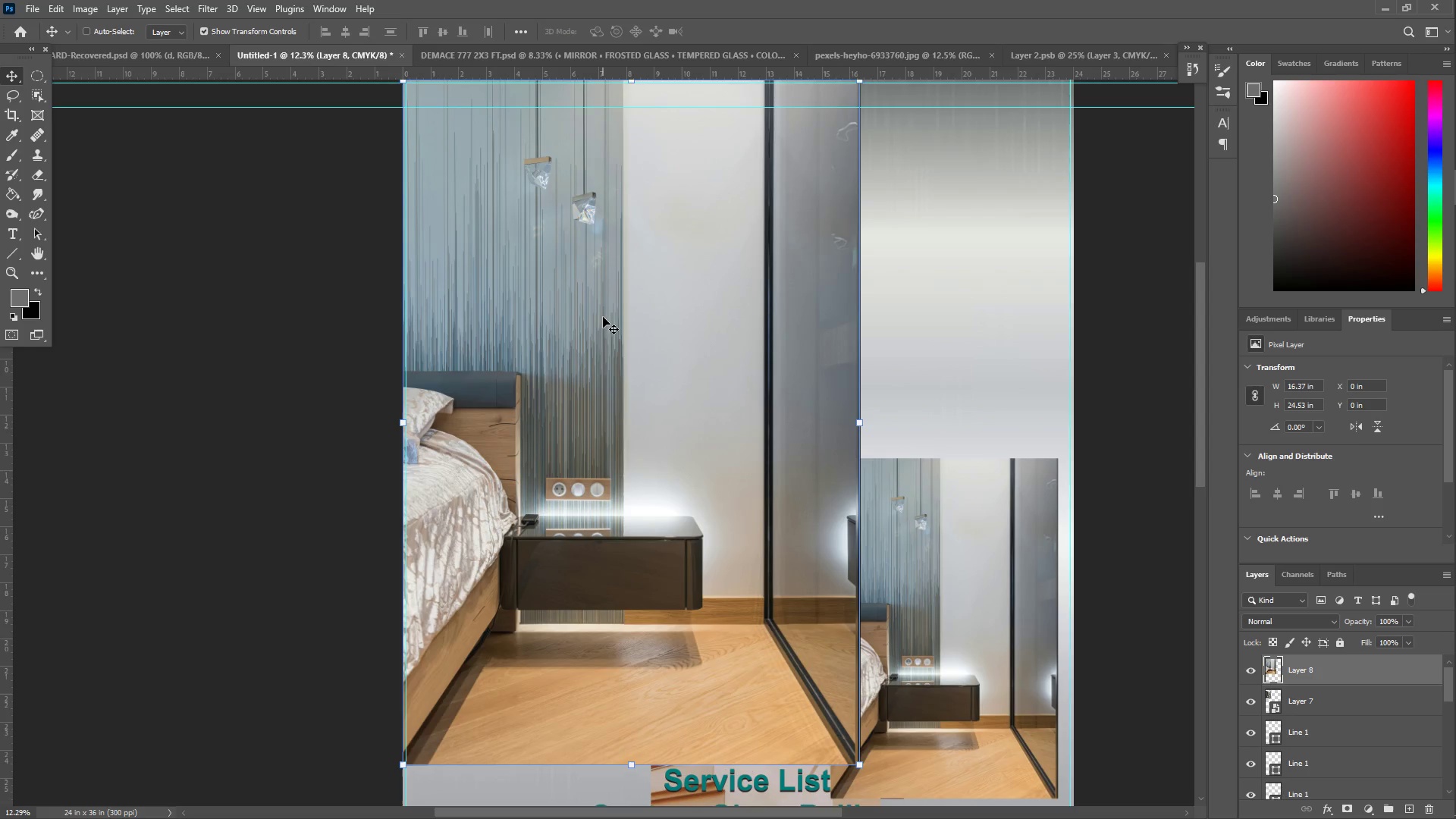 
key(Control+ControlLeft)
 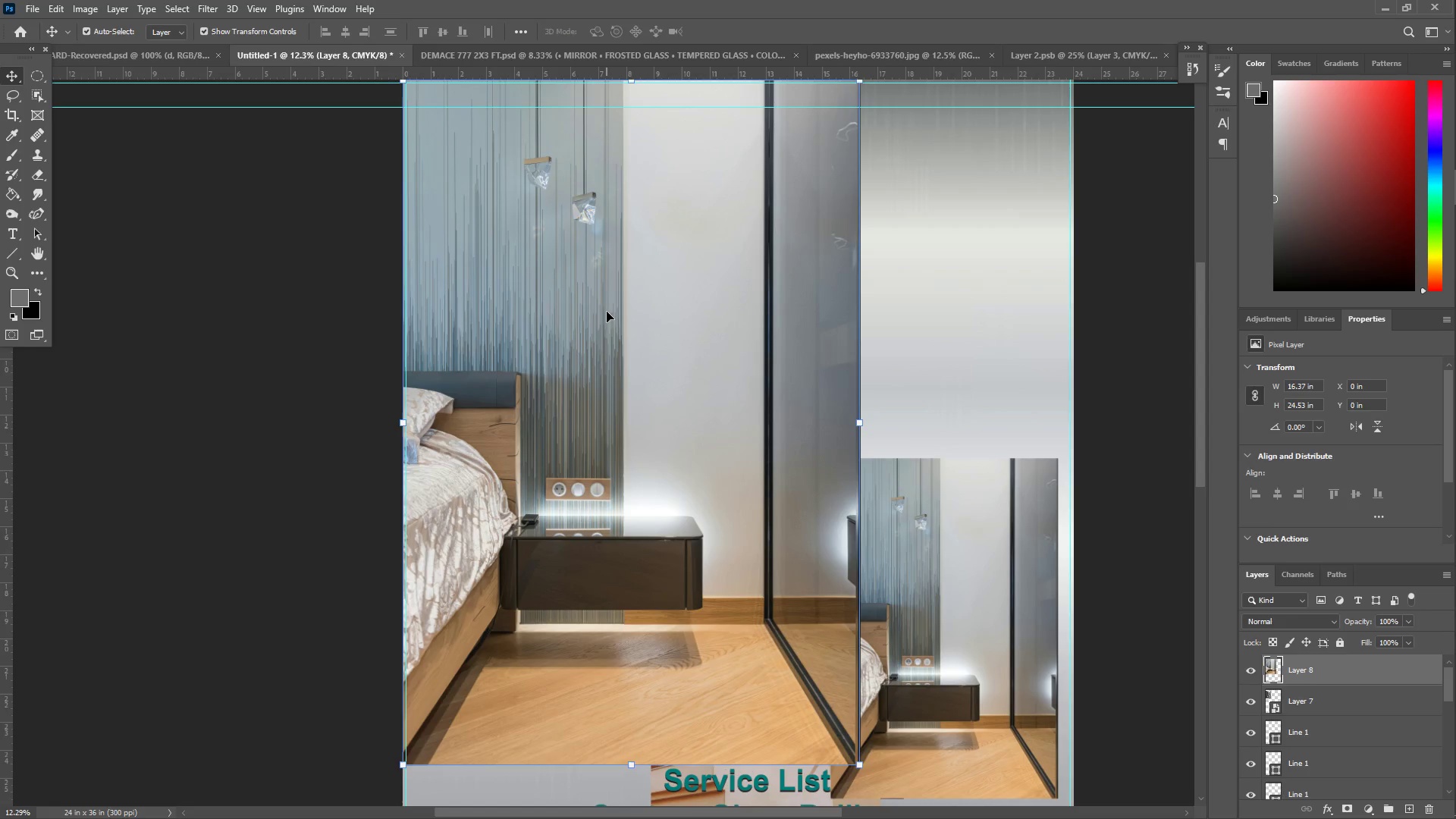 
key(Control+Z)
 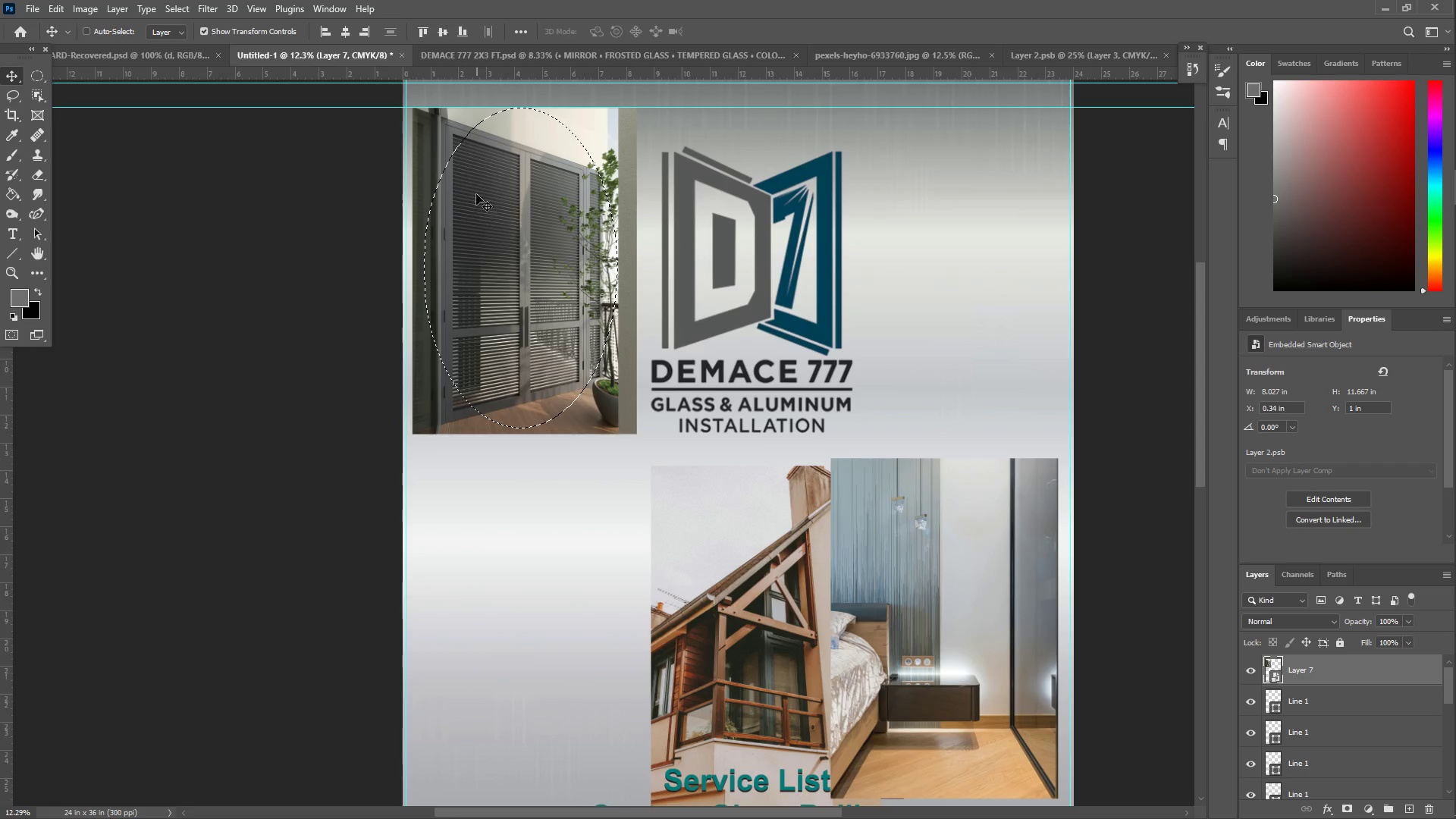 
right_click([463, 167])
 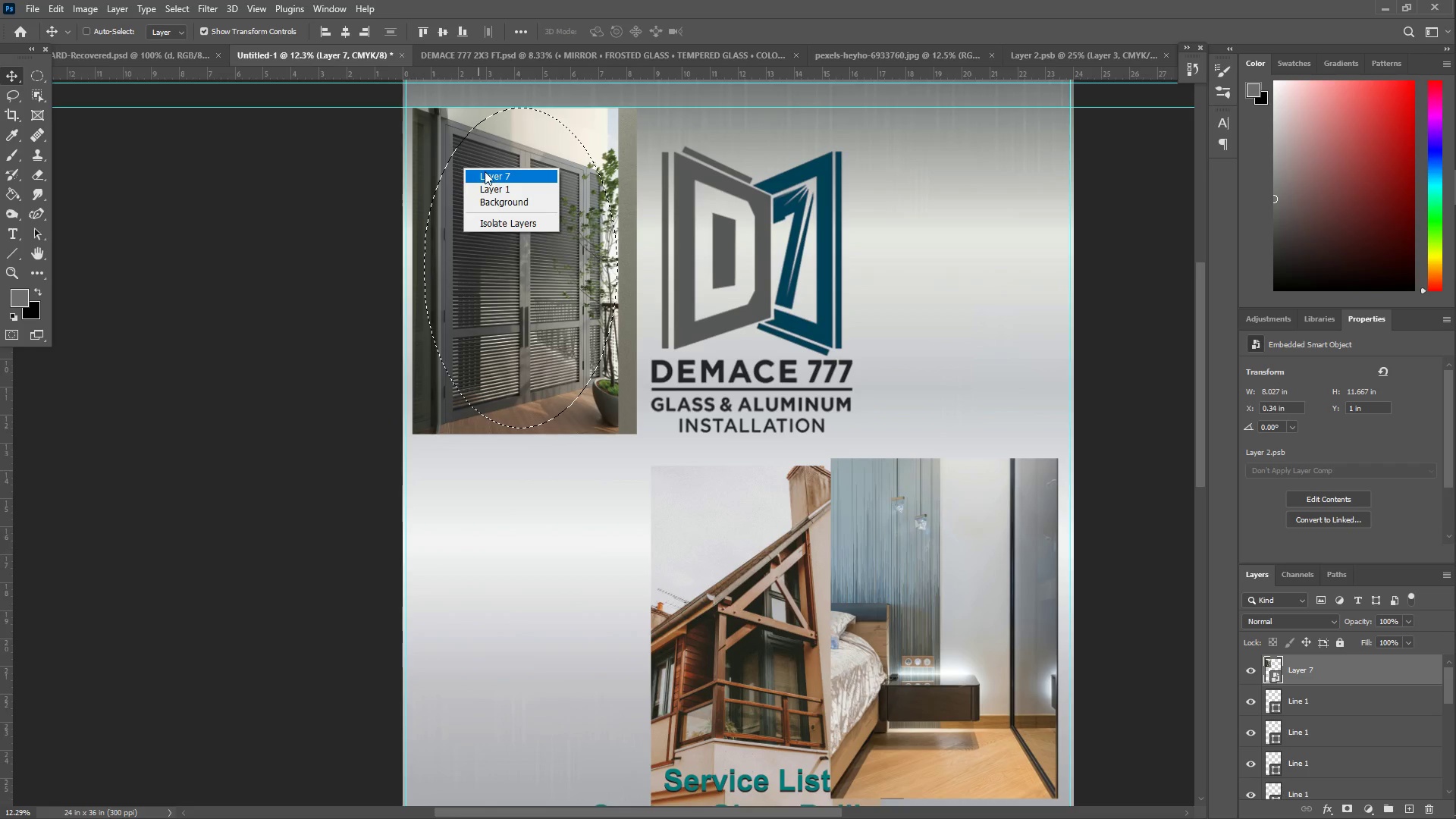 
left_click([488, 172])
 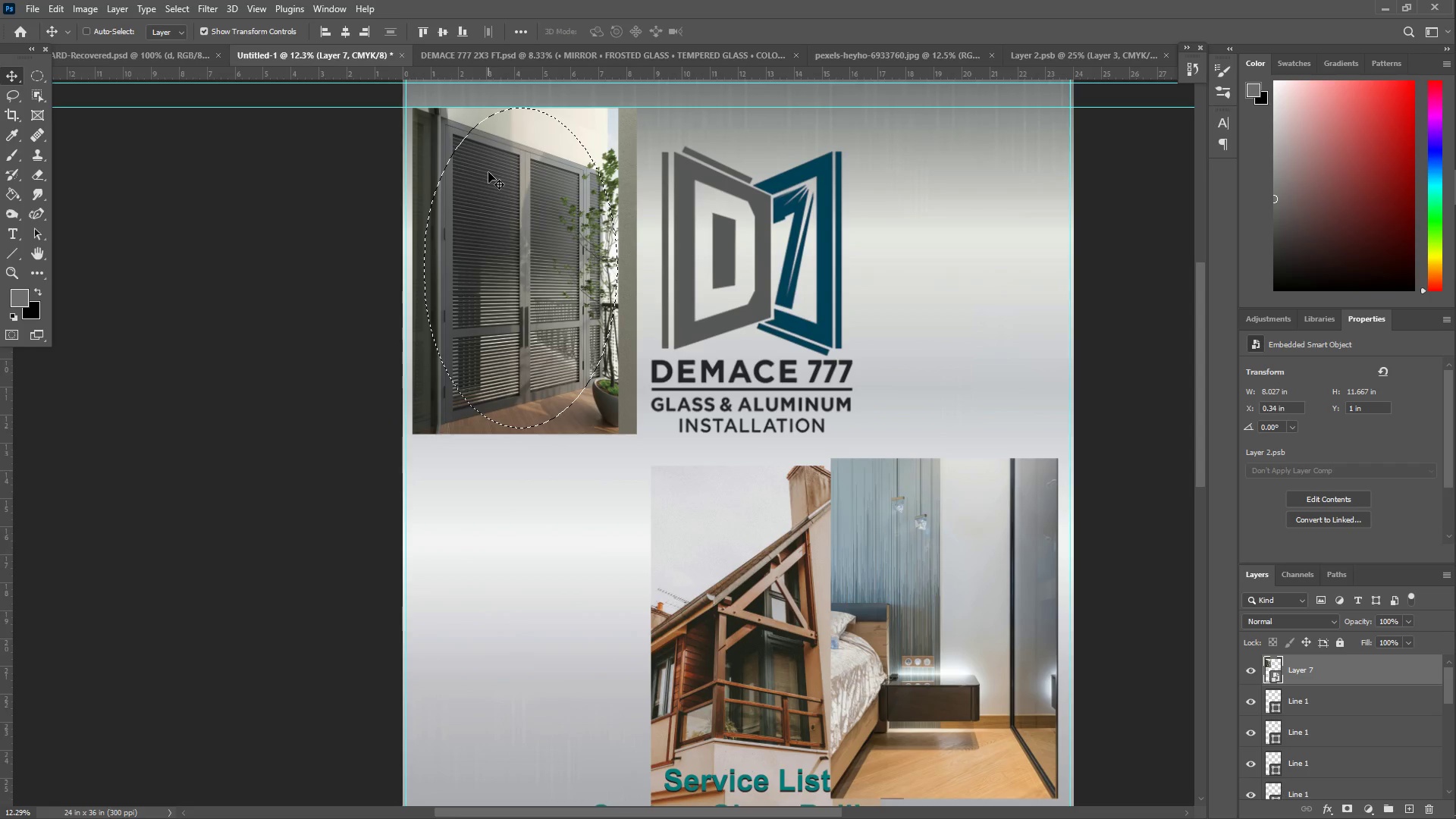 
hold_key(key=ControlLeft, duration=0.44)
 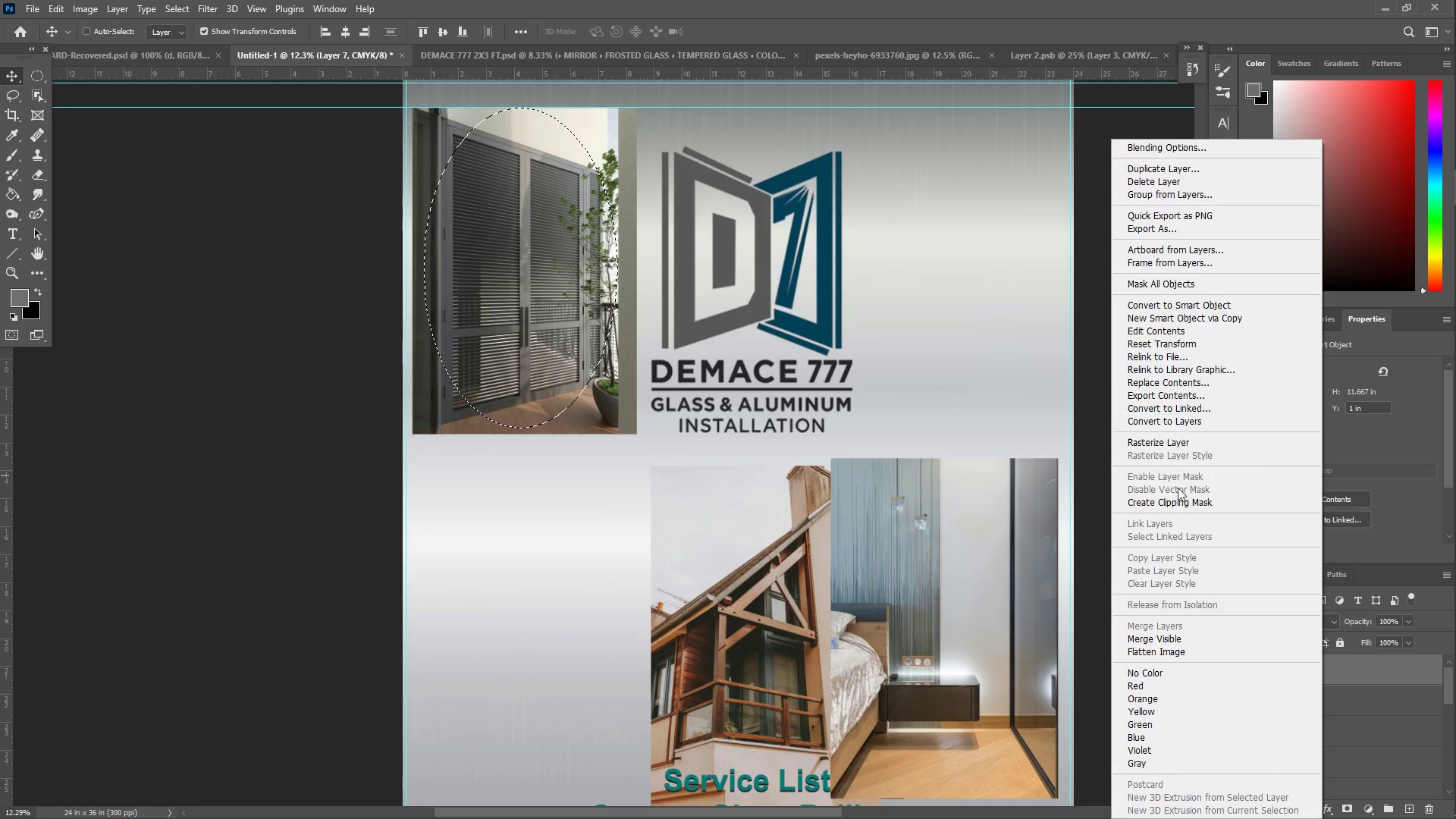 
left_click([1166, 446])
 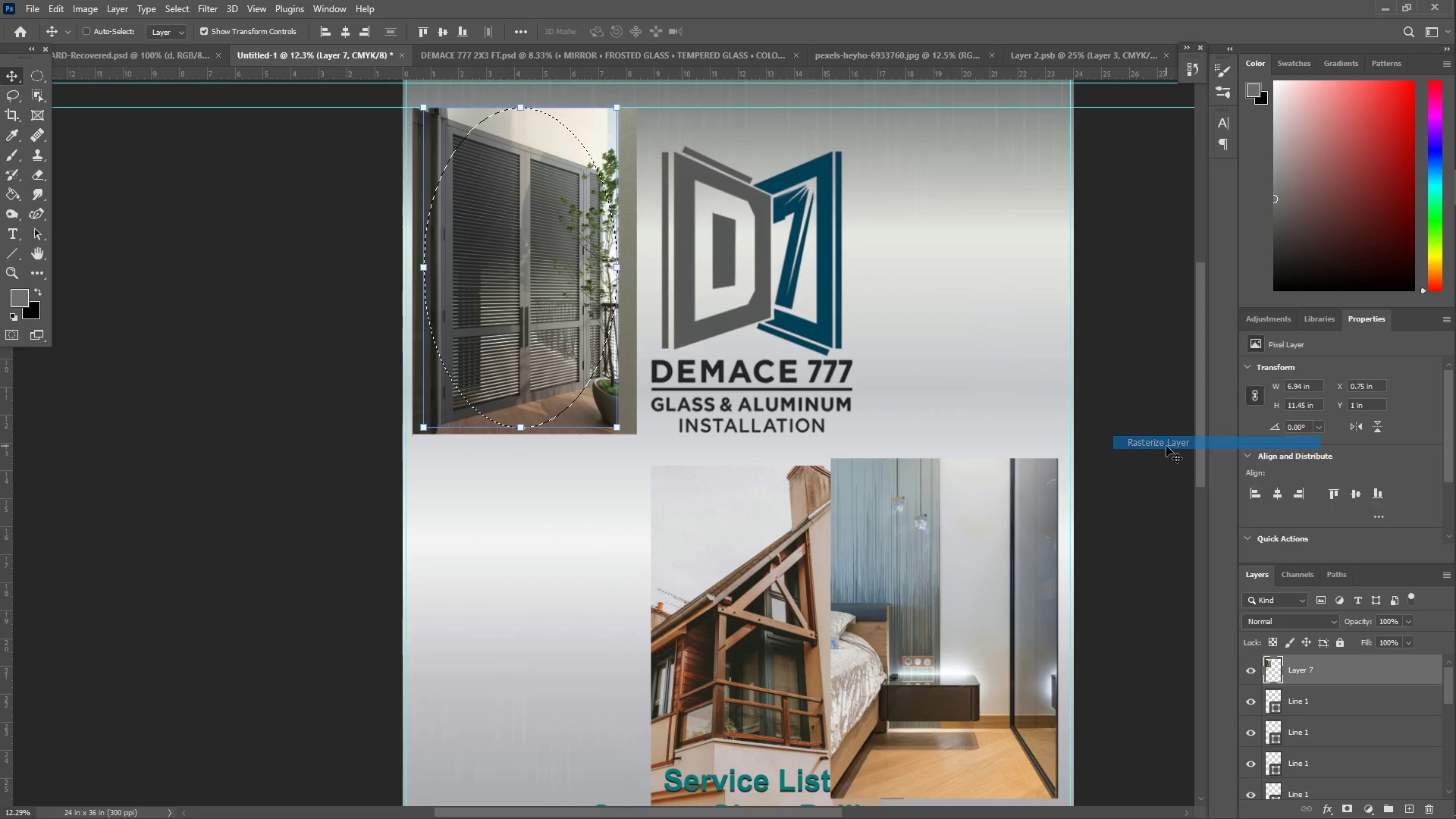 
key(Control+X)
 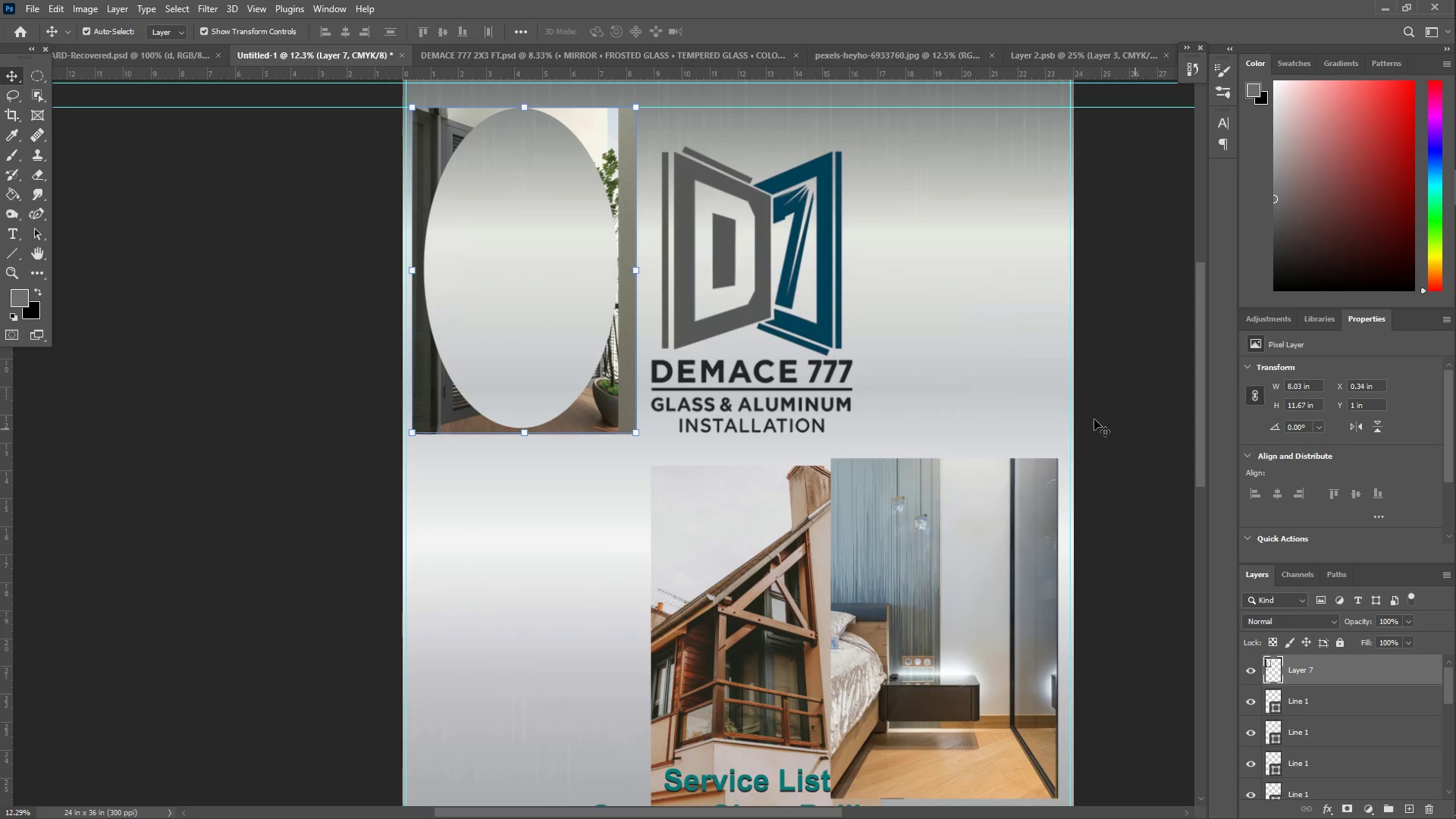 
key(Control+V)
 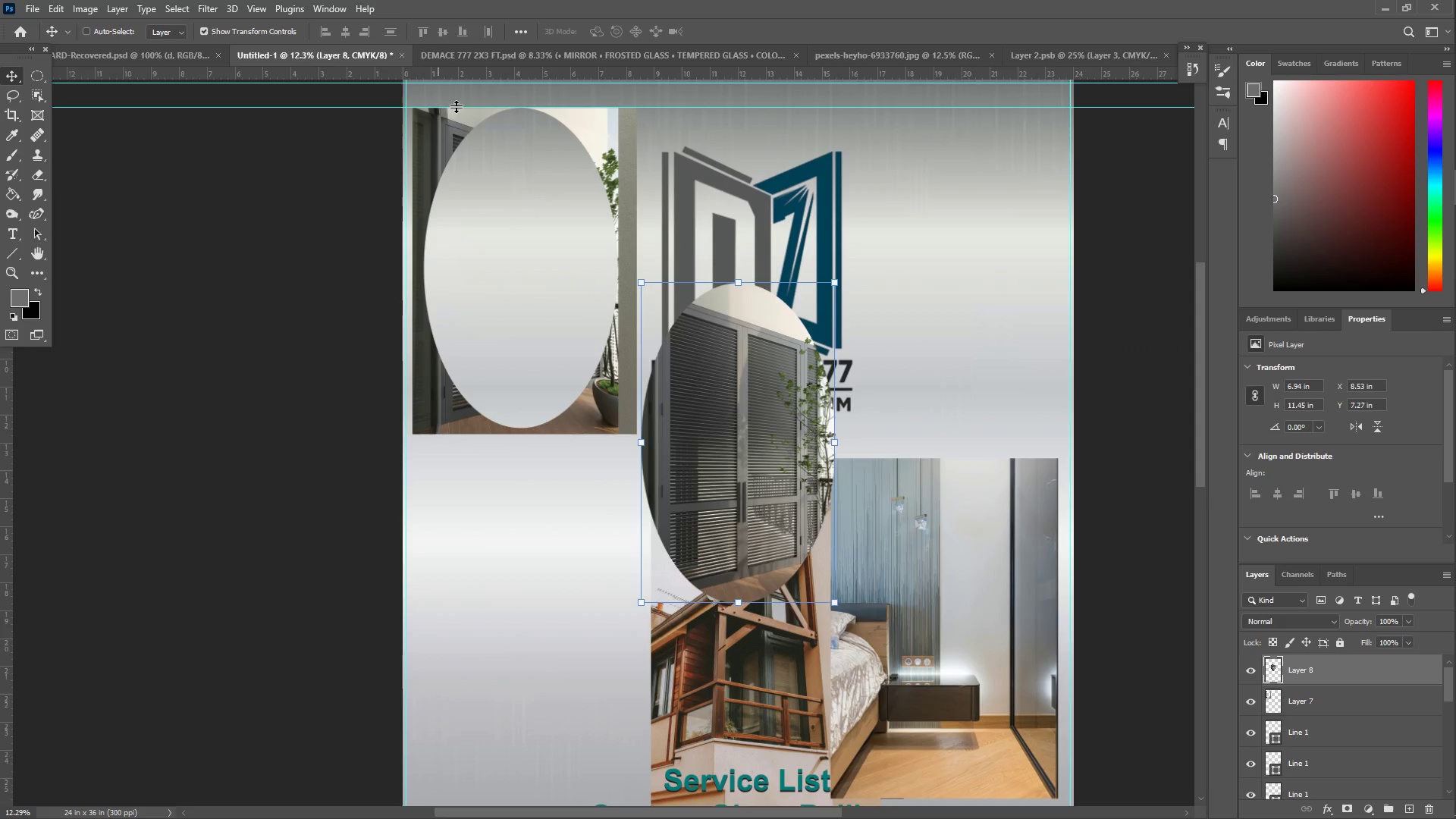 
right_click([583, 114])
 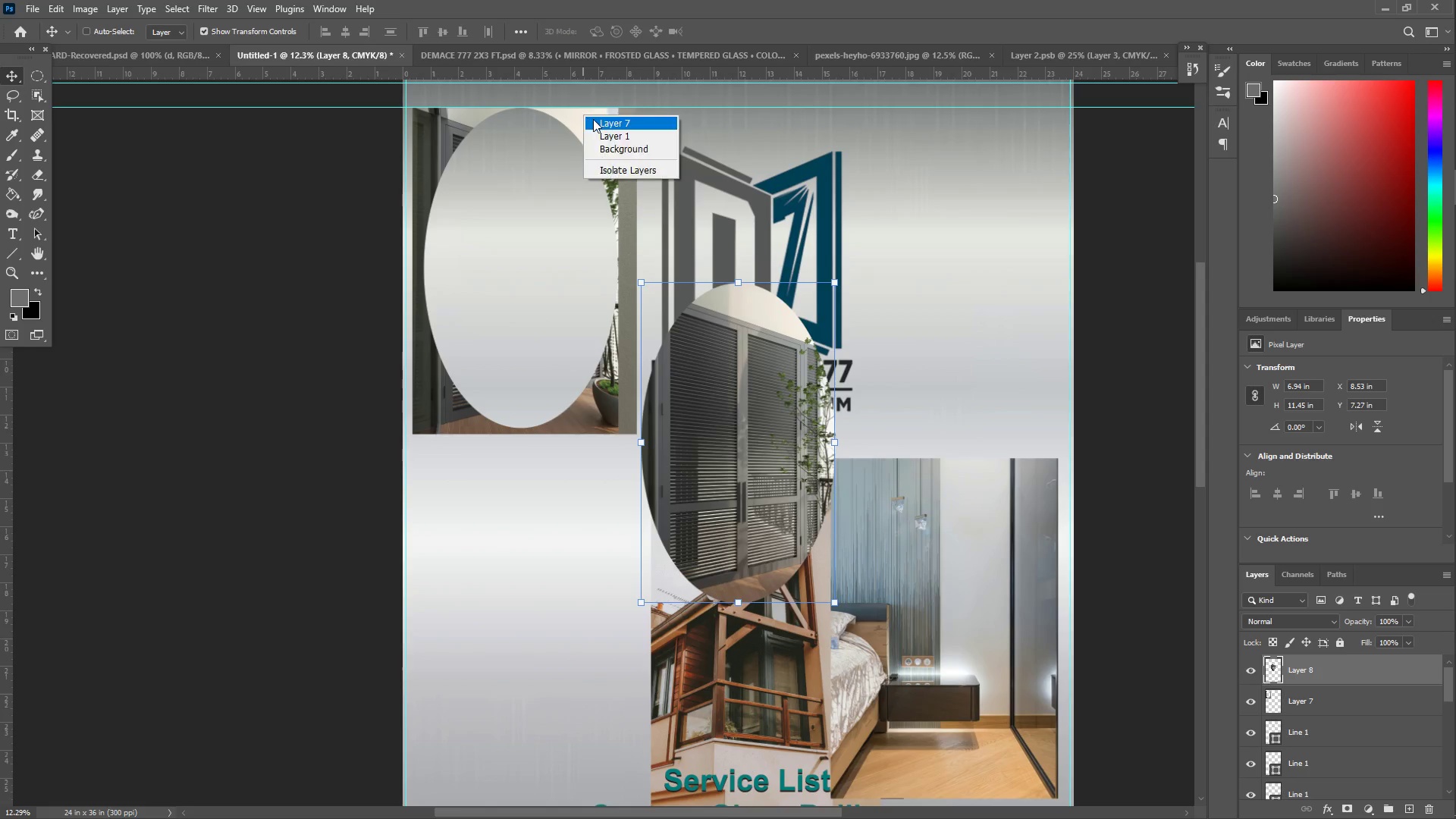 
left_click([595, 120])
 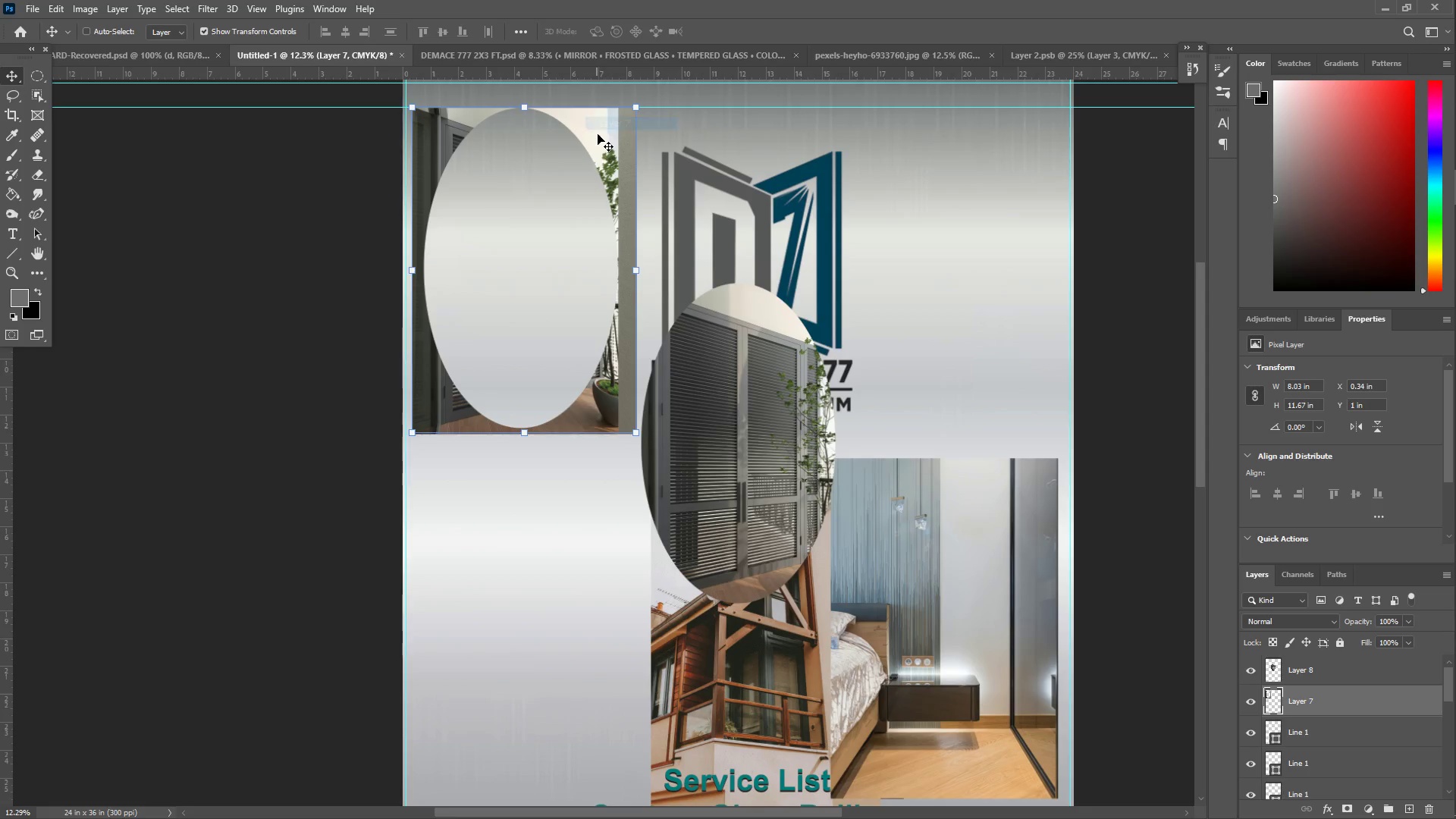 
key(Delete)
 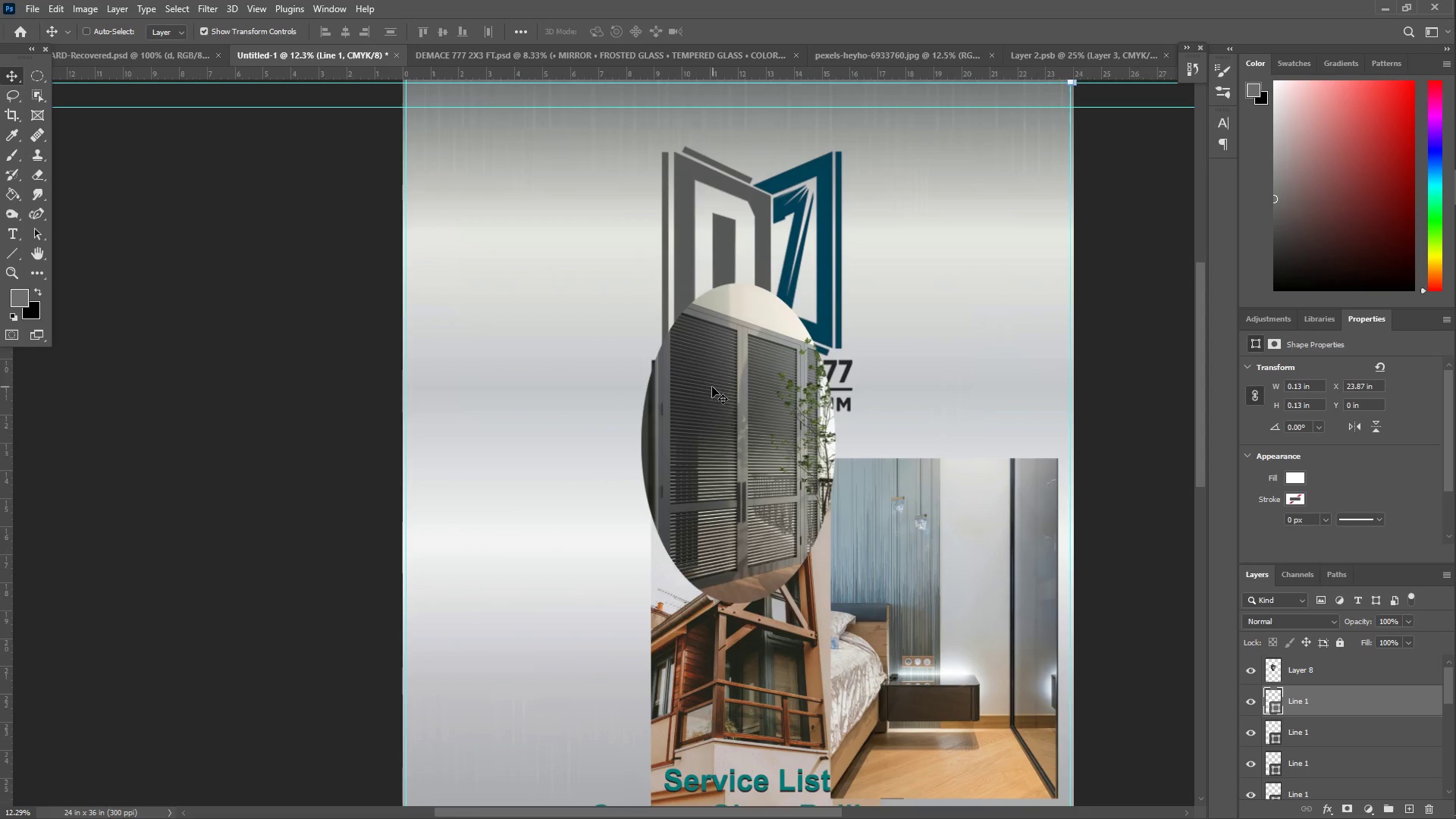 
right_click([695, 378])
 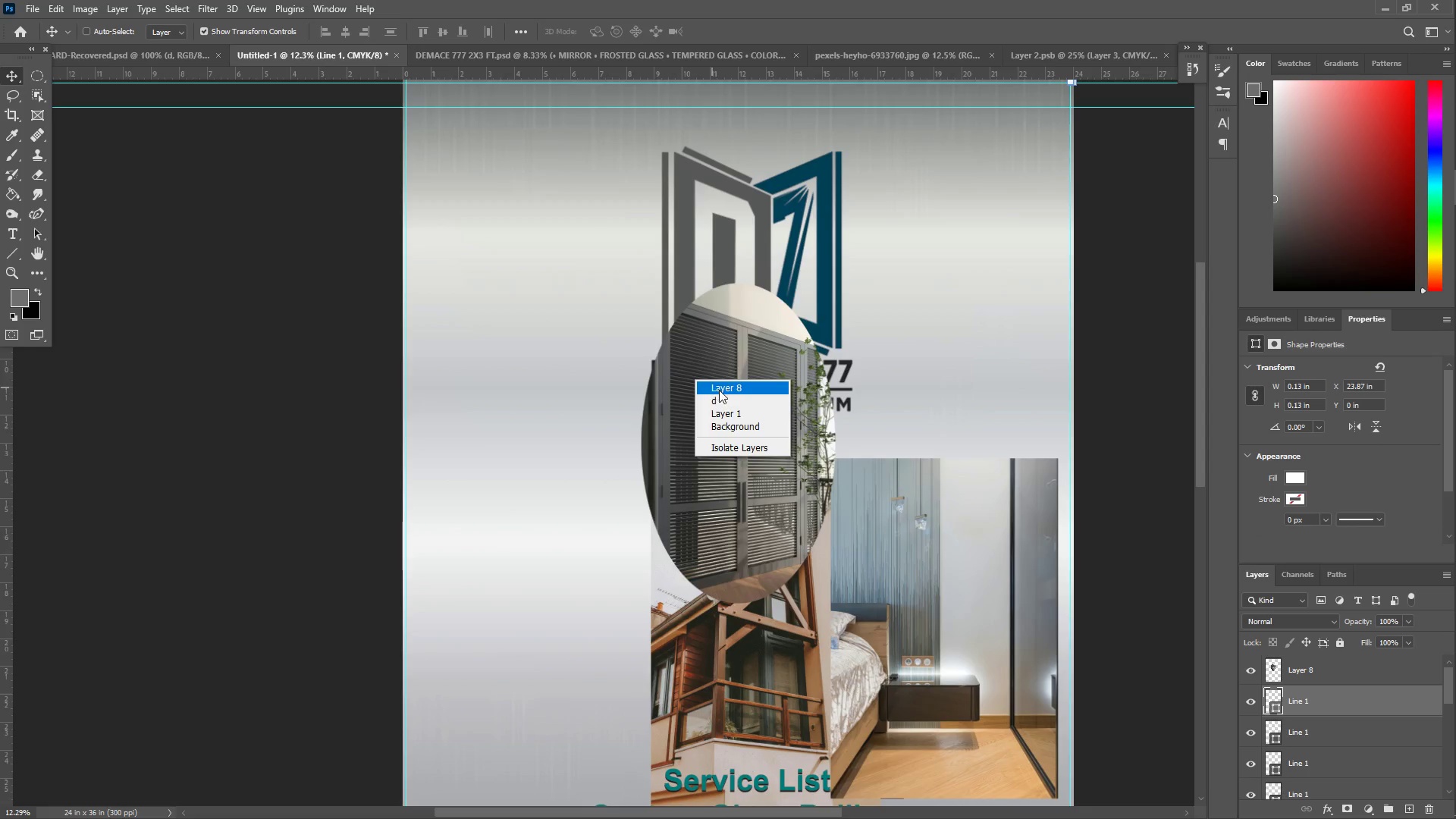 
left_click([719, 390])
 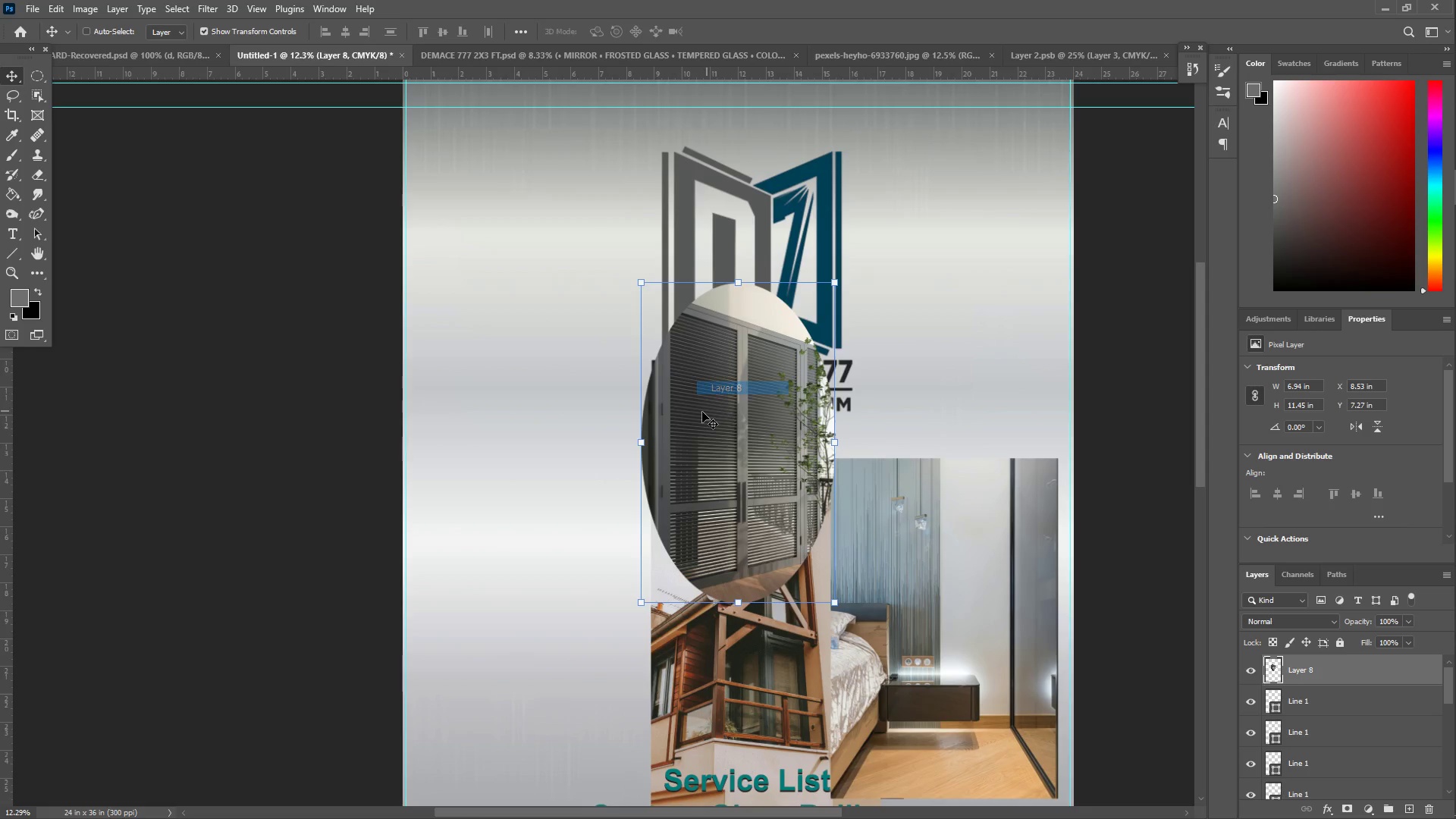 
left_click_drag(start_coordinate=[702, 412], to_coordinate=[480, 240])
 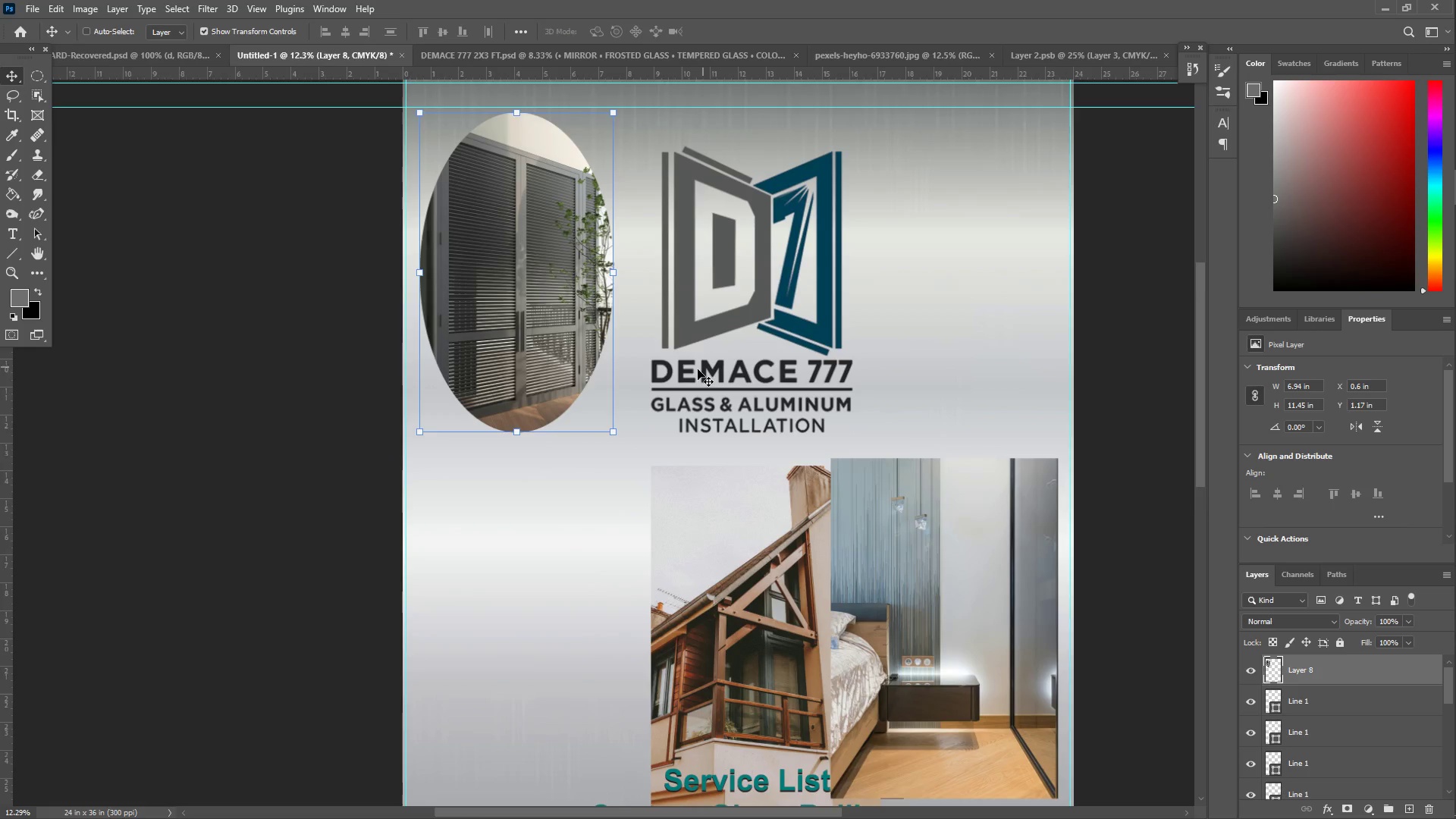 
scroll: coordinate [656, 351], scroll_direction: down, amount: 6.0
 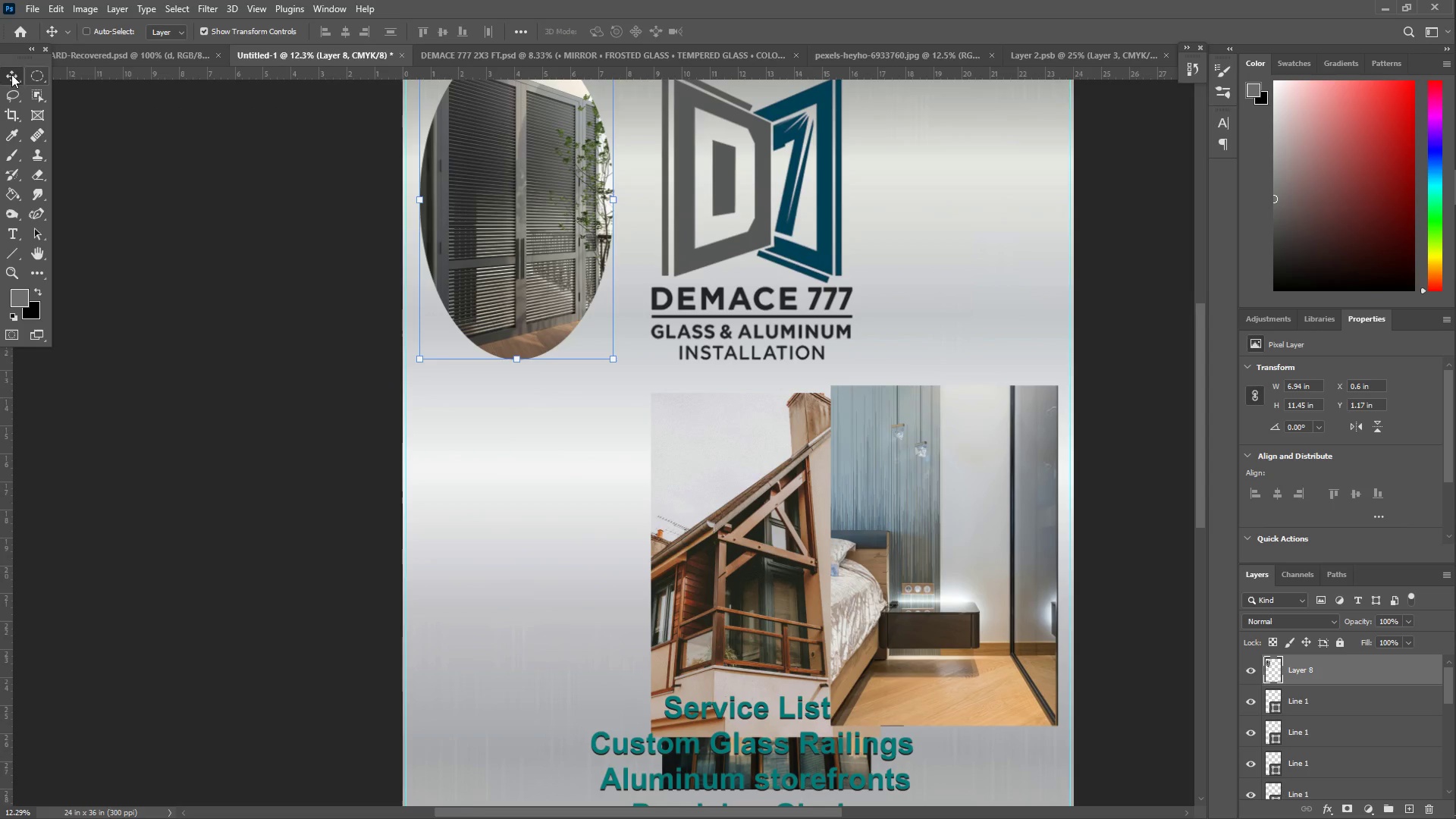 
right_click([541, 142])
 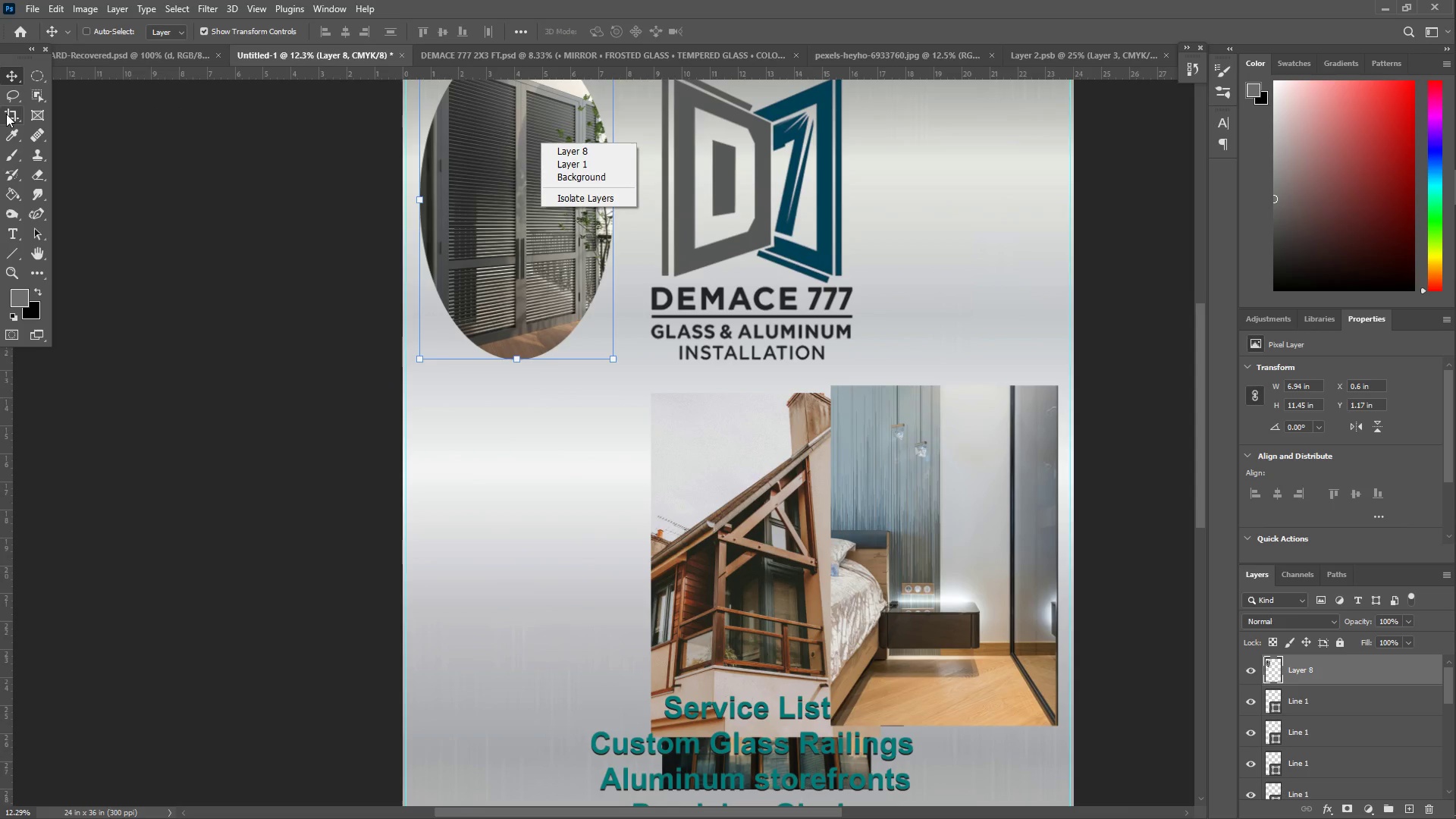 
left_click([33, 77])
 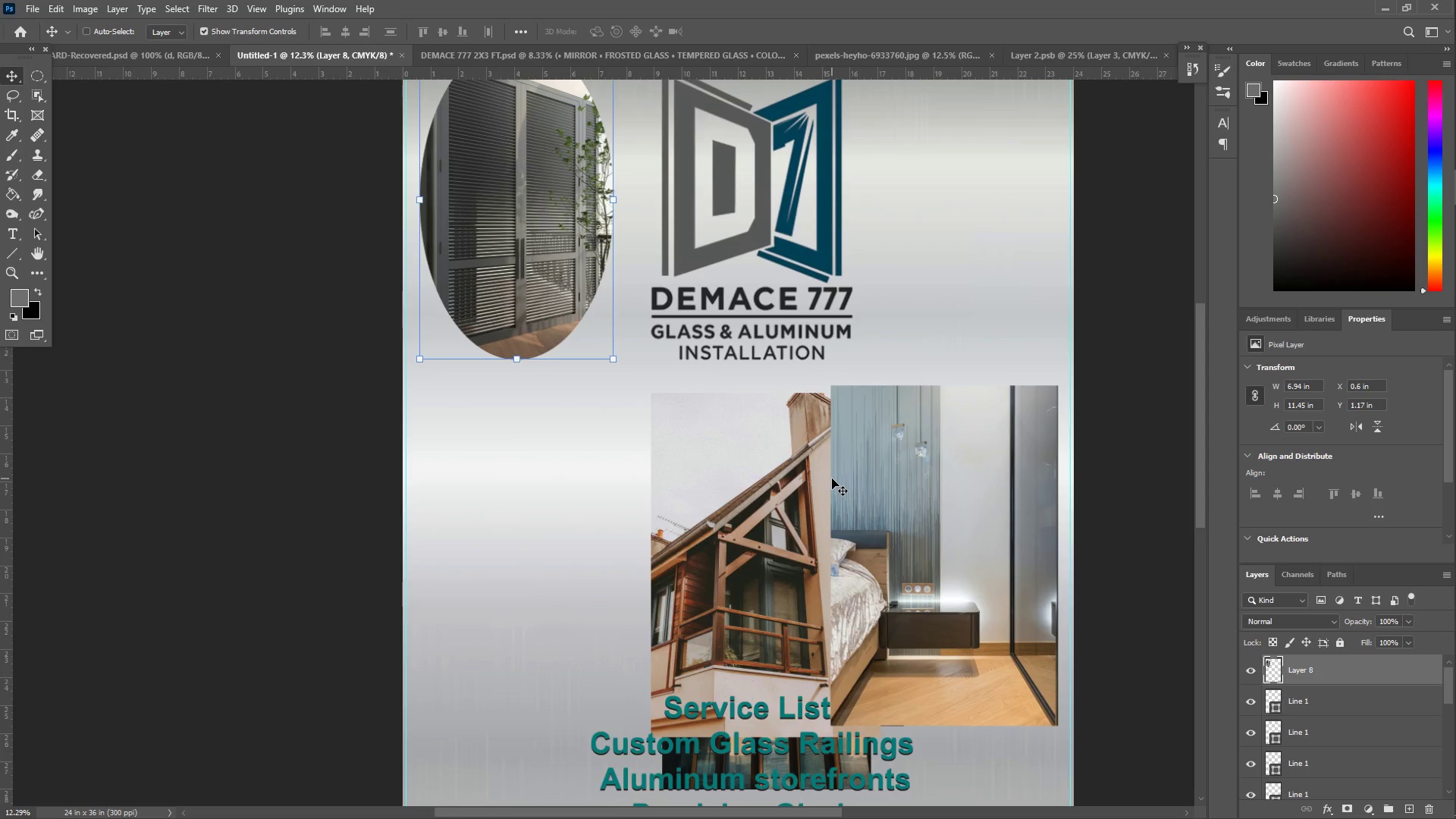 
left_click([927, 481])
 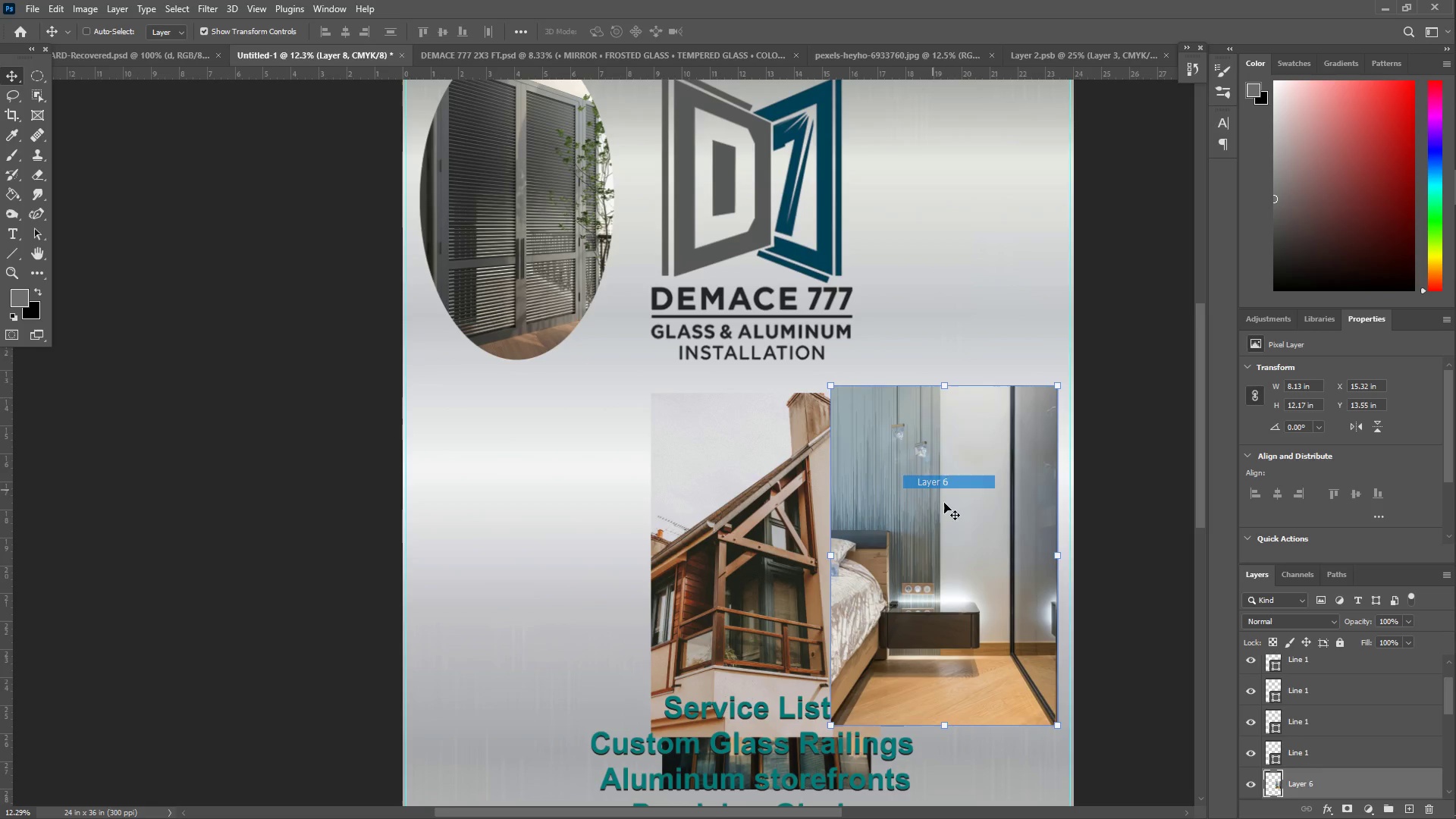 
left_click_drag(start_coordinate=[950, 505], to_coordinate=[541, 176])
 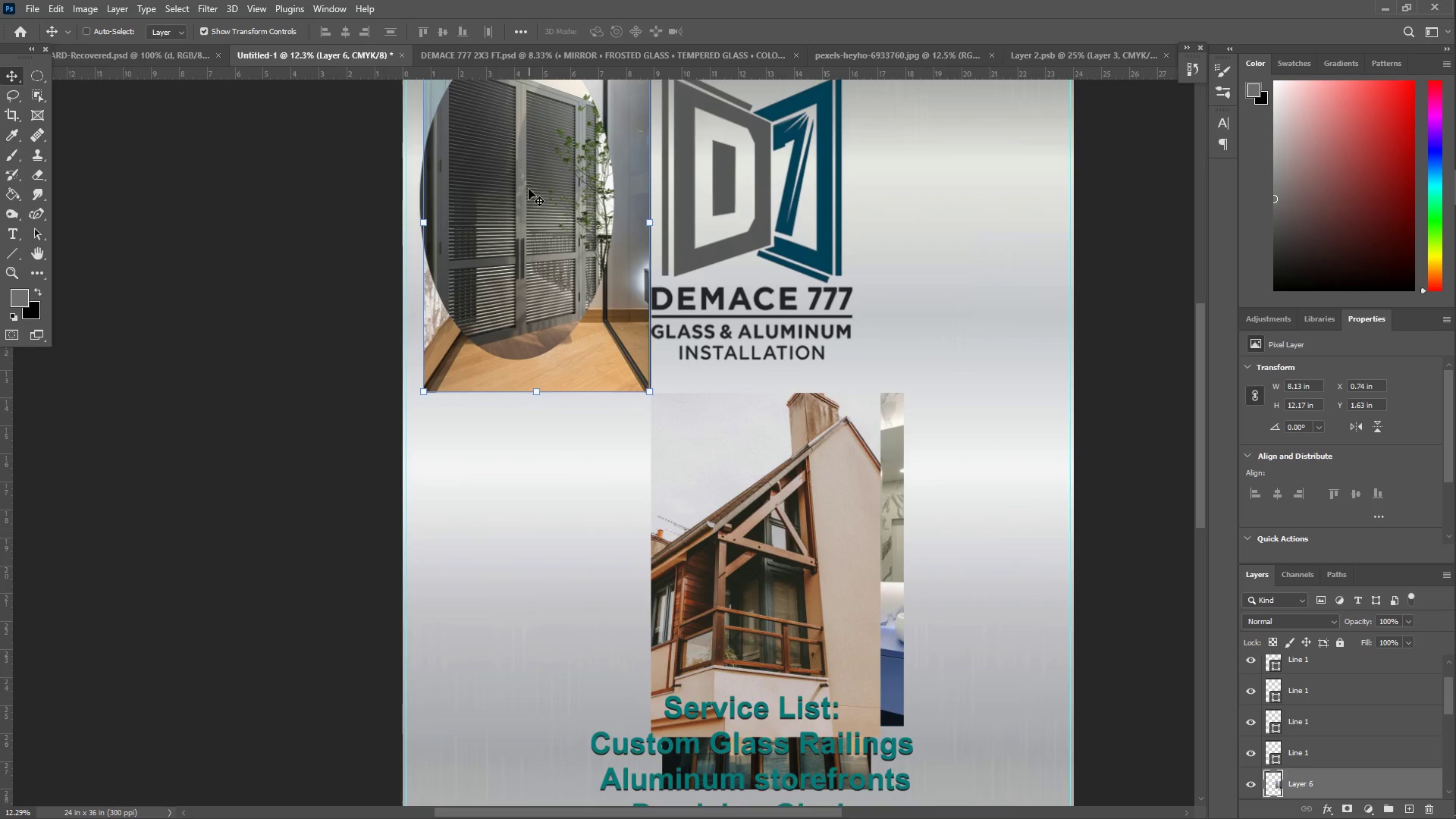 
scroll: coordinate [540, 205], scroll_direction: up, amount: 7.0
 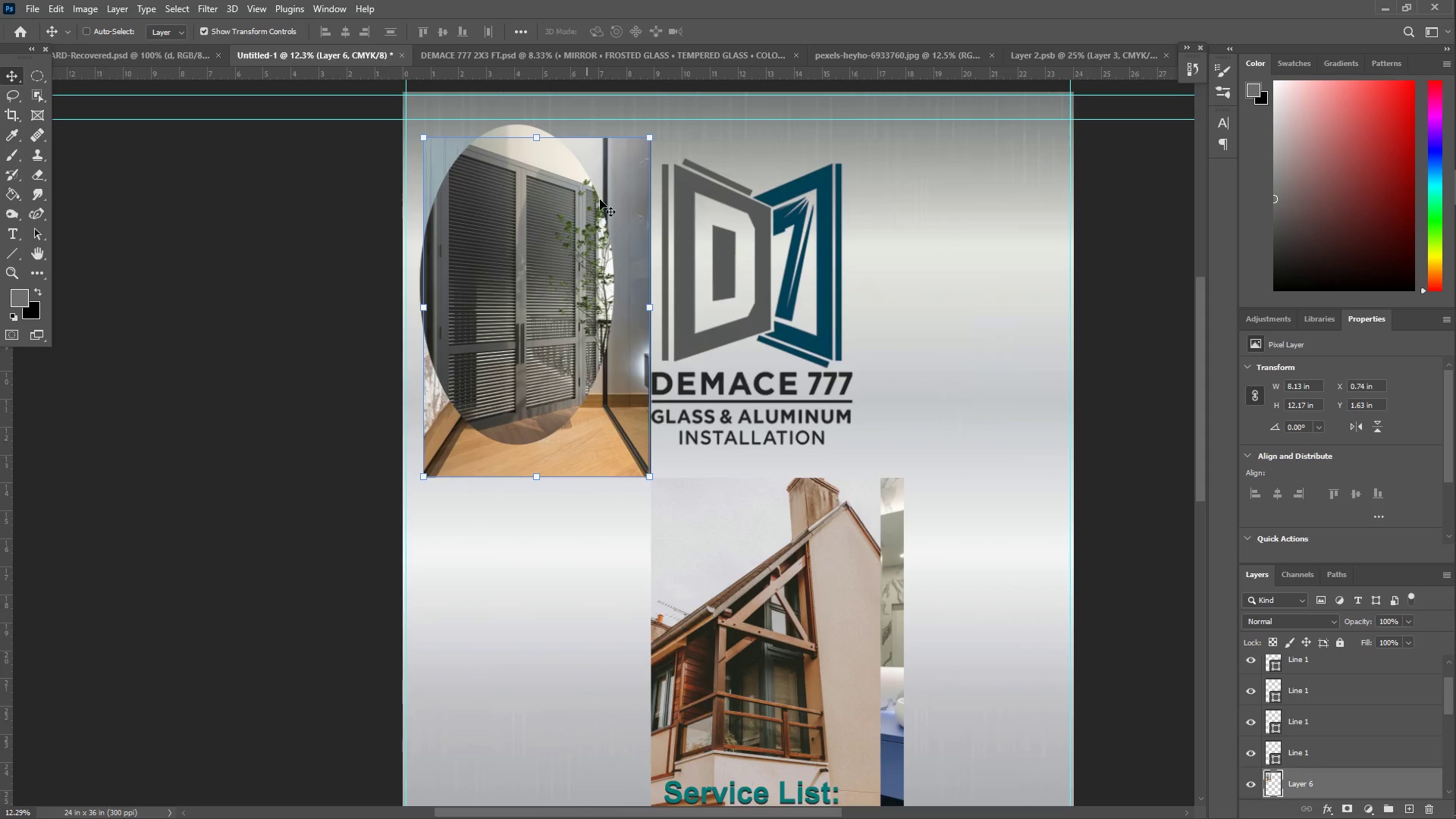 
left_click_drag(start_coordinate=[619, 183], to_coordinate=[584, 158])
 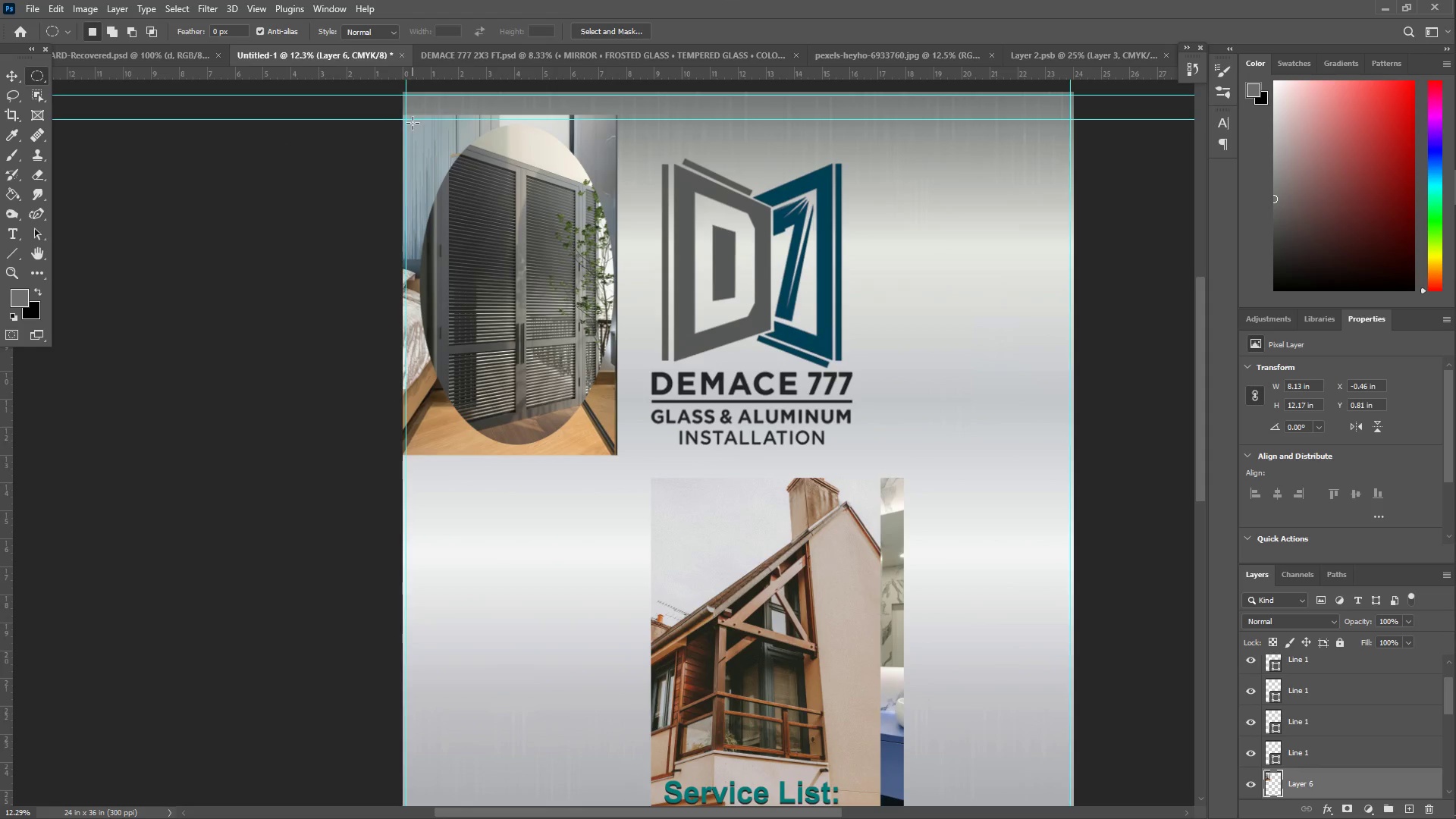 
left_click_drag(start_coordinate=[424, 124], to_coordinate=[613, 443])
 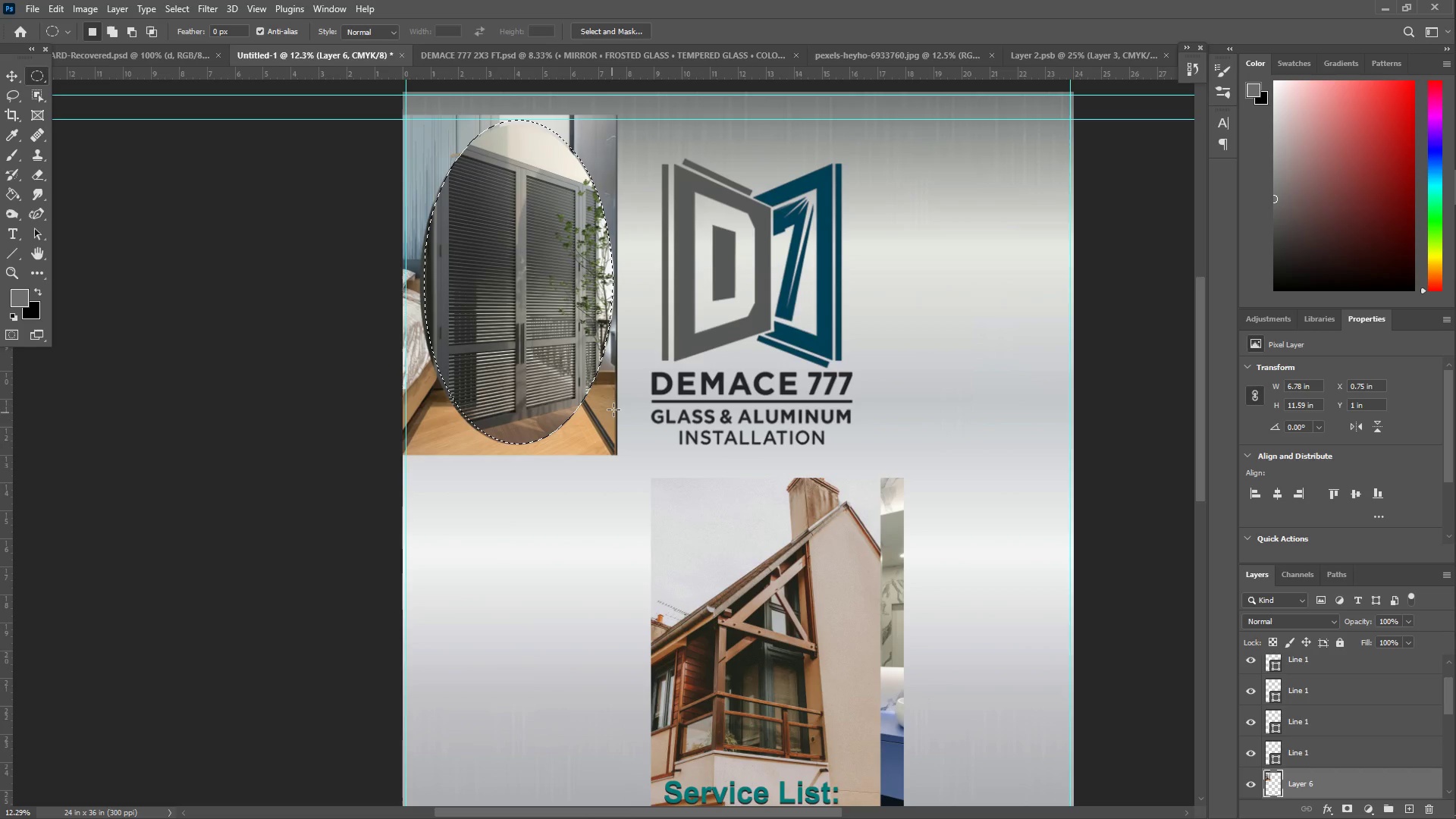 
hold_key(key=ControlLeft, duration=0.44)
 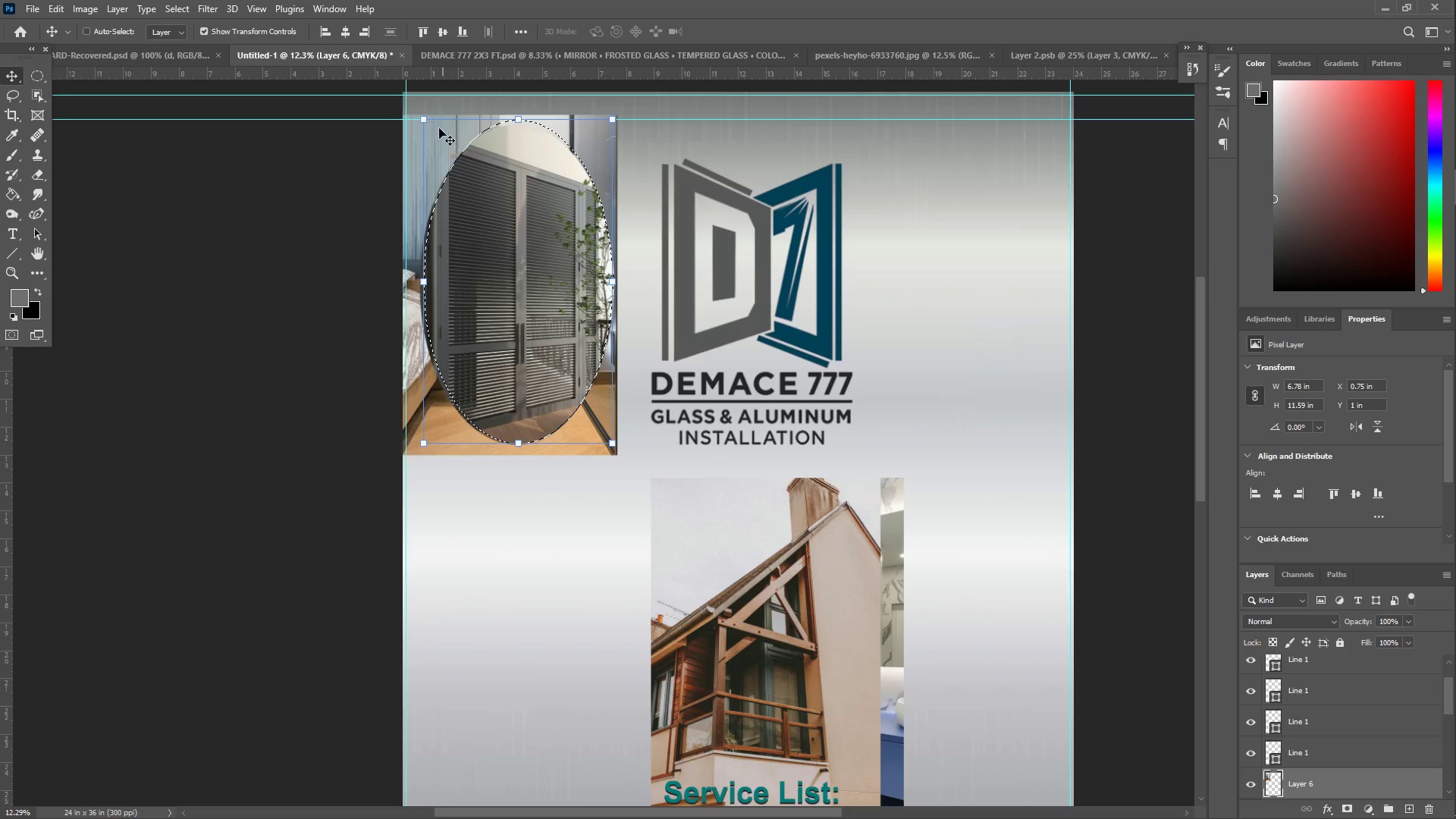 
left_click([457, 144])
 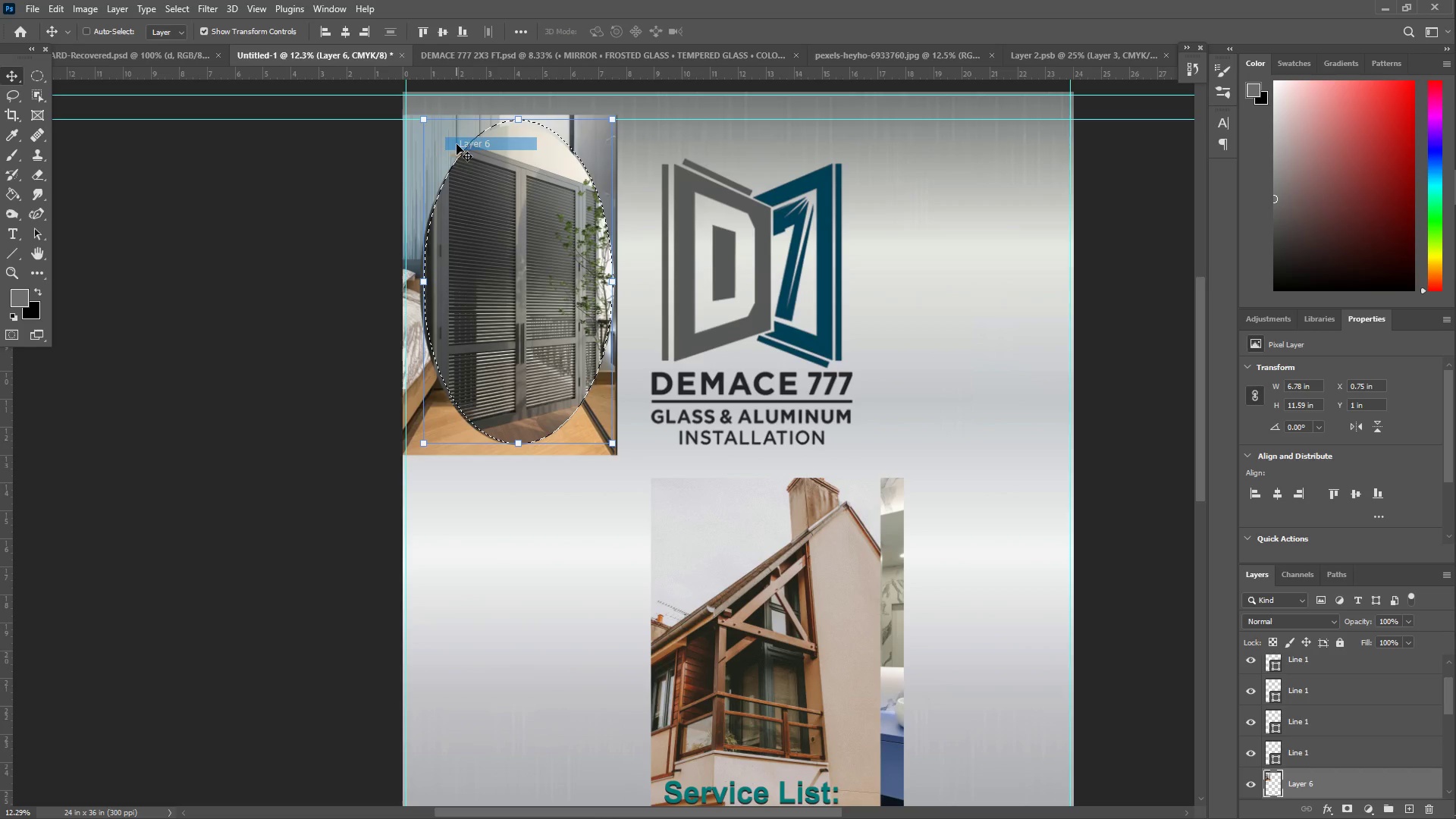 
key(Control+X)
 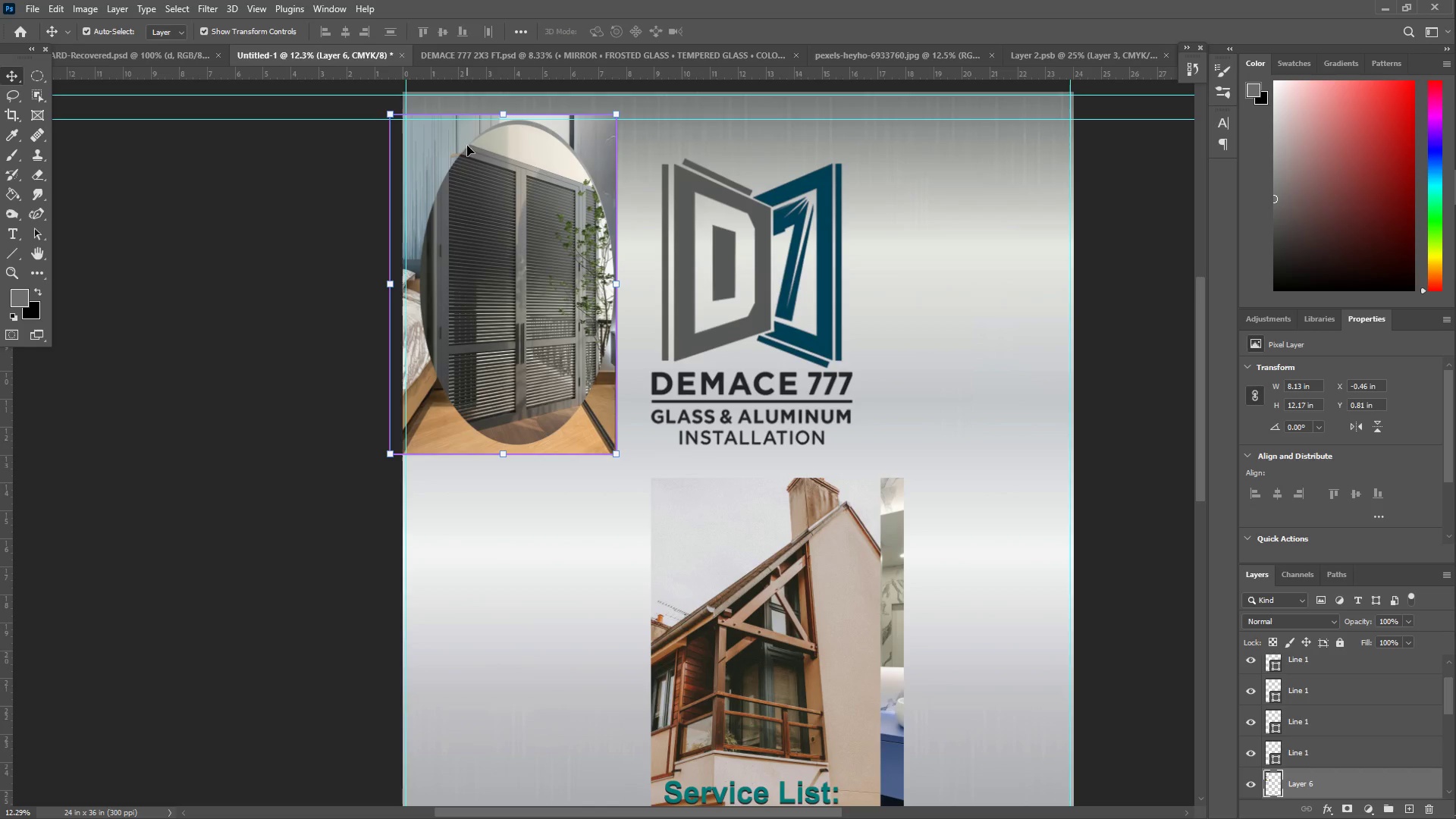 
key(Control+V)
 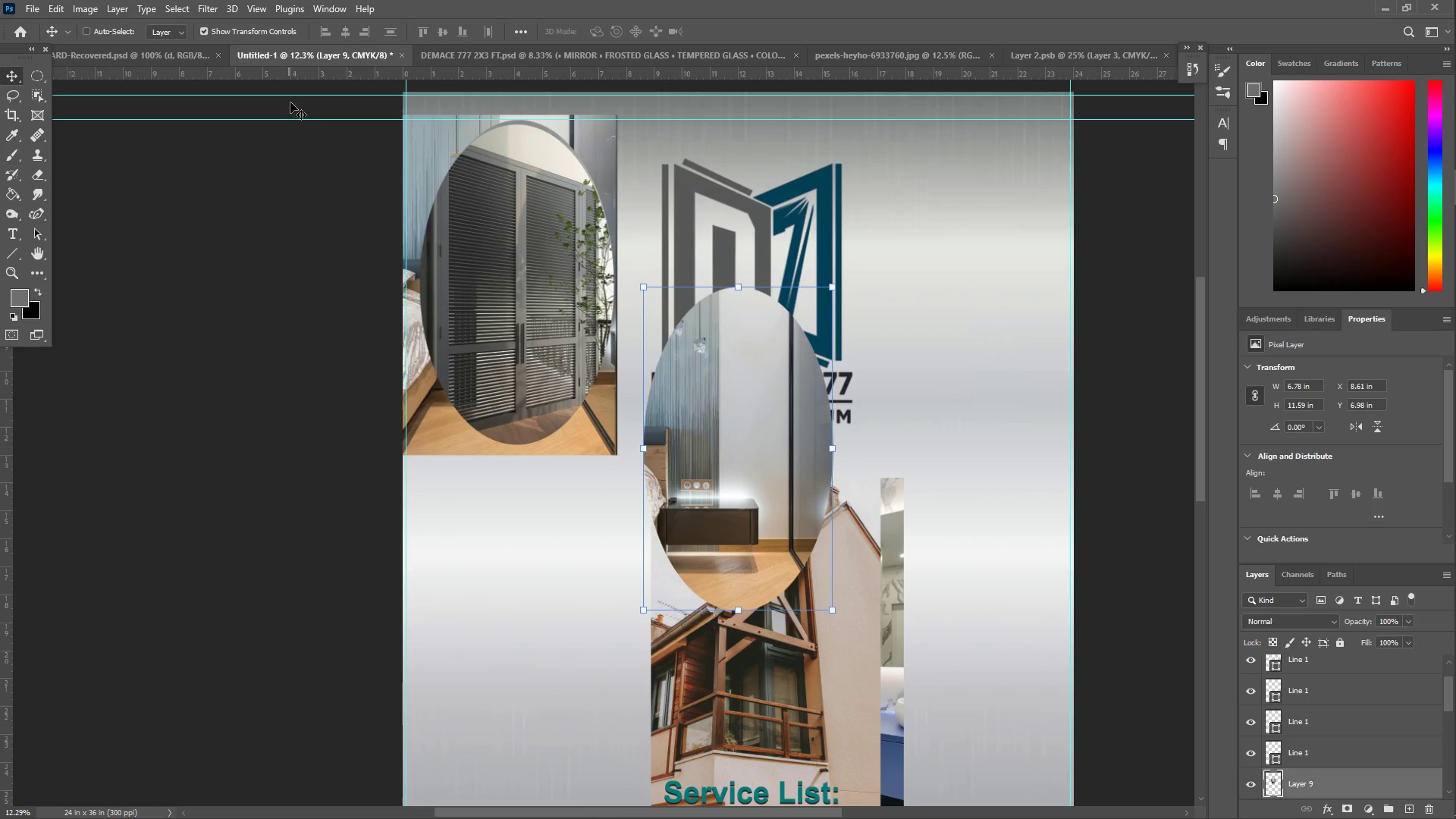 
right_click([435, 141])
 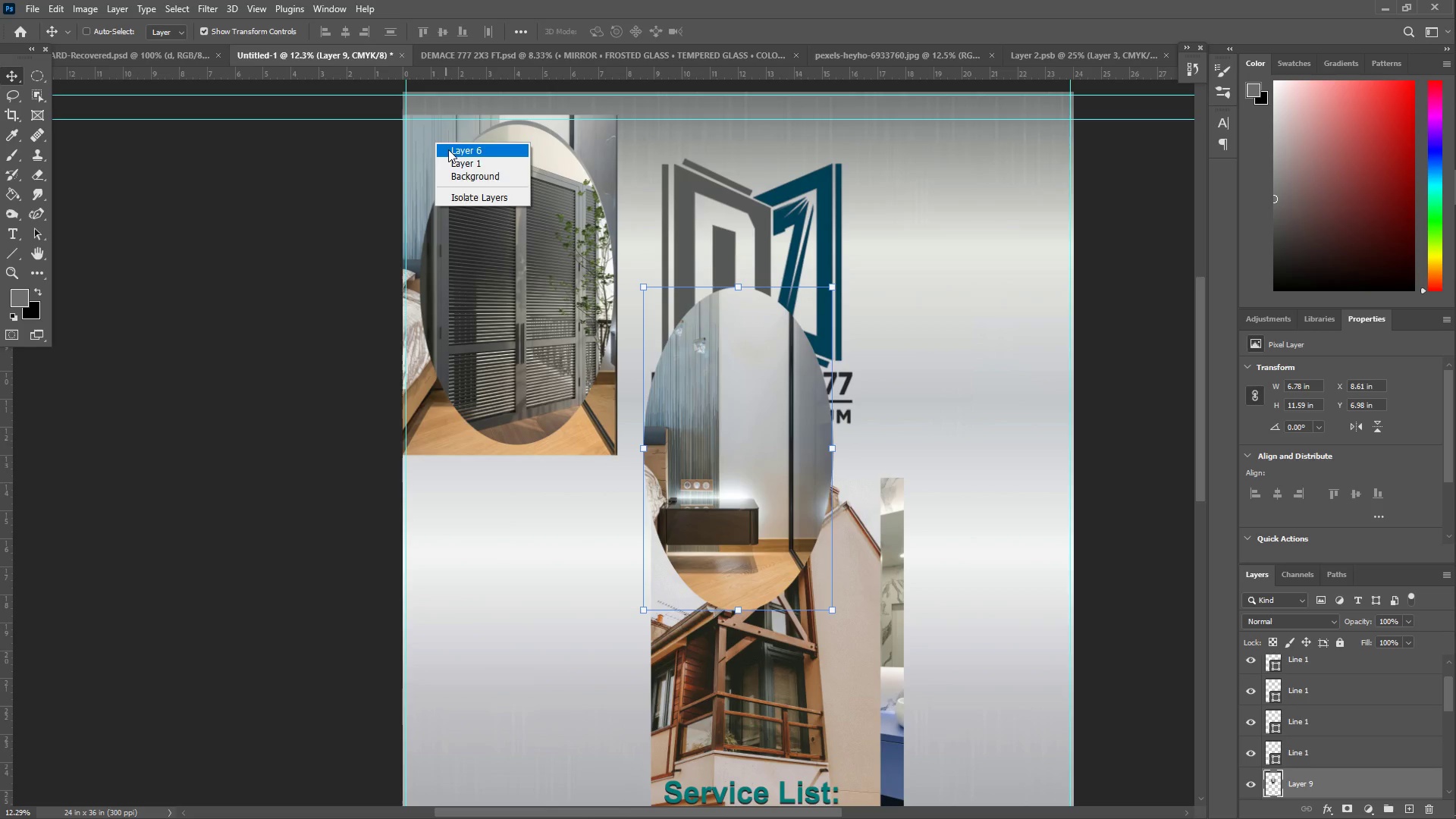 
left_click([448, 149])
 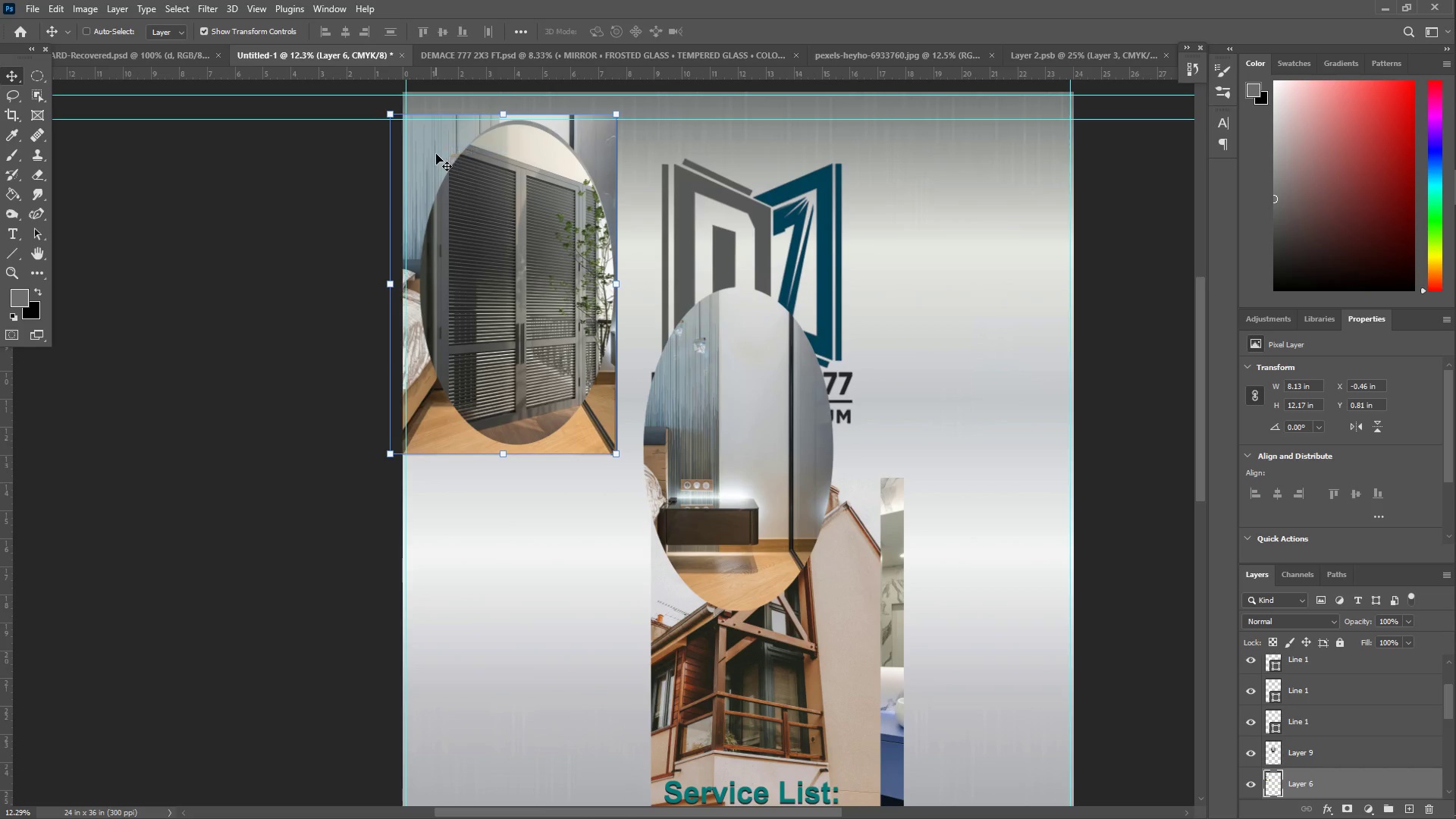 
key(Delete)
 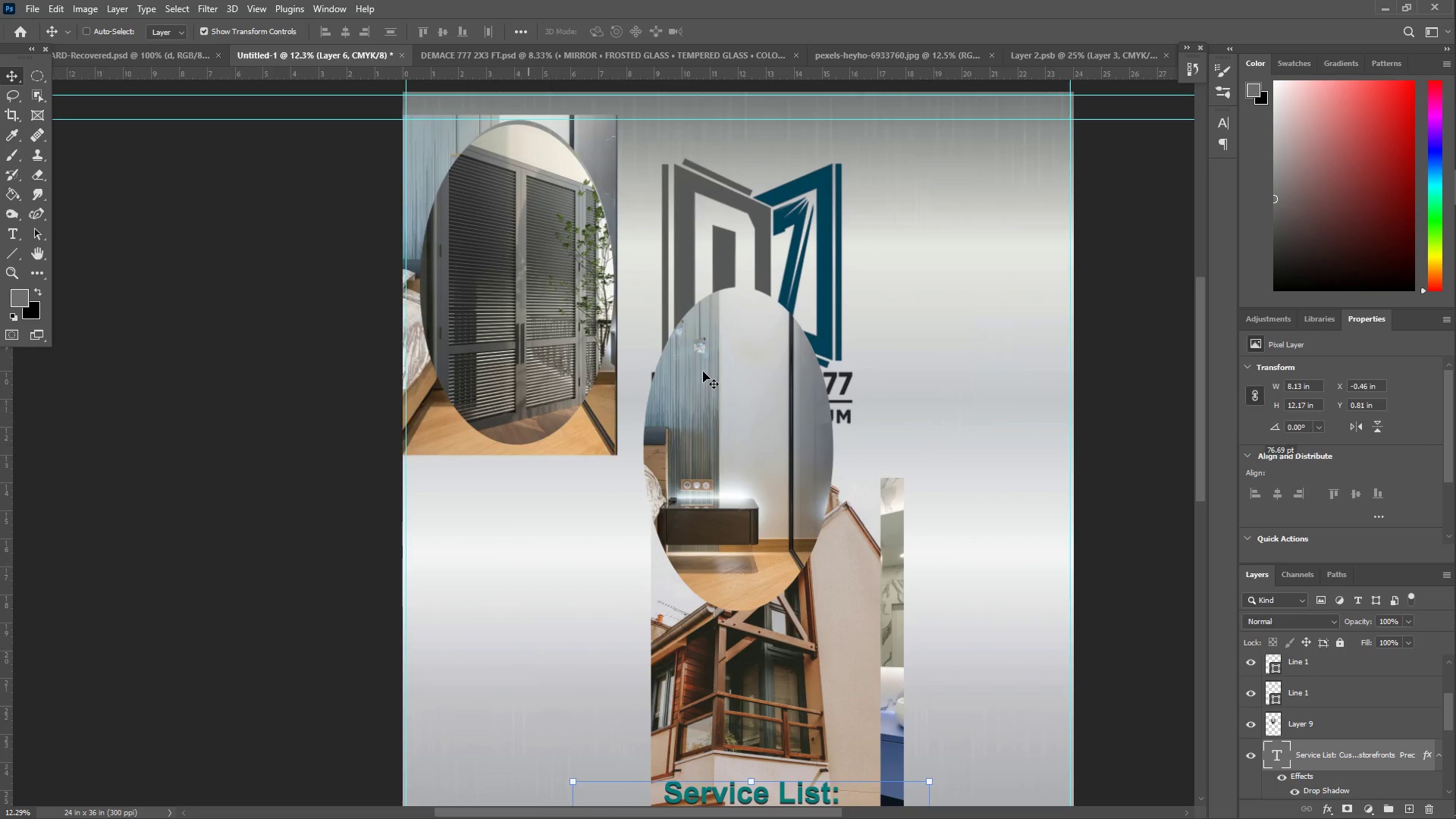 
right_click([731, 397])
 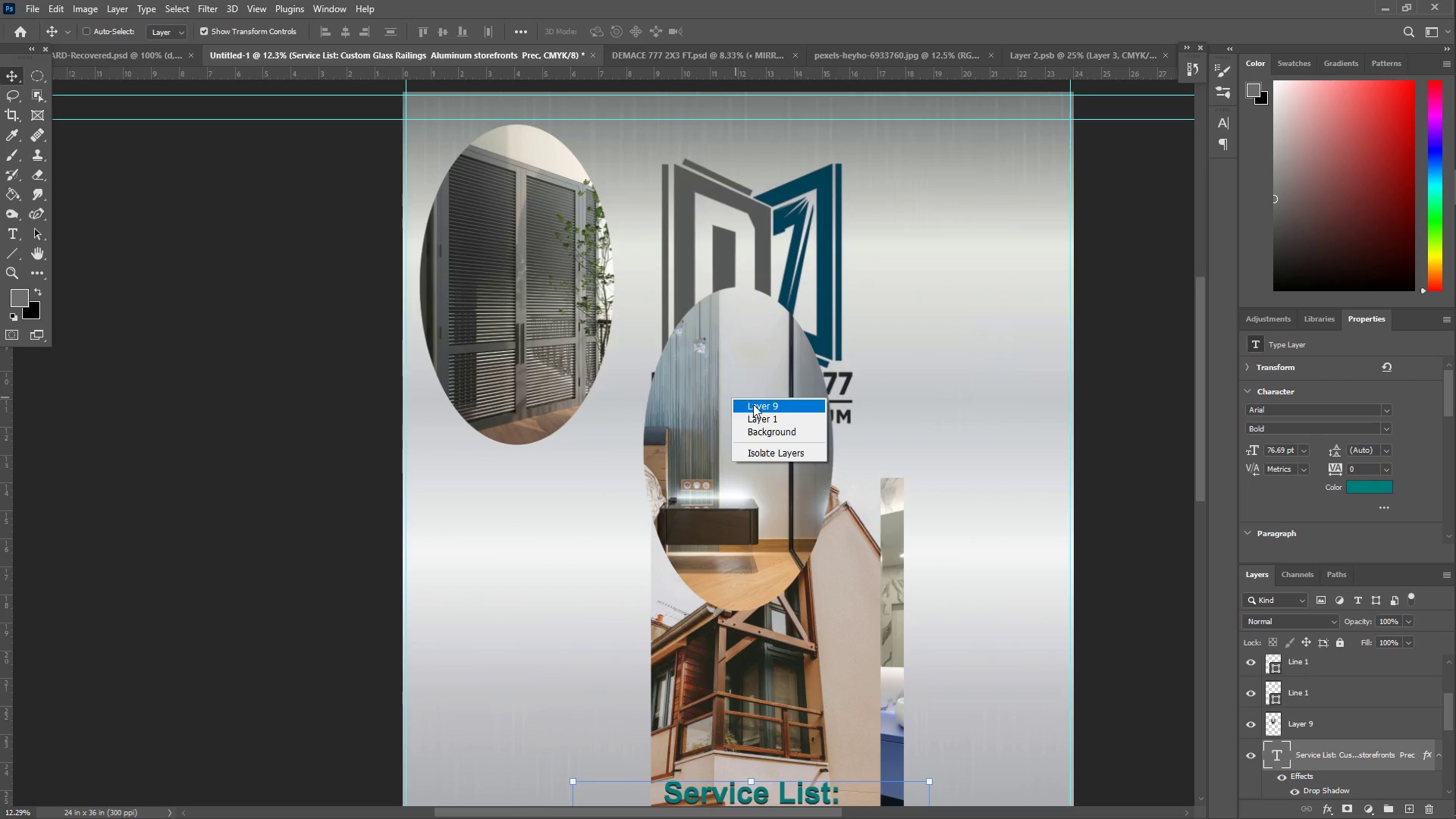 
left_click([755, 405])
 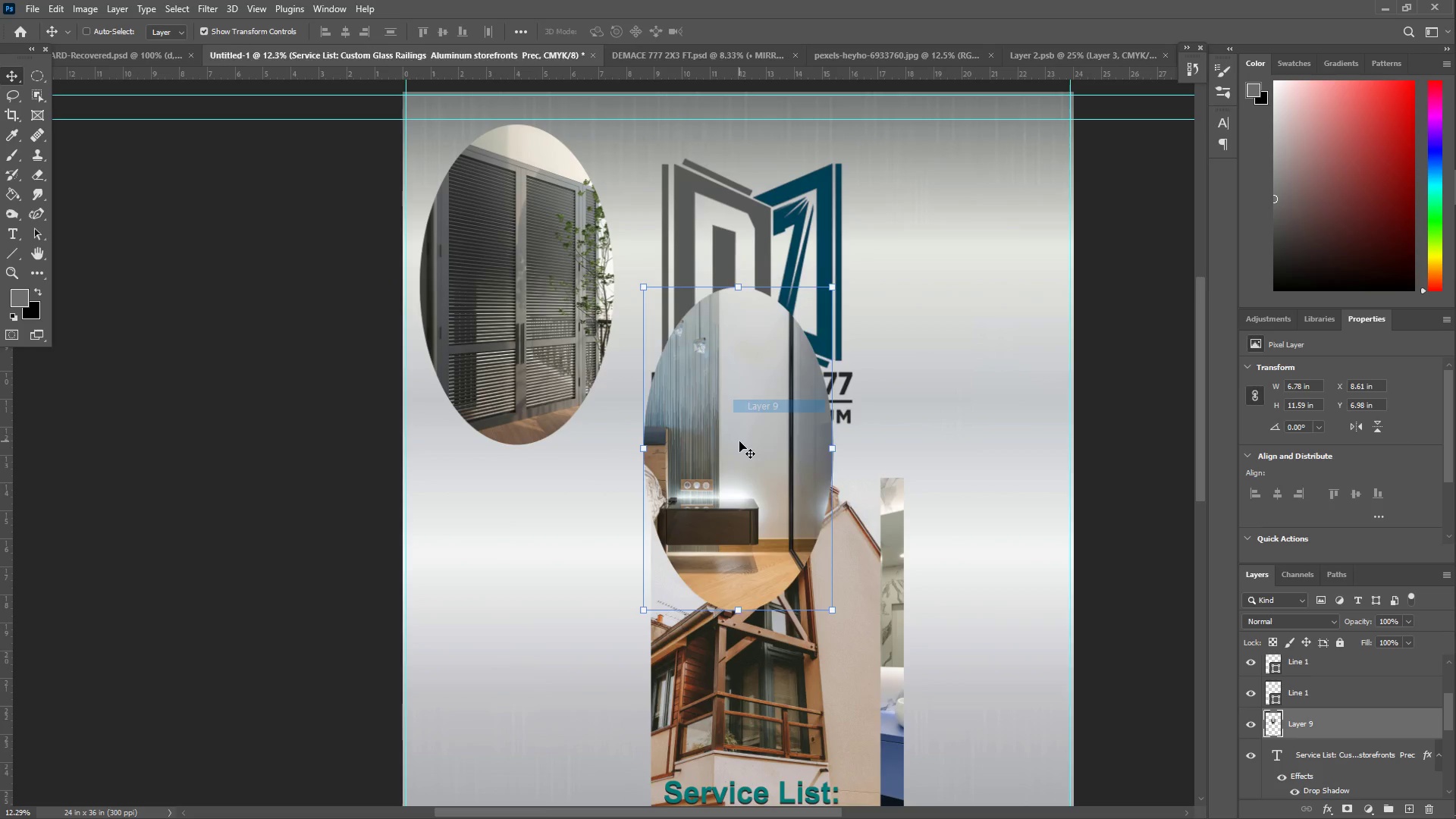 
left_click_drag(start_coordinate=[739, 441], to_coordinate=[977, 279])
 